 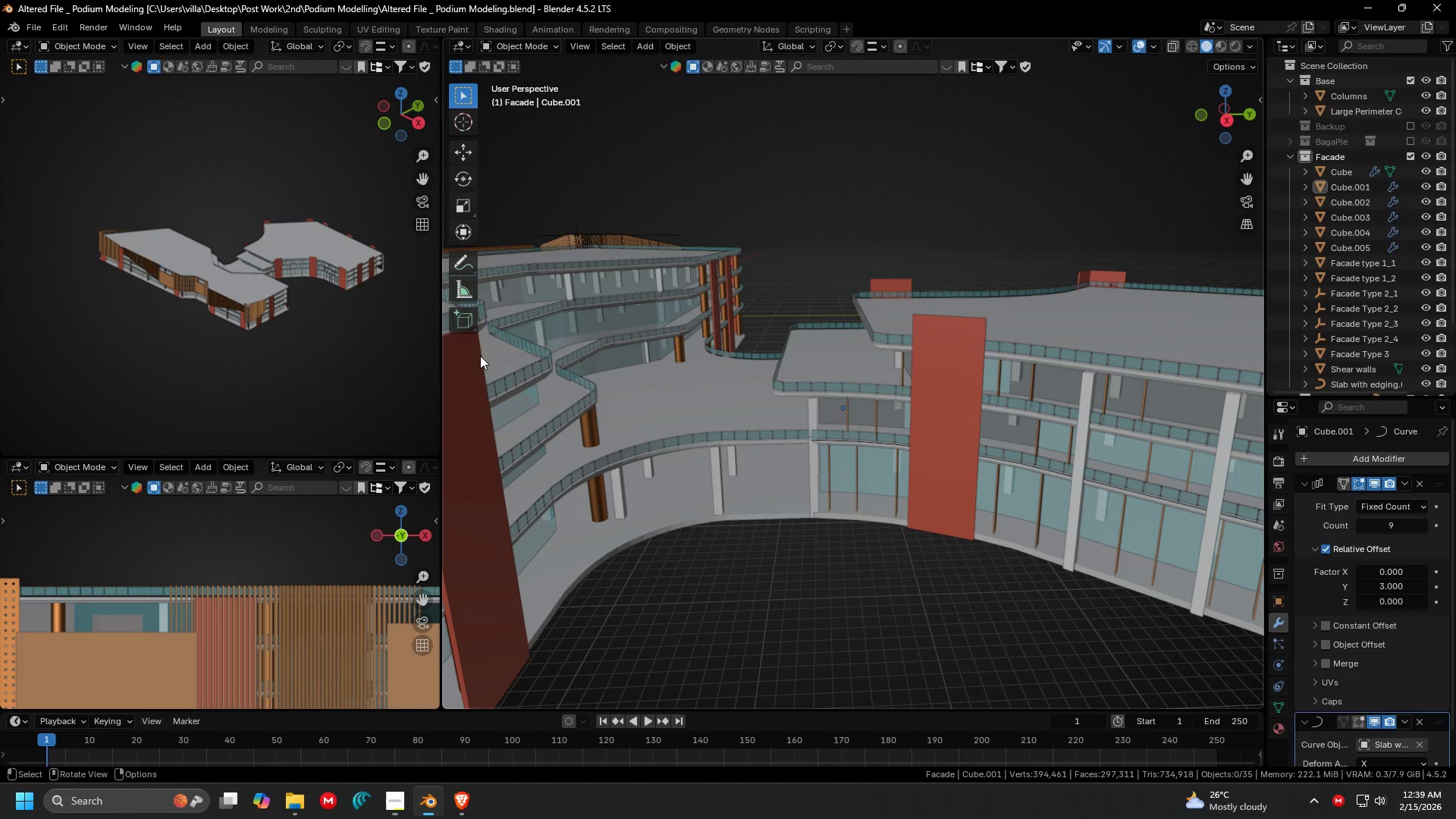 
scroll: coordinate [655, 397], scroll_direction: down, amount: 1.0
 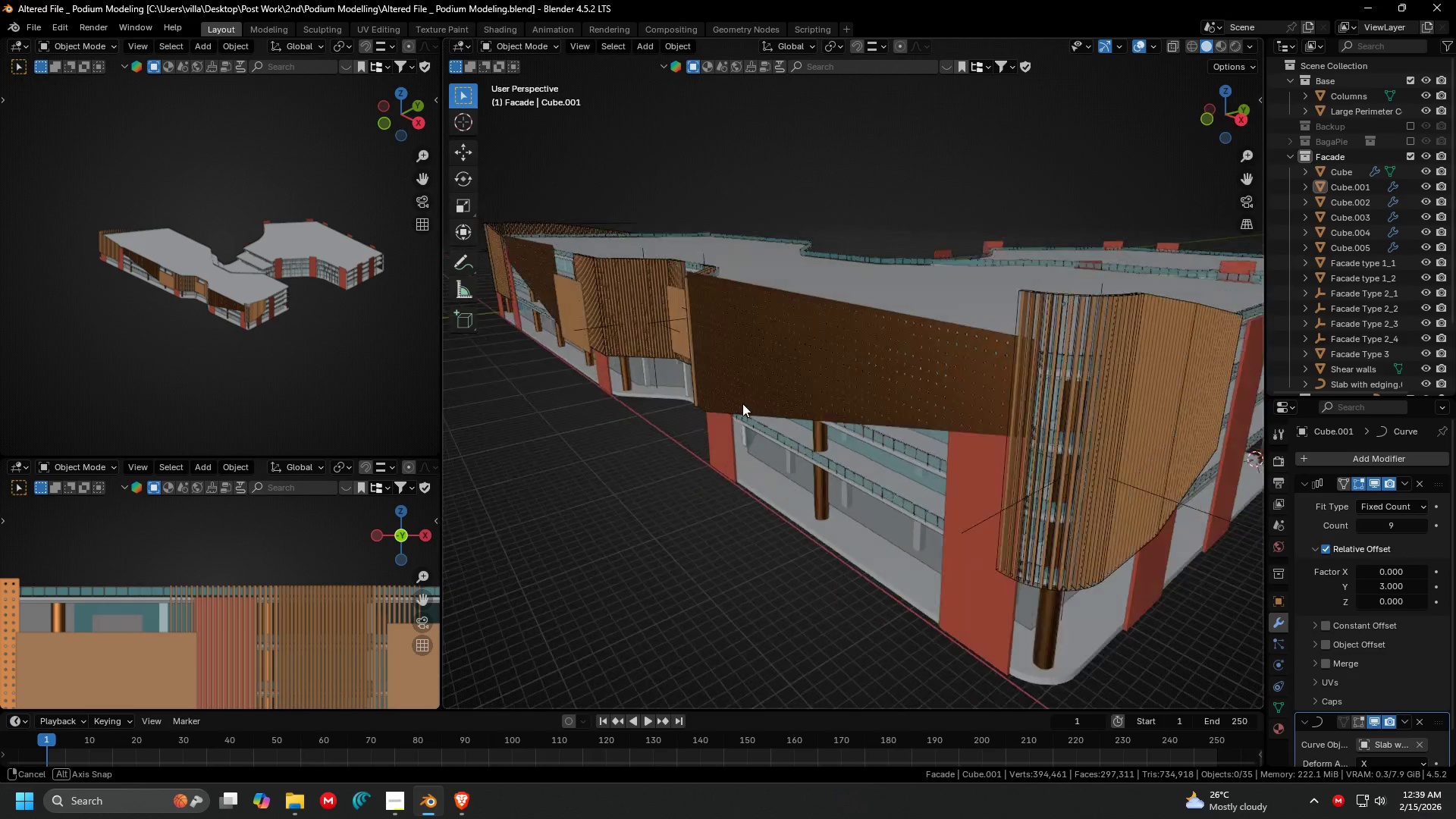 
key(Shift+ShiftLeft)
 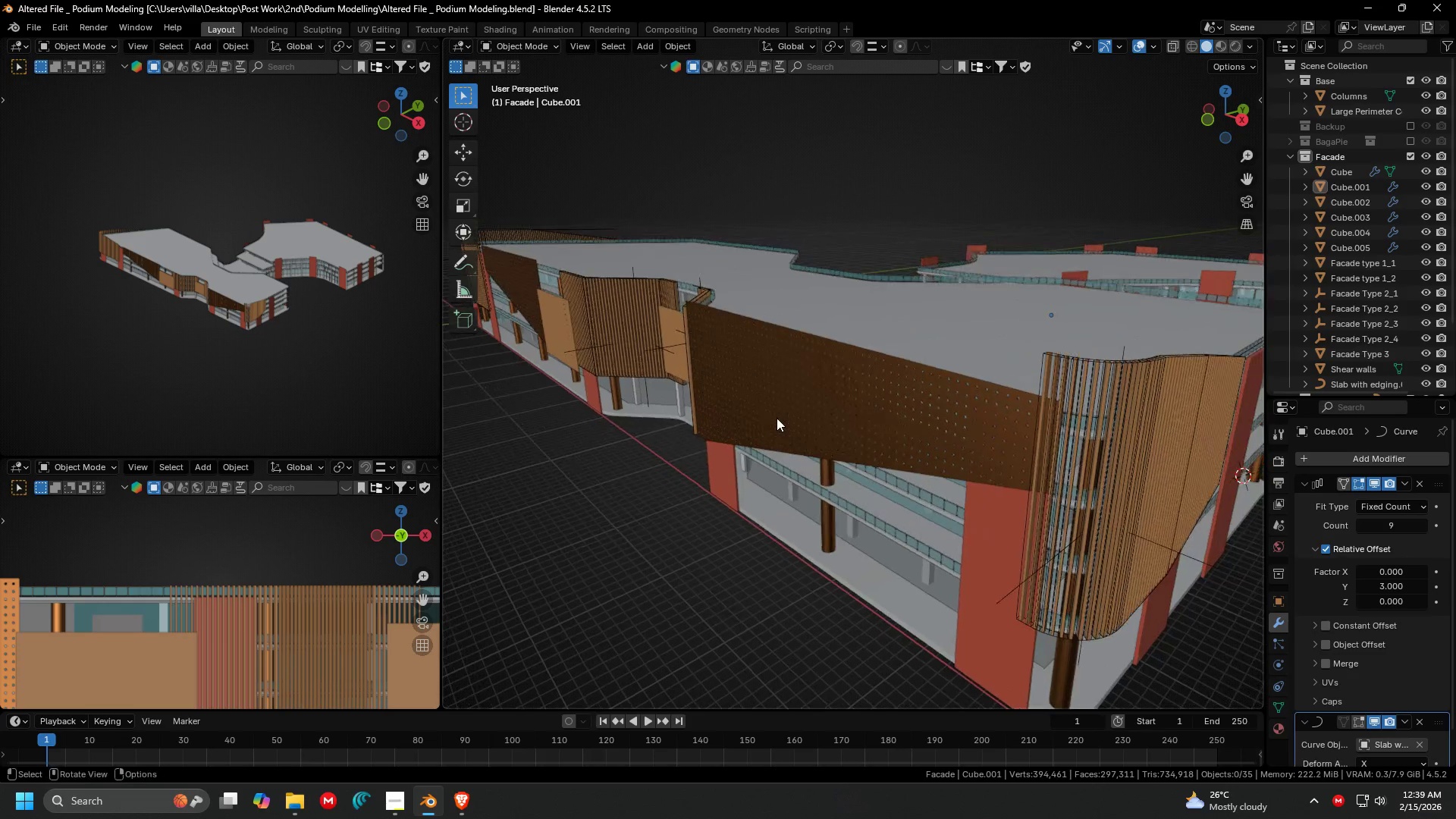 
scroll: coordinate [777, 418], scroll_direction: down, amount: 2.0
 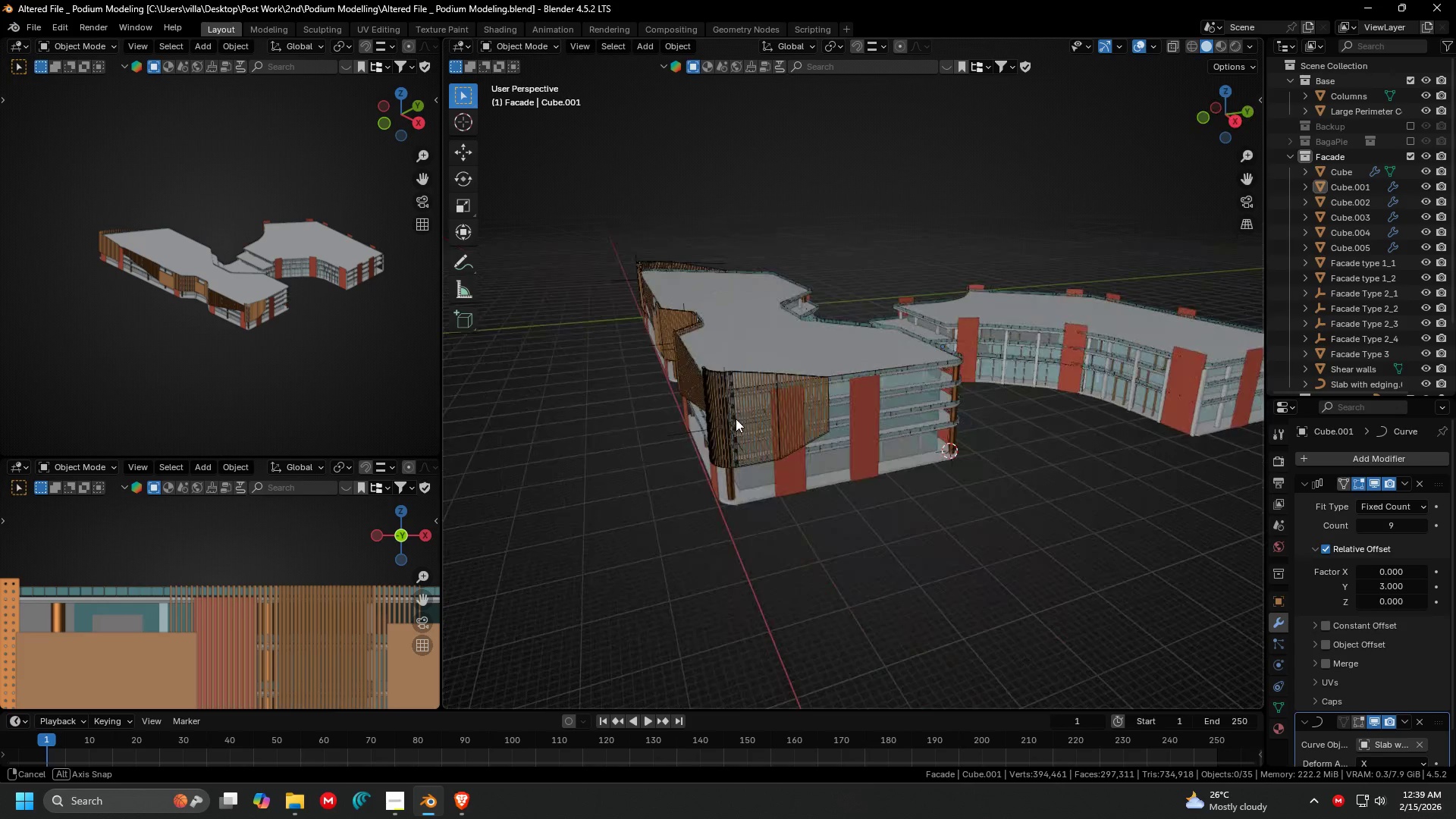 
key(Shift+ShiftLeft)
 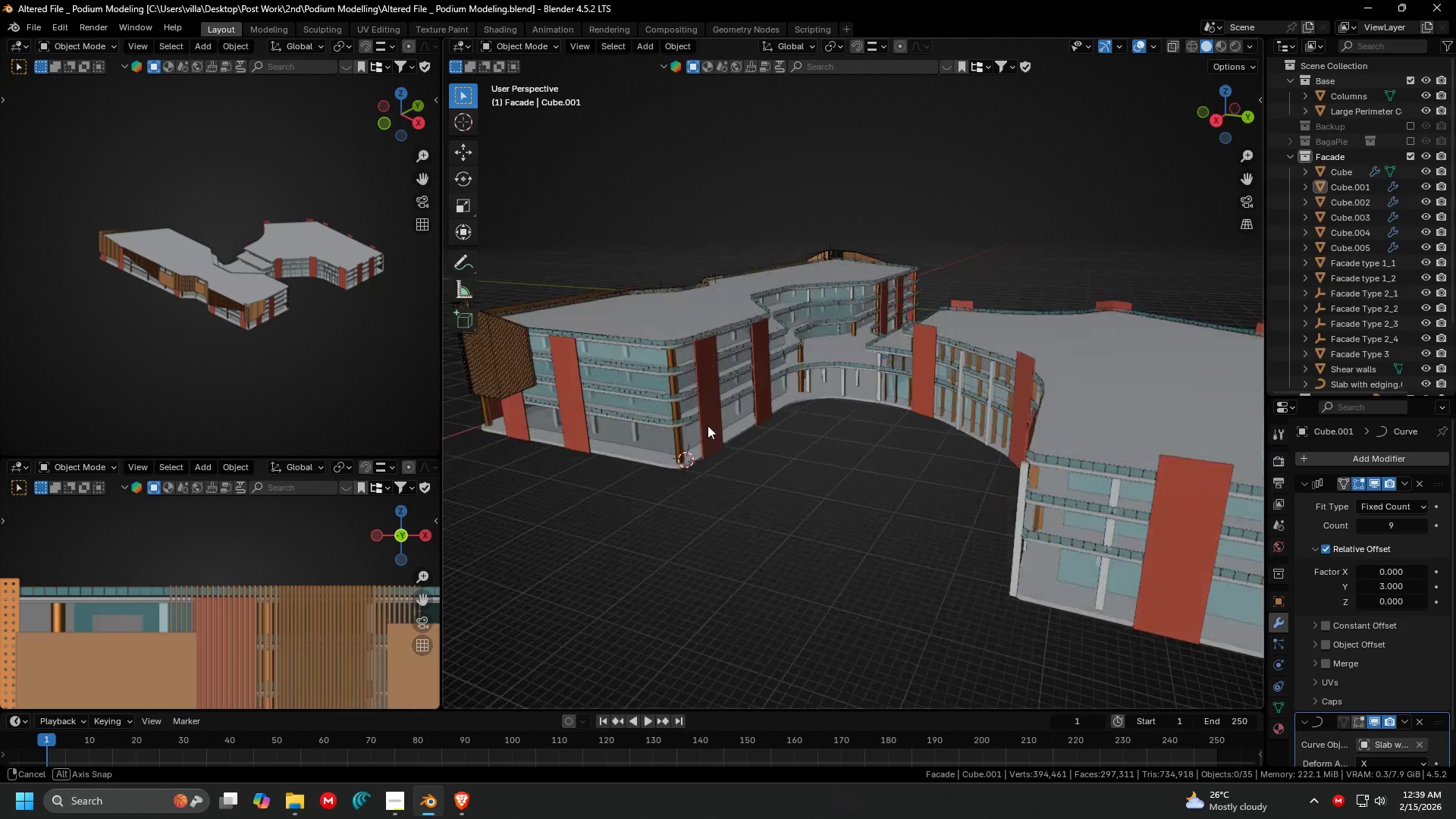 
scroll: coordinate [720, 425], scroll_direction: up, amount: 3.0
 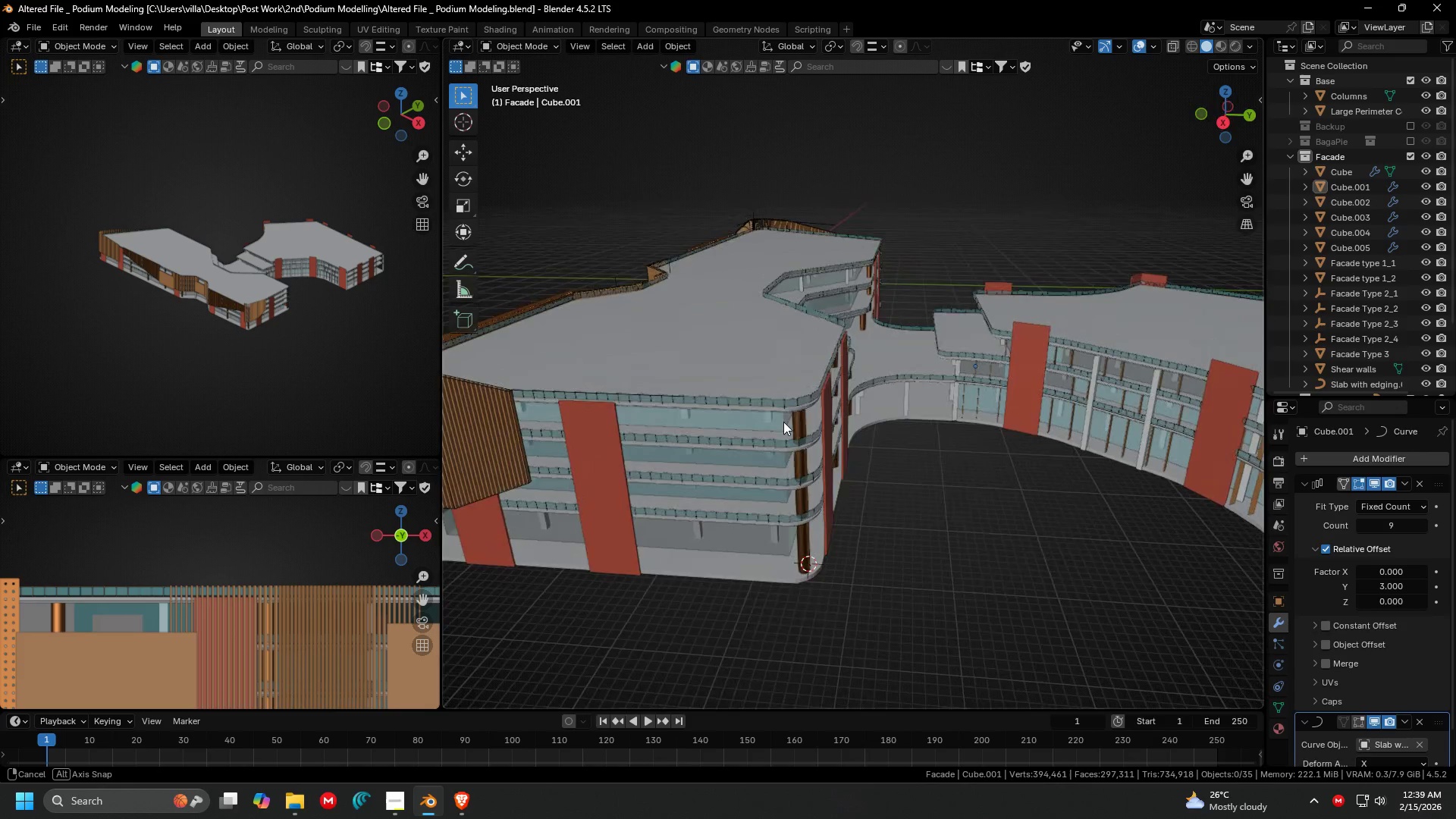 
wait(6.04)
 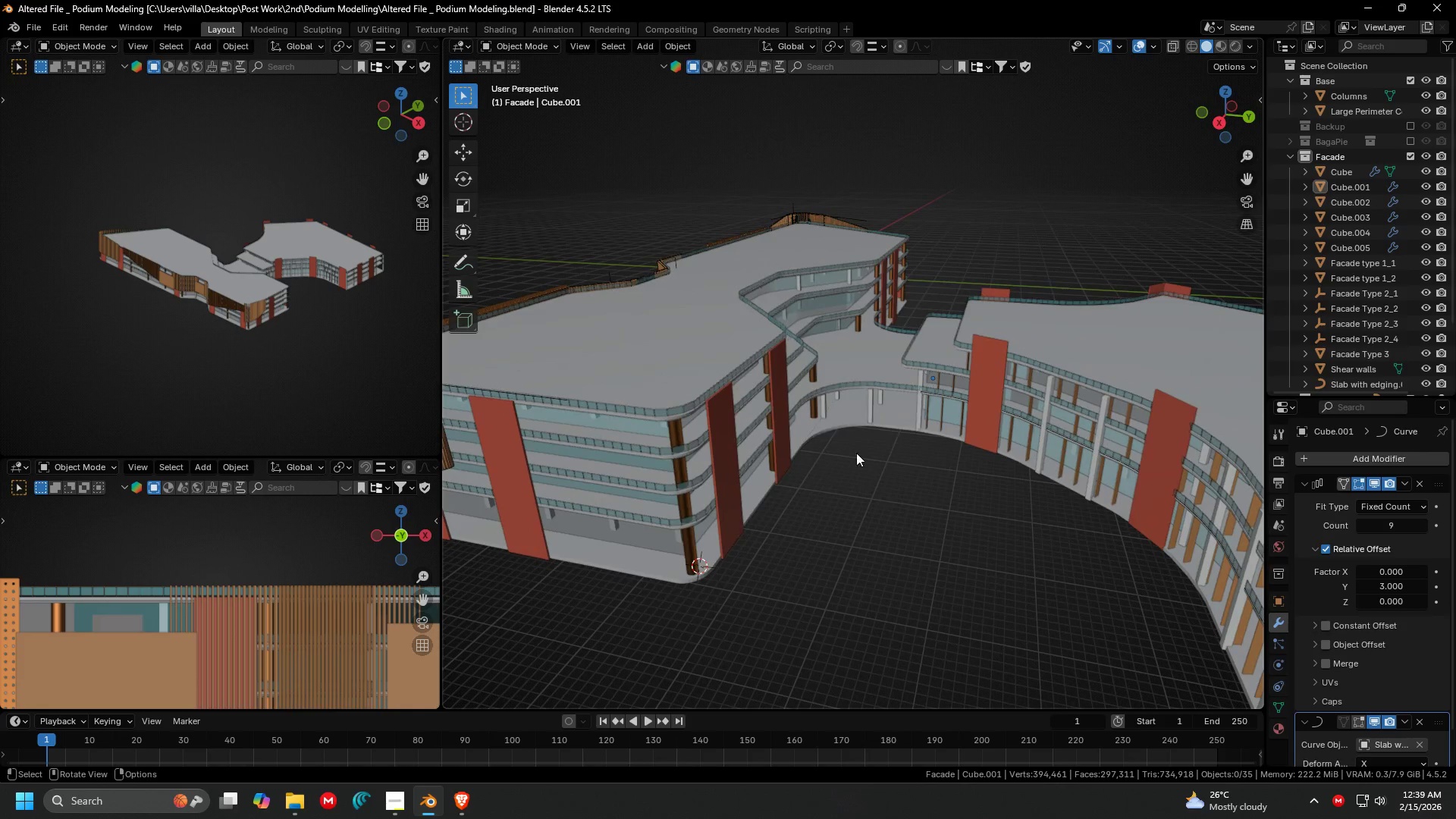 
hold_key(key=ShiftLeft, duration=0.41)
 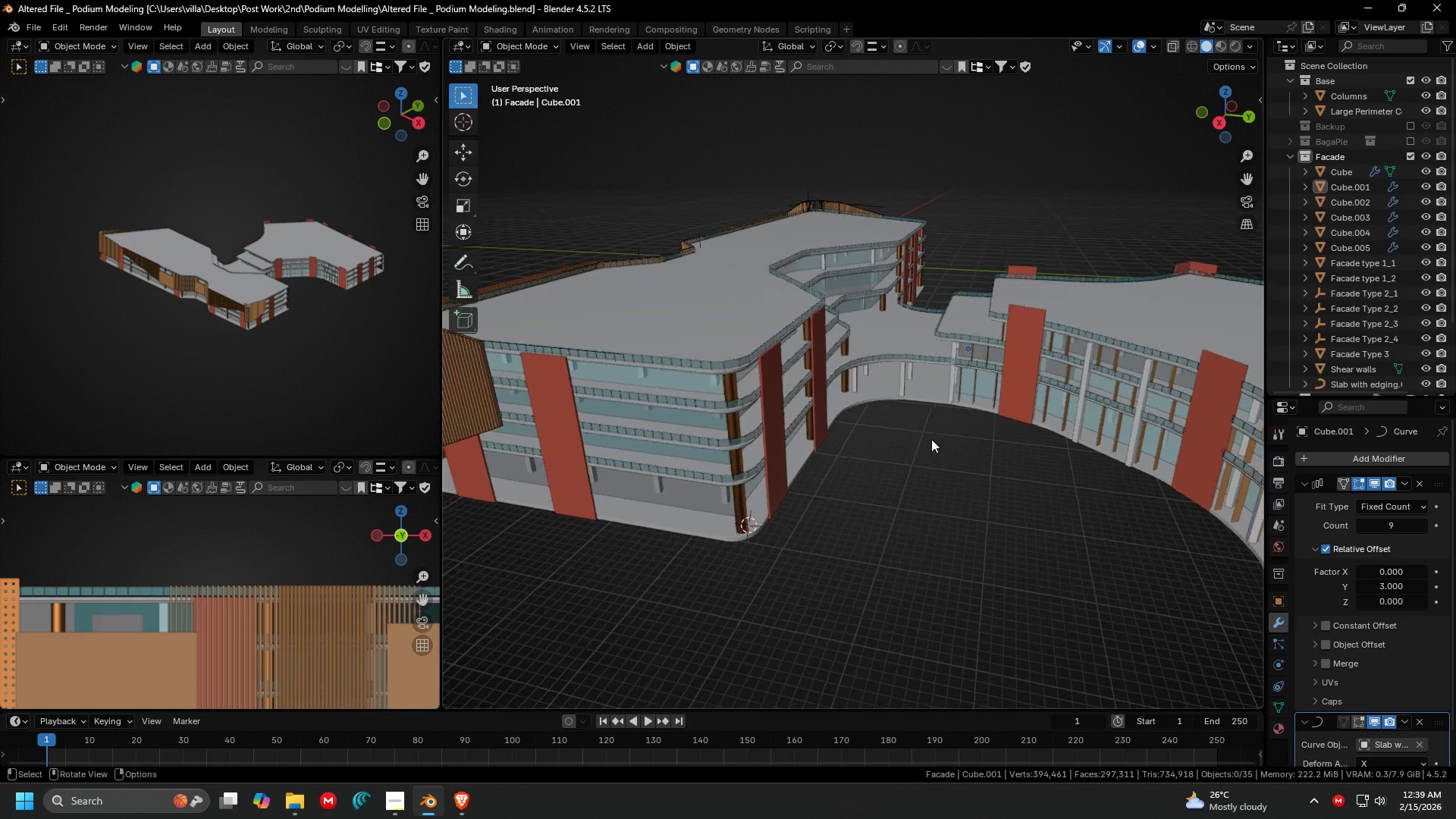 
scroll: coordinate [766, 424], scroll_direction: up, amount: 1.0
 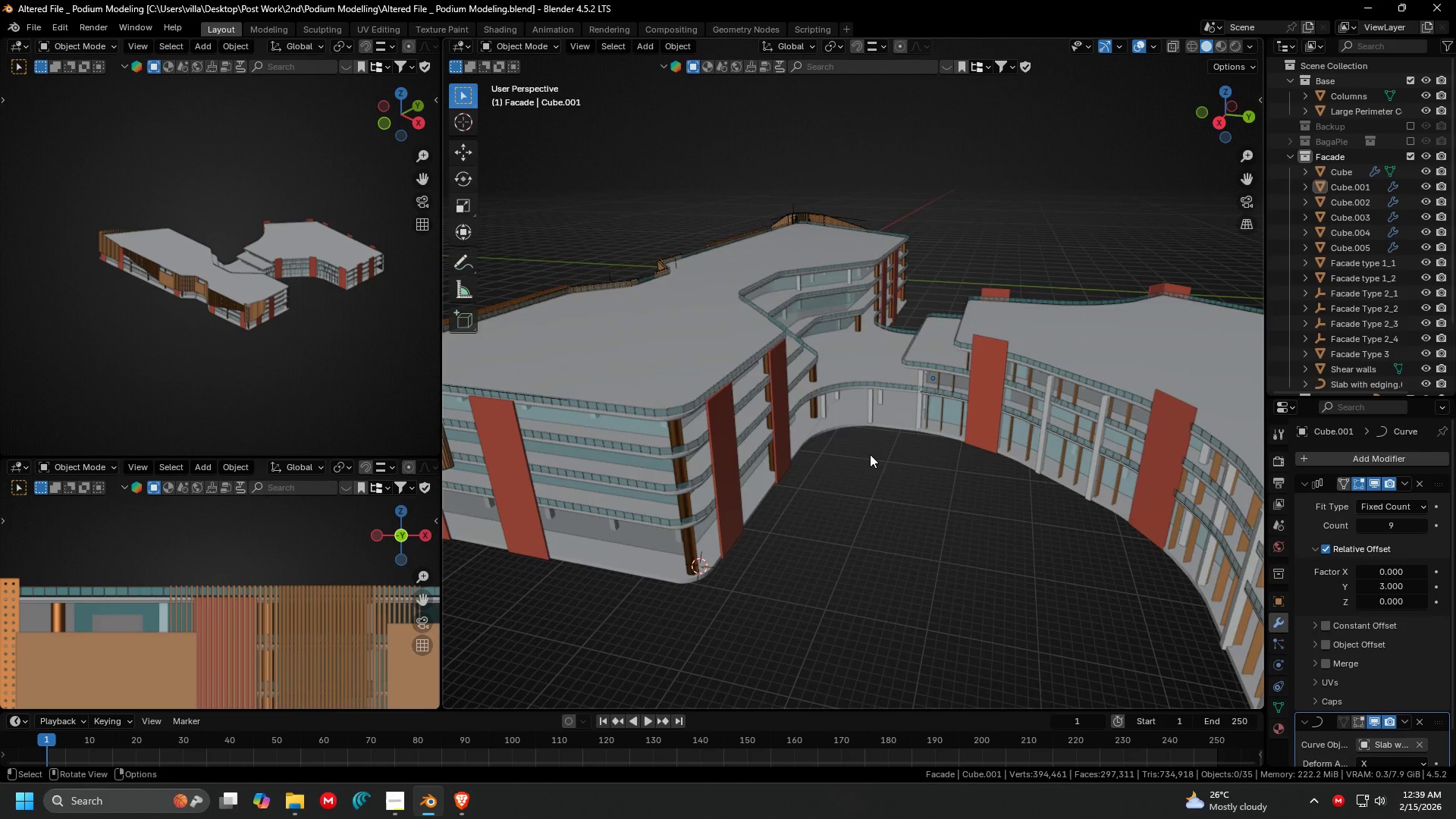 
hold_key(key=ShiftLeft, duration=0.31)
 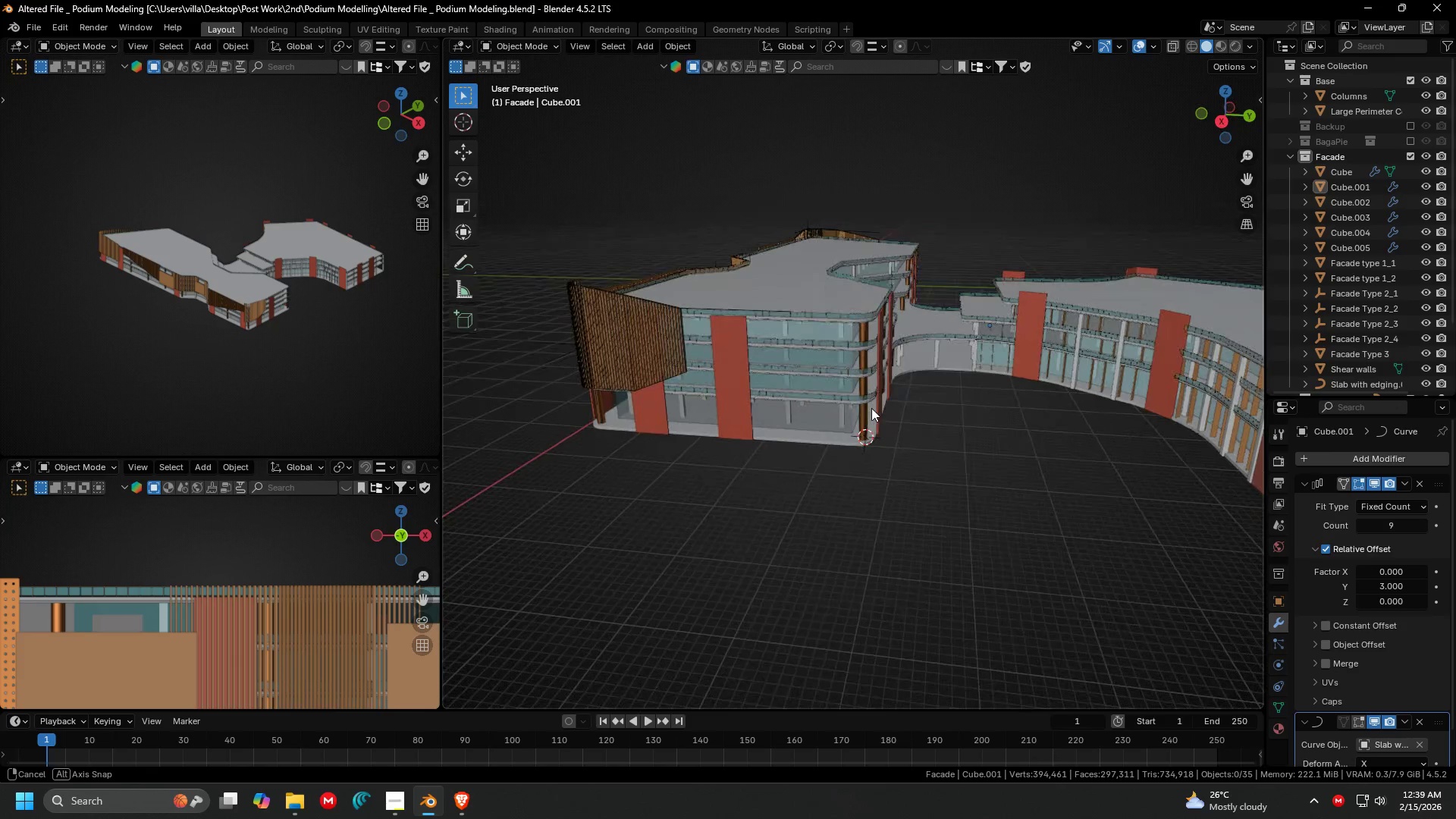 
scroll: coordinate [835, 423], scroll_direction: down, amount: 1.0
 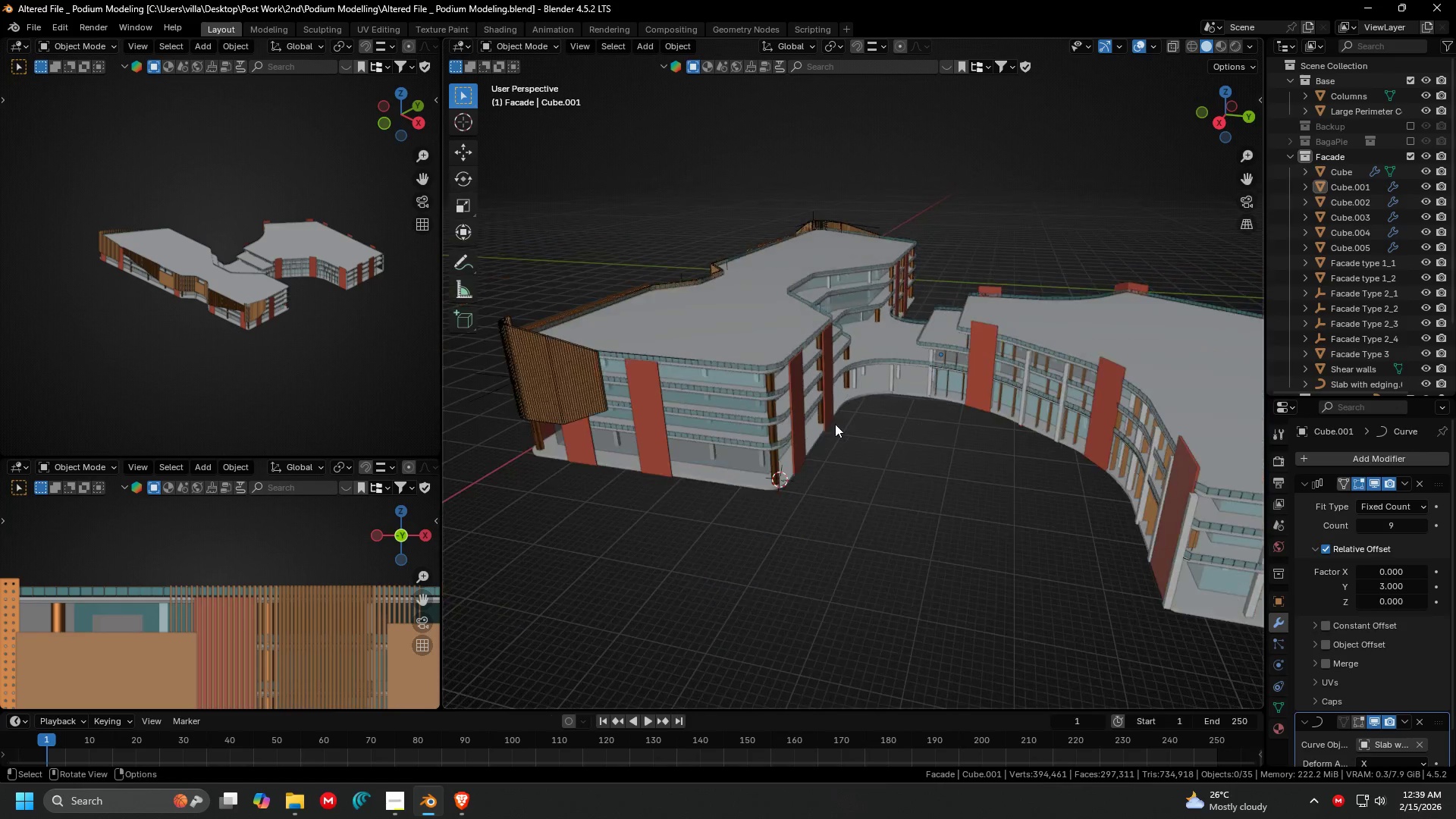 
scroll: coordinate [897, 403], scroll_direction: up, amount: 2.0
 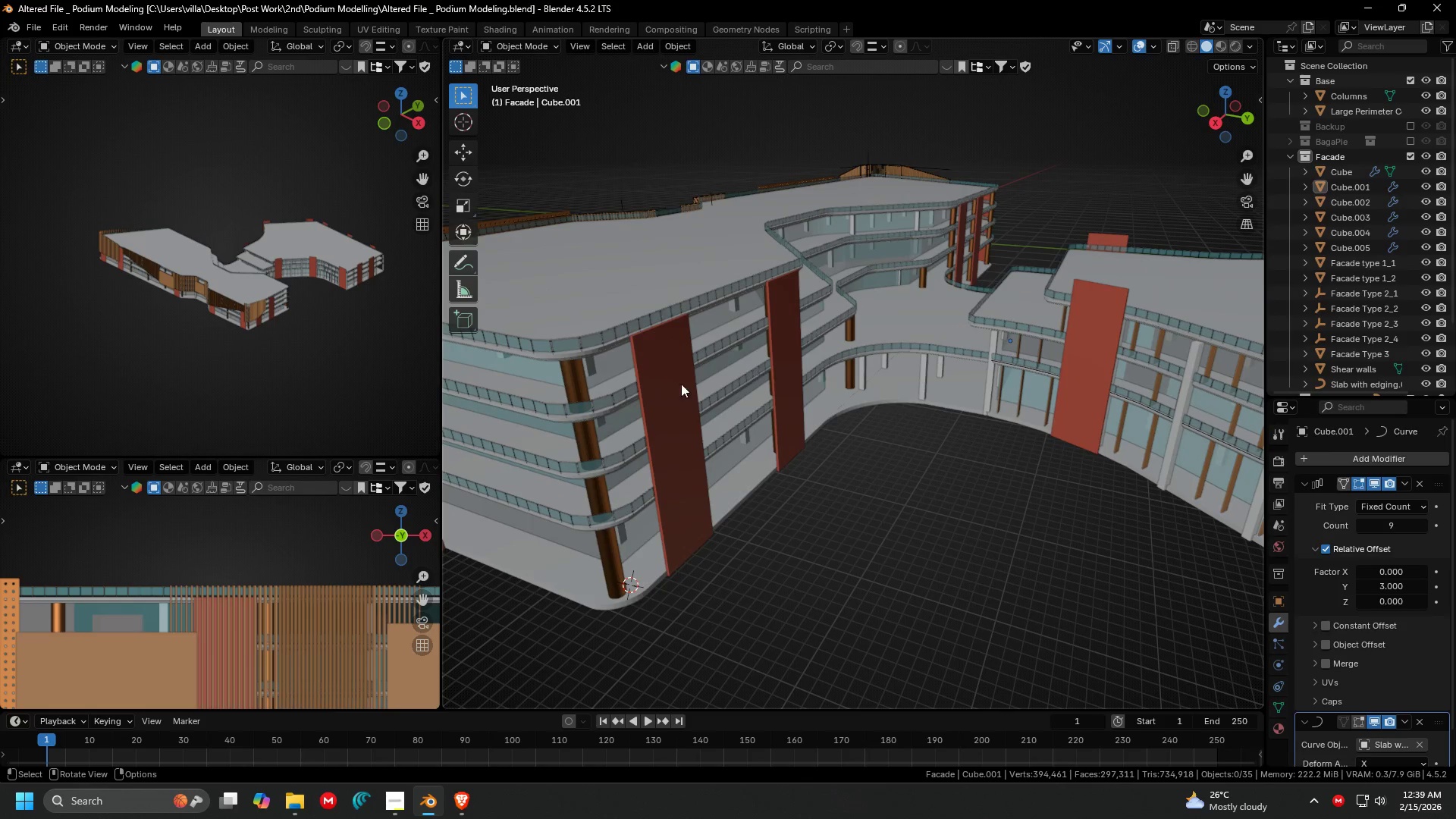 
hold_key(key=ShiftLeft, duration=1.51)
 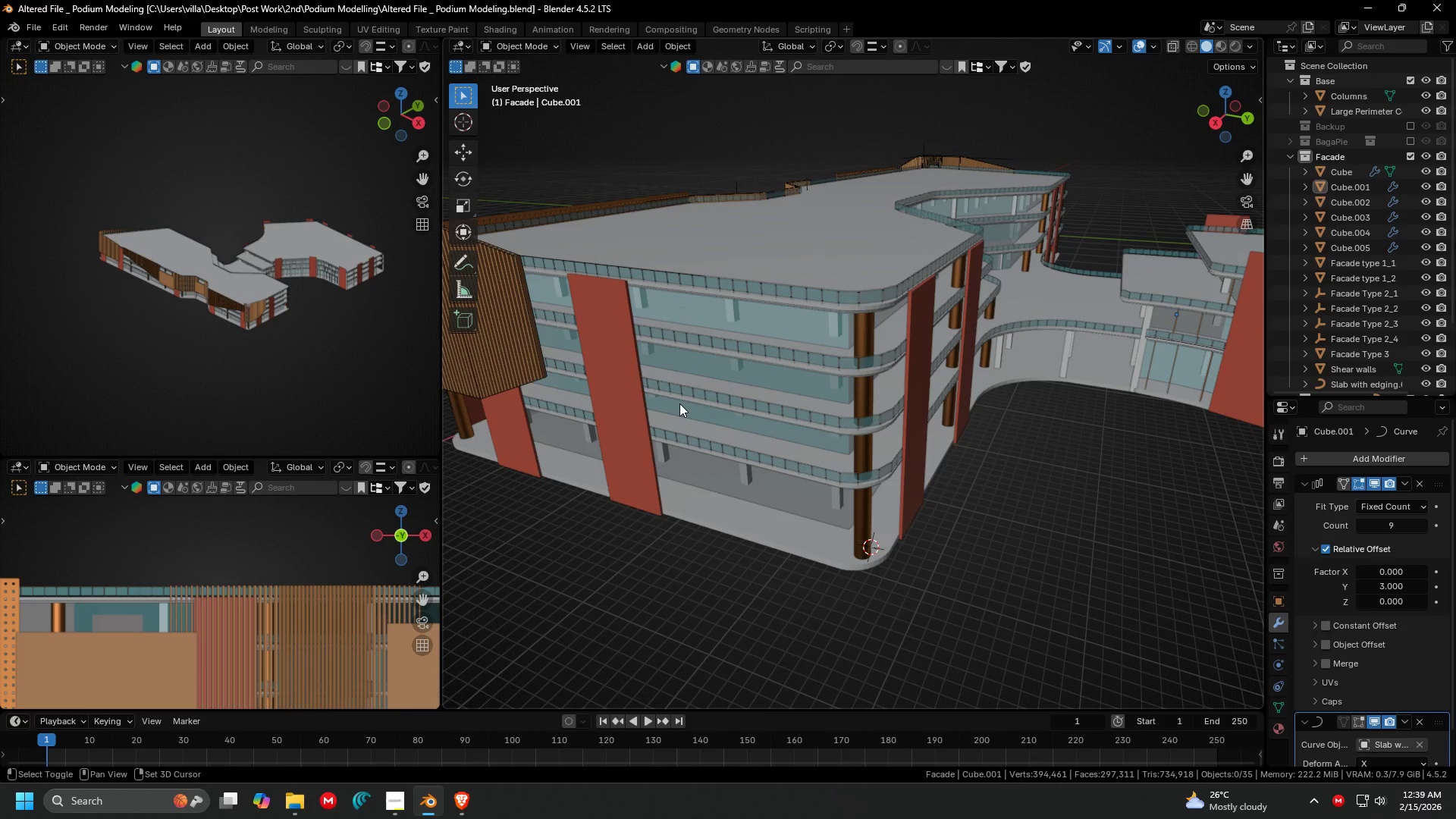 
hold_key(key=ShiftLeft, duration=1.53)
 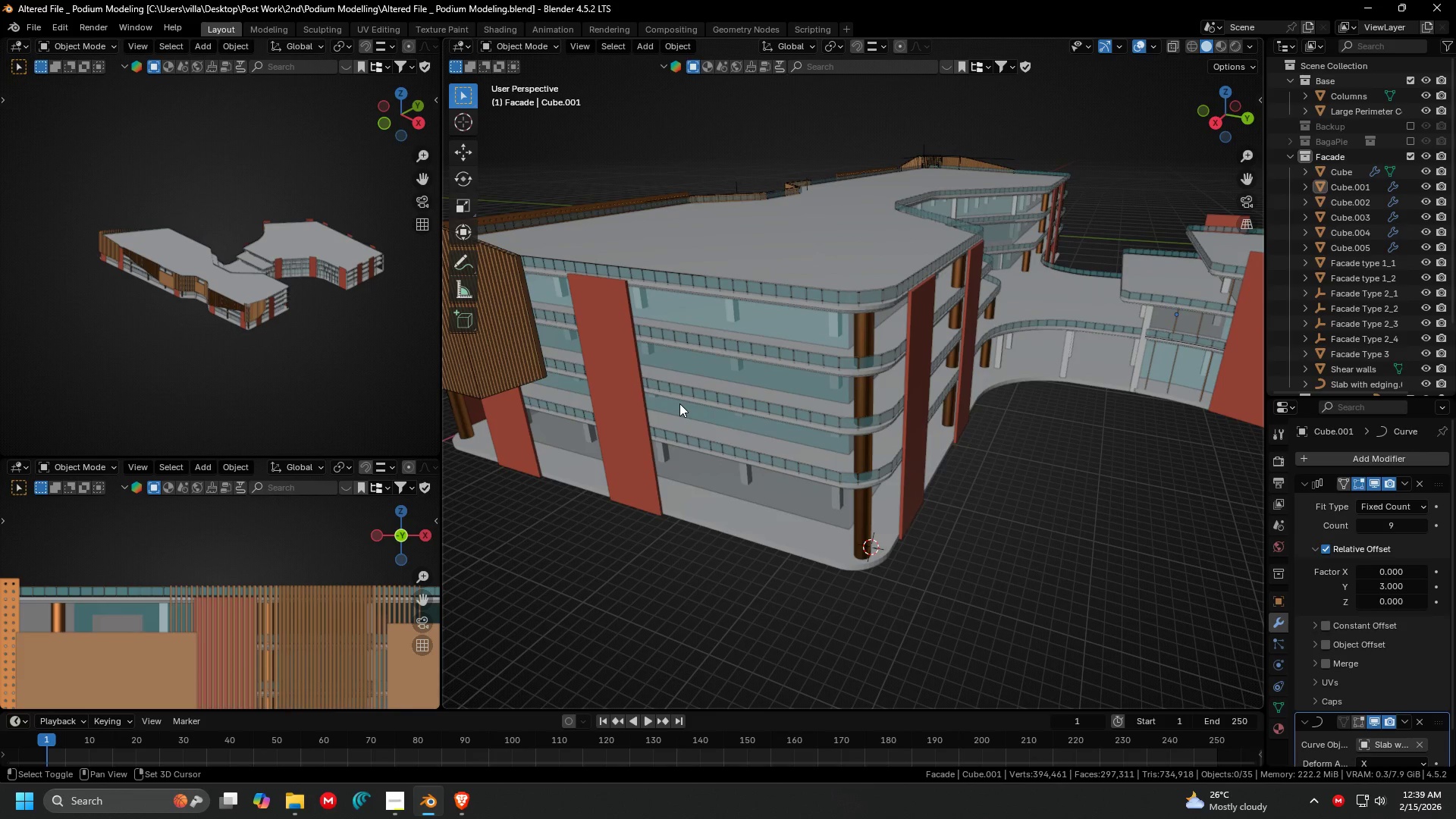 
hold_key(key=ShiftLeft, duration=1.52)
 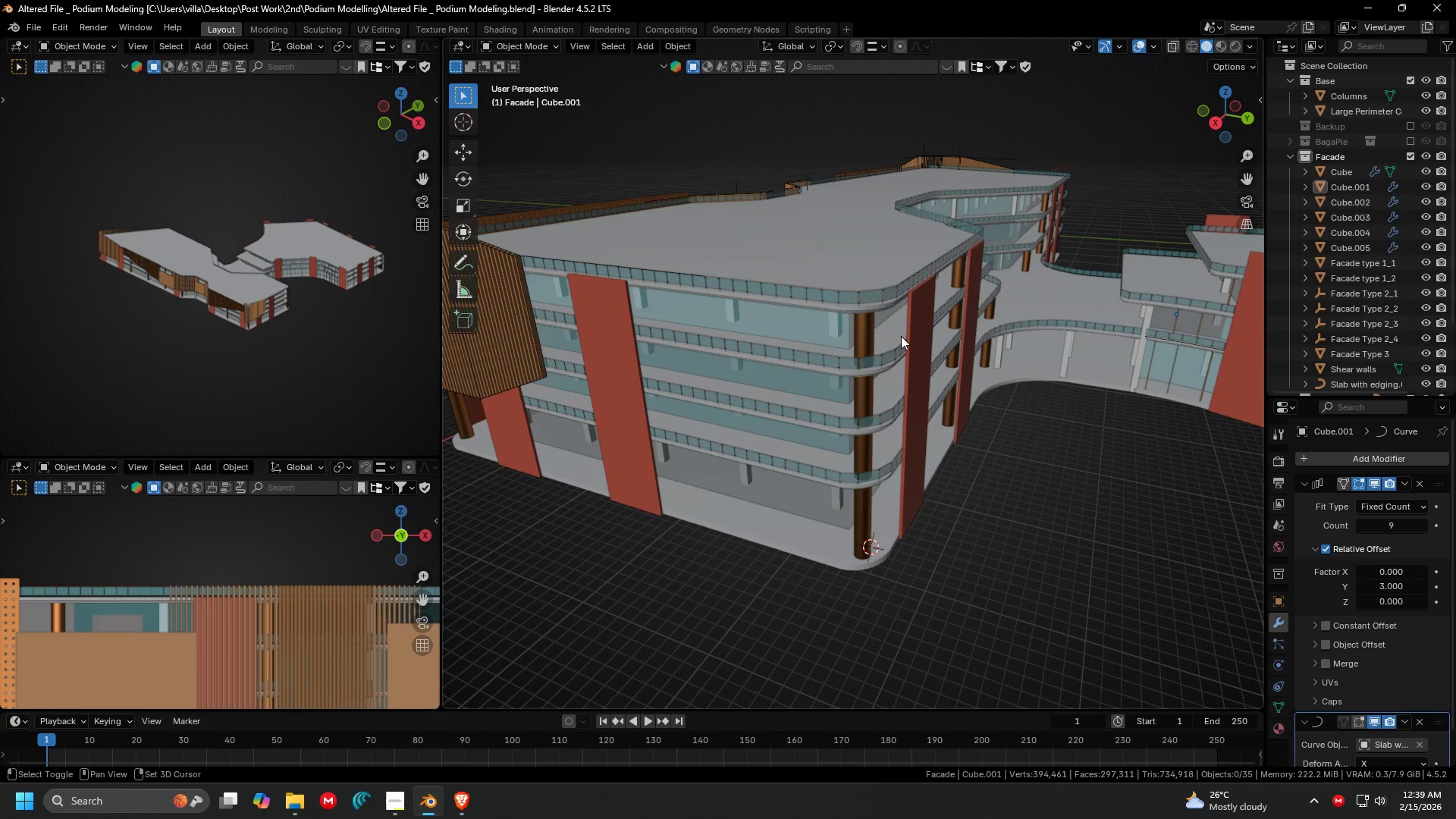 
hold_key(key=ShiftLeft, duration=0.94)
 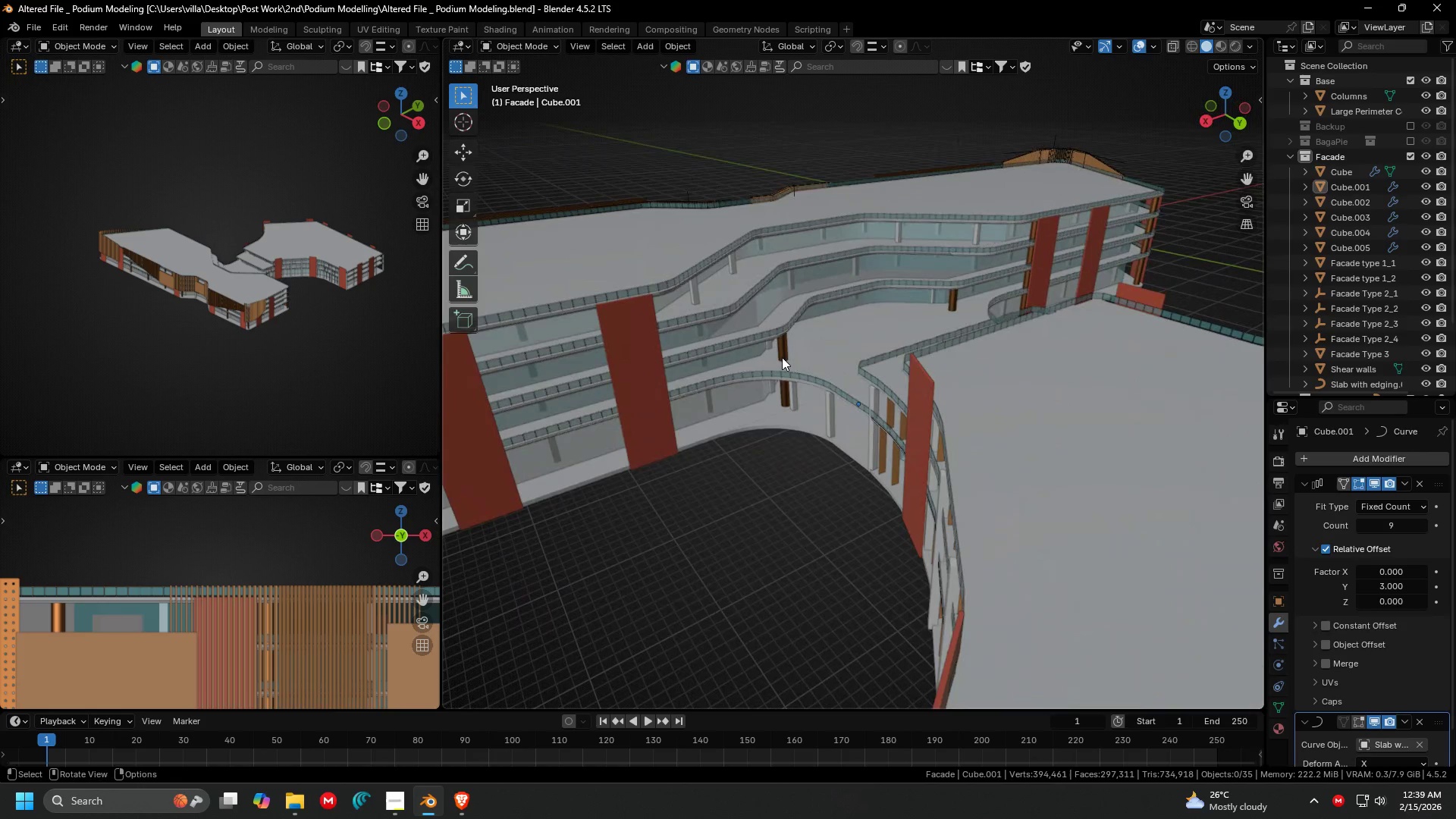 
hold_key(key=ShiftLeft, duration=0.97)
 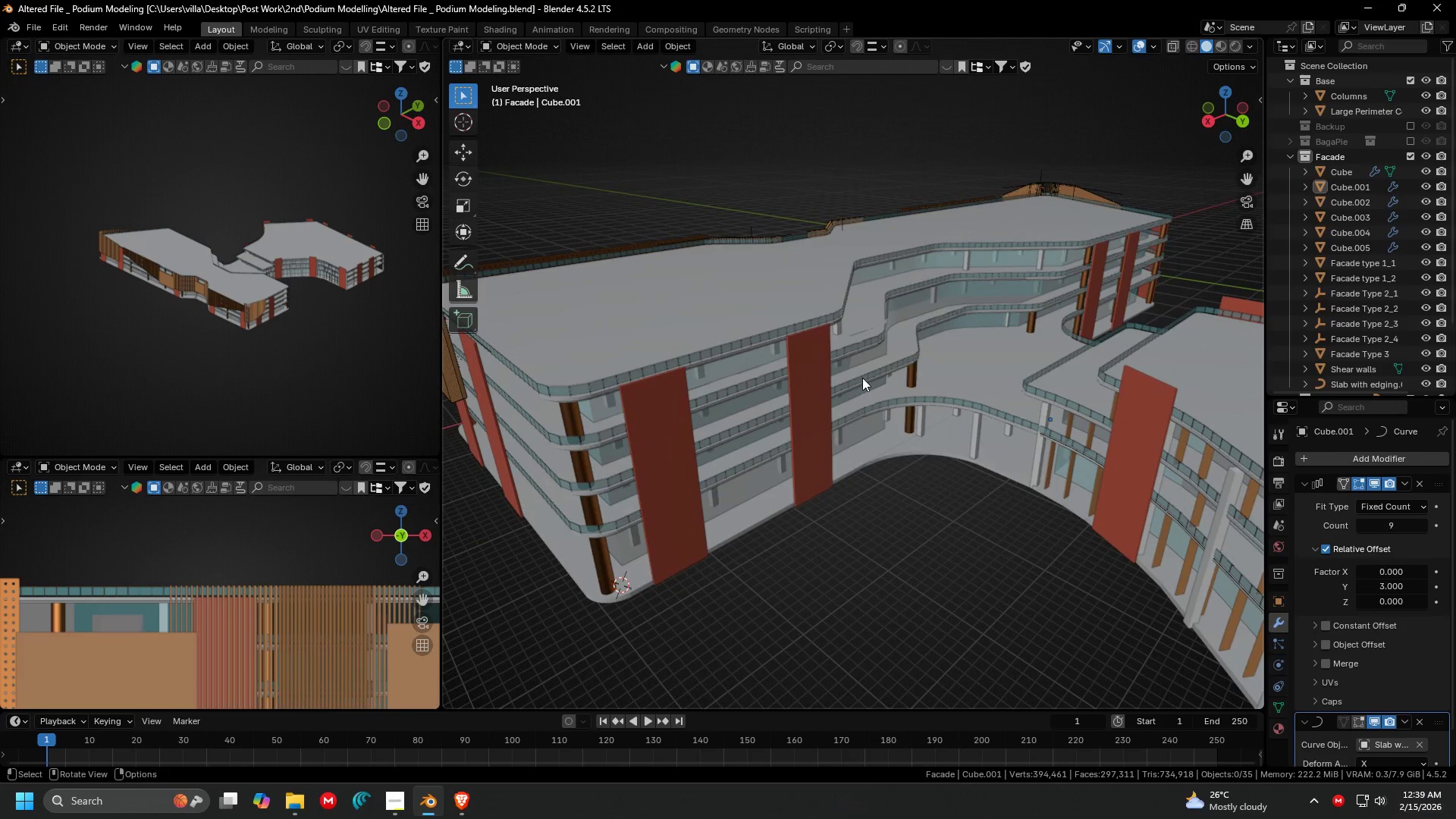 
hold_key(key=ShiftLeft, duration=0.97)
 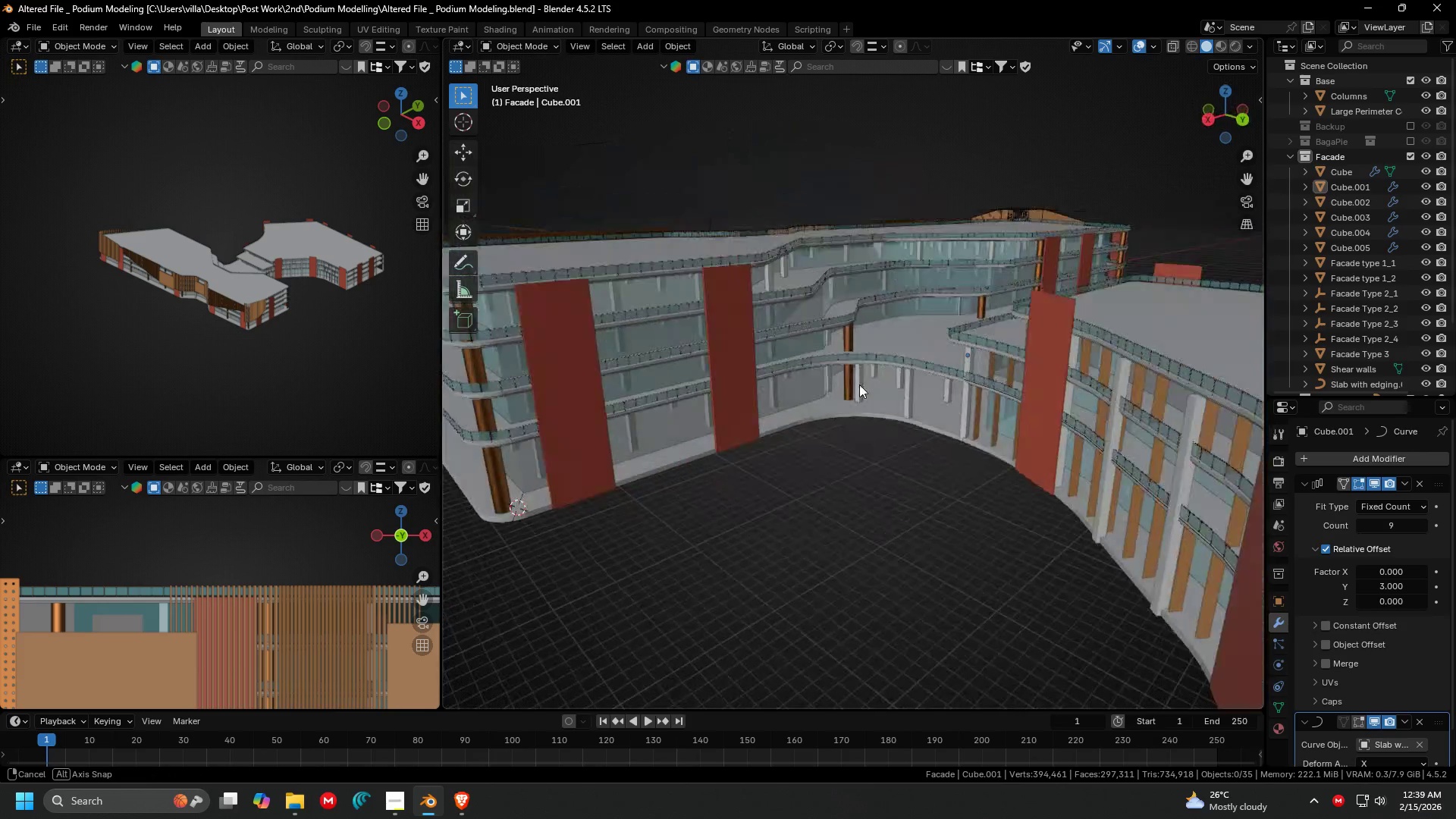 
key(Shift+ShiftLeft)
 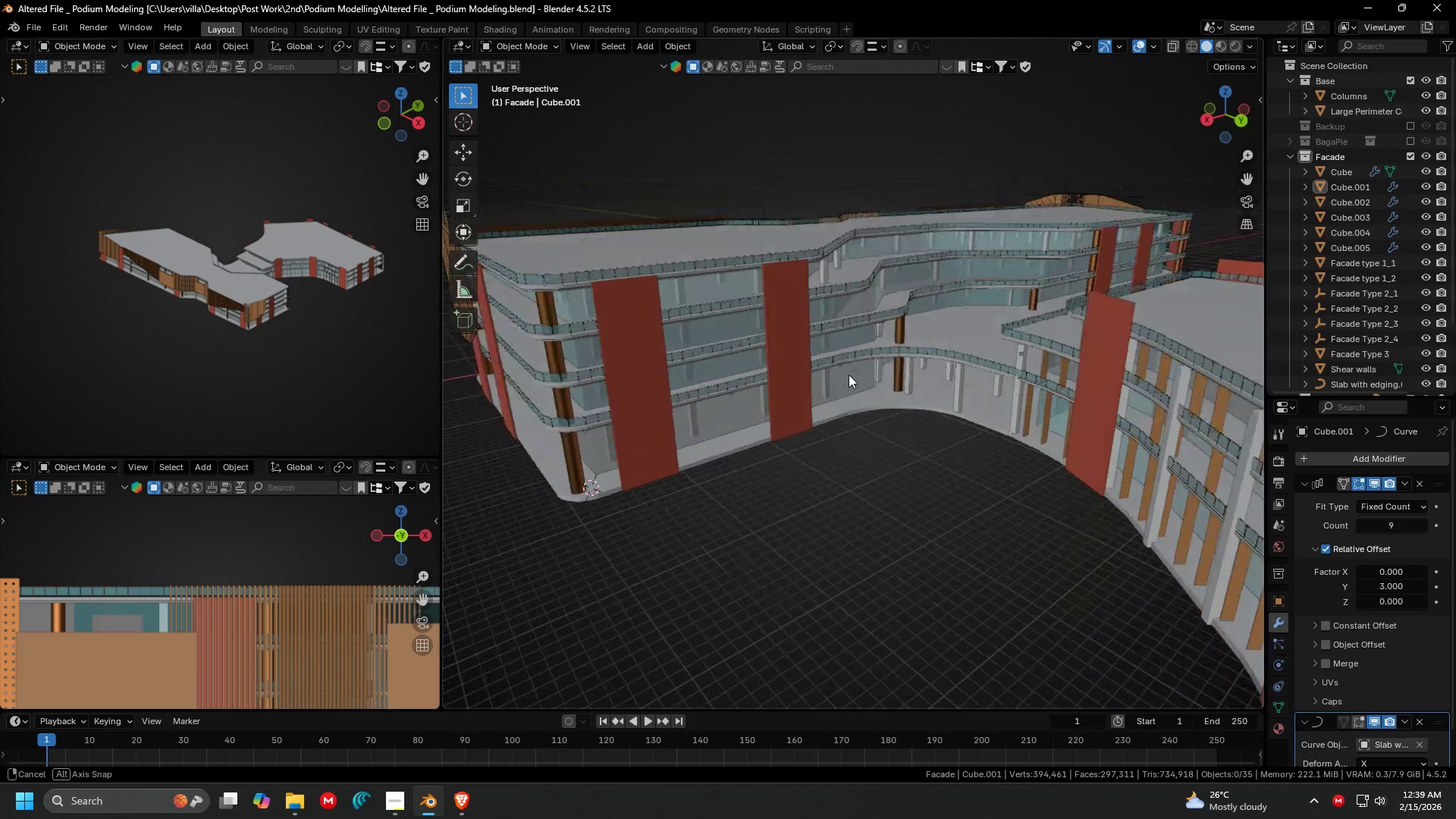 
hold_key(key=ShiftLeft, duration=1.05)
 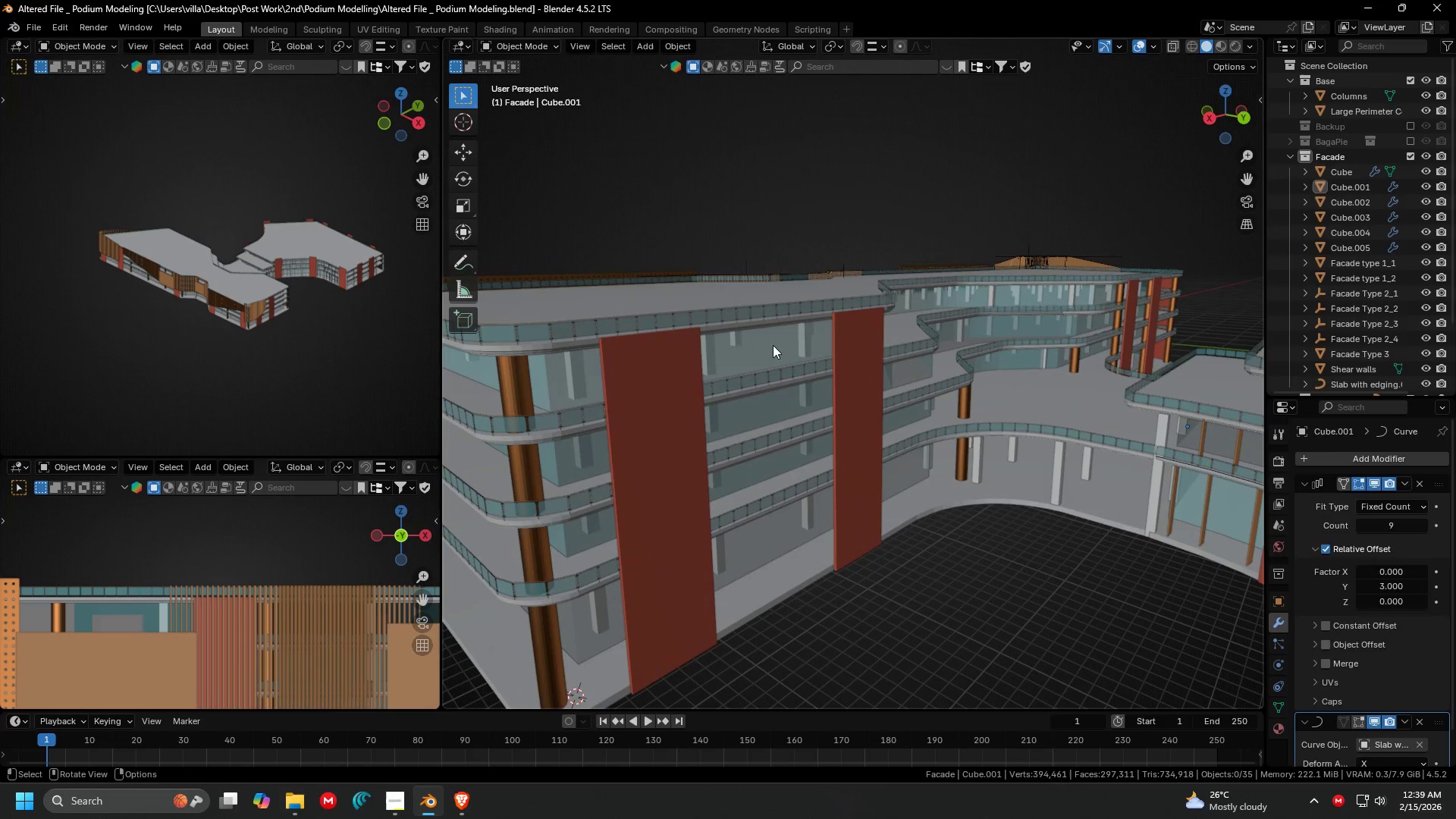 
scroll: coordinate [869, 357], scroll_direction: up, amount: 2.0
 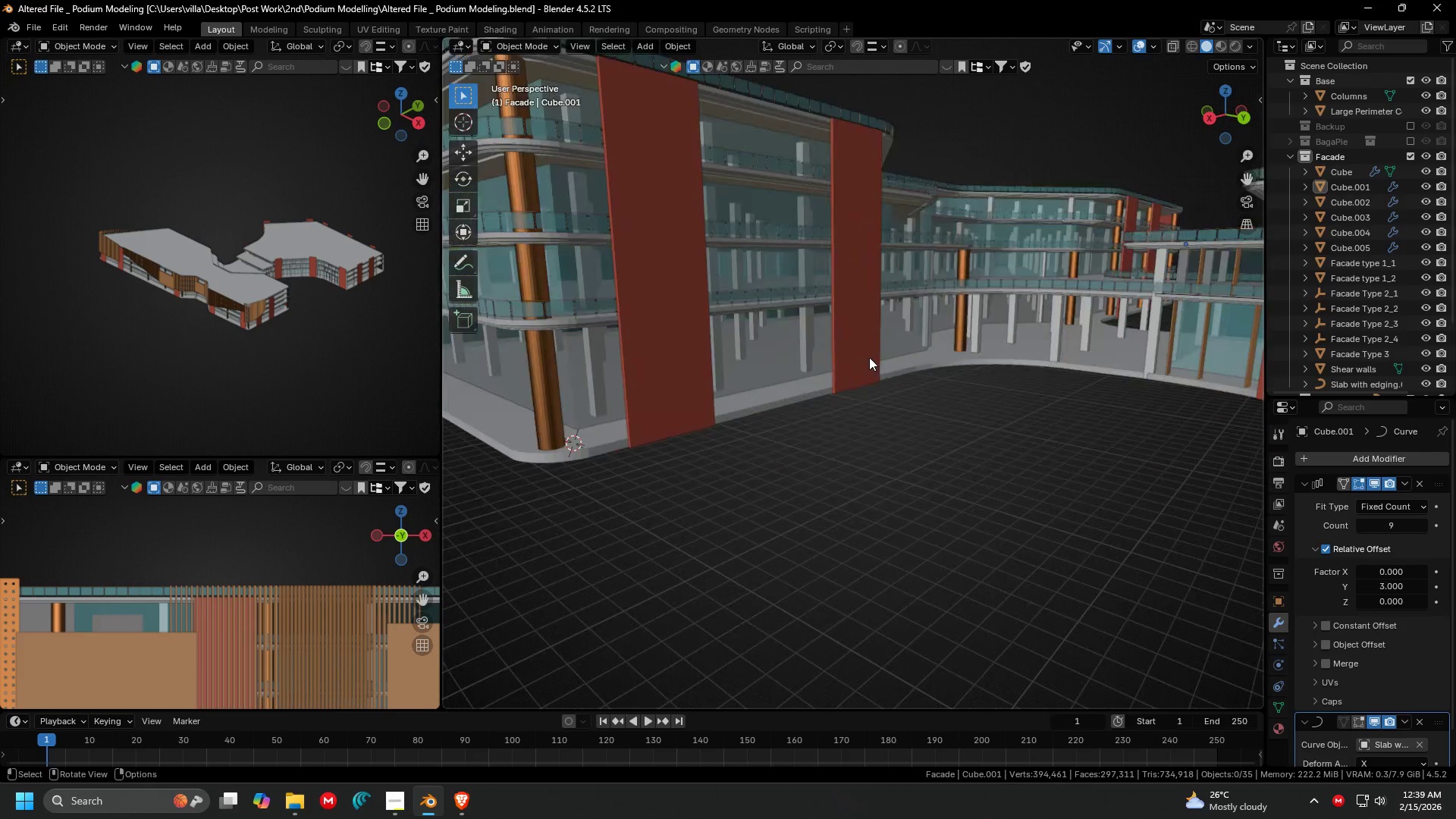 
left_click([769, 342])
 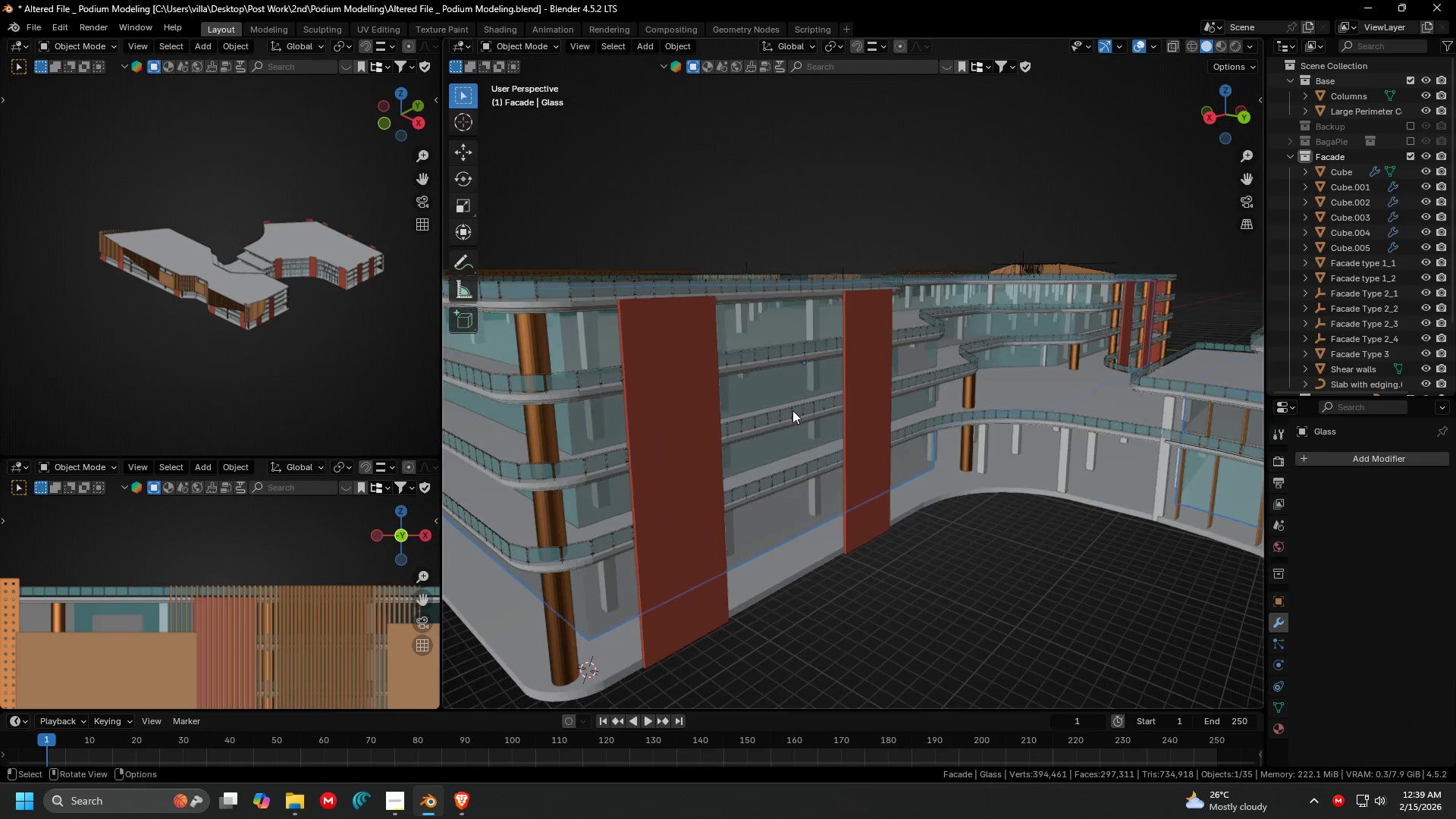 
key(Tab)
 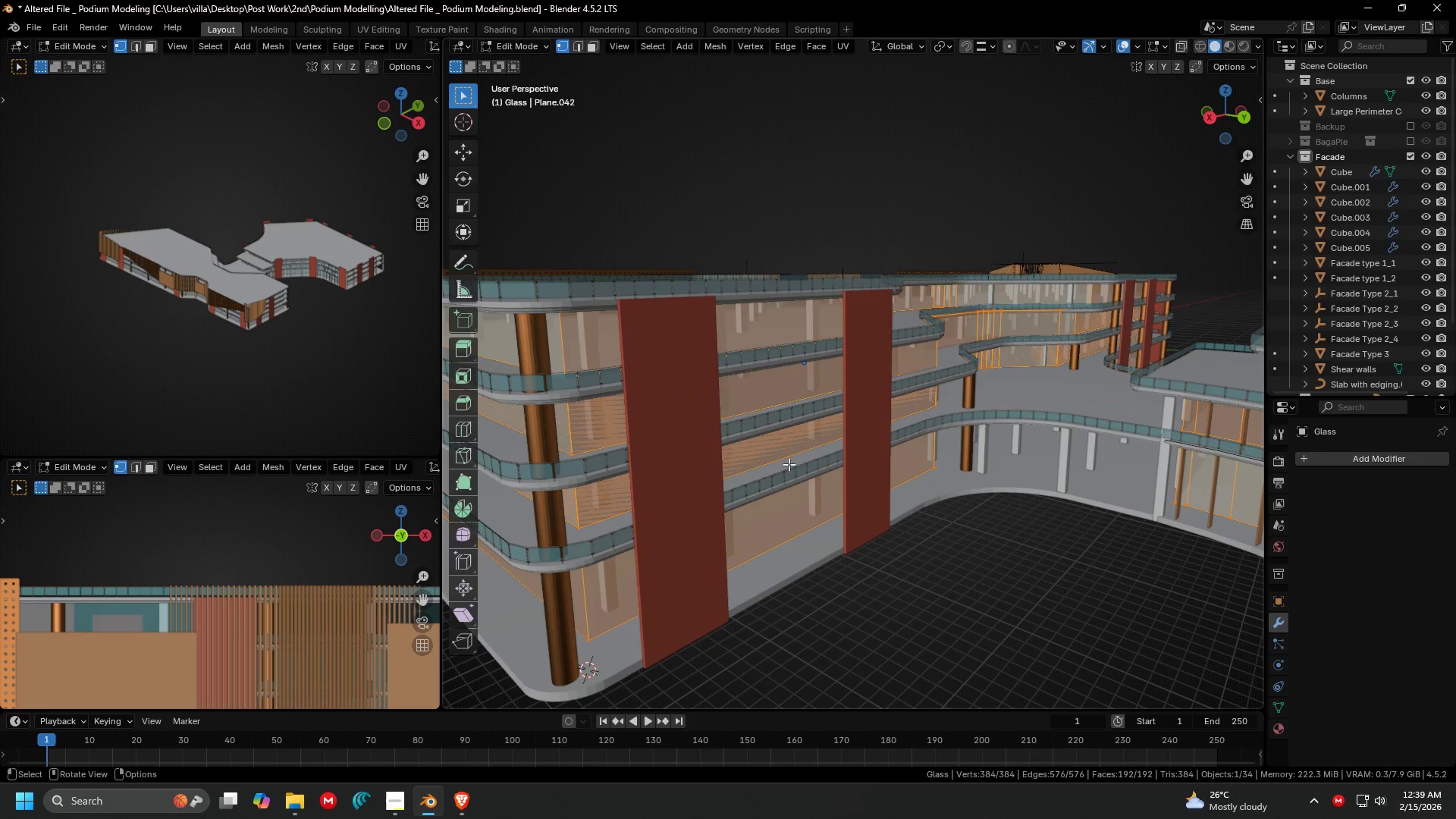 
hold_key(key=ShiftLeft, duration=0.33)
 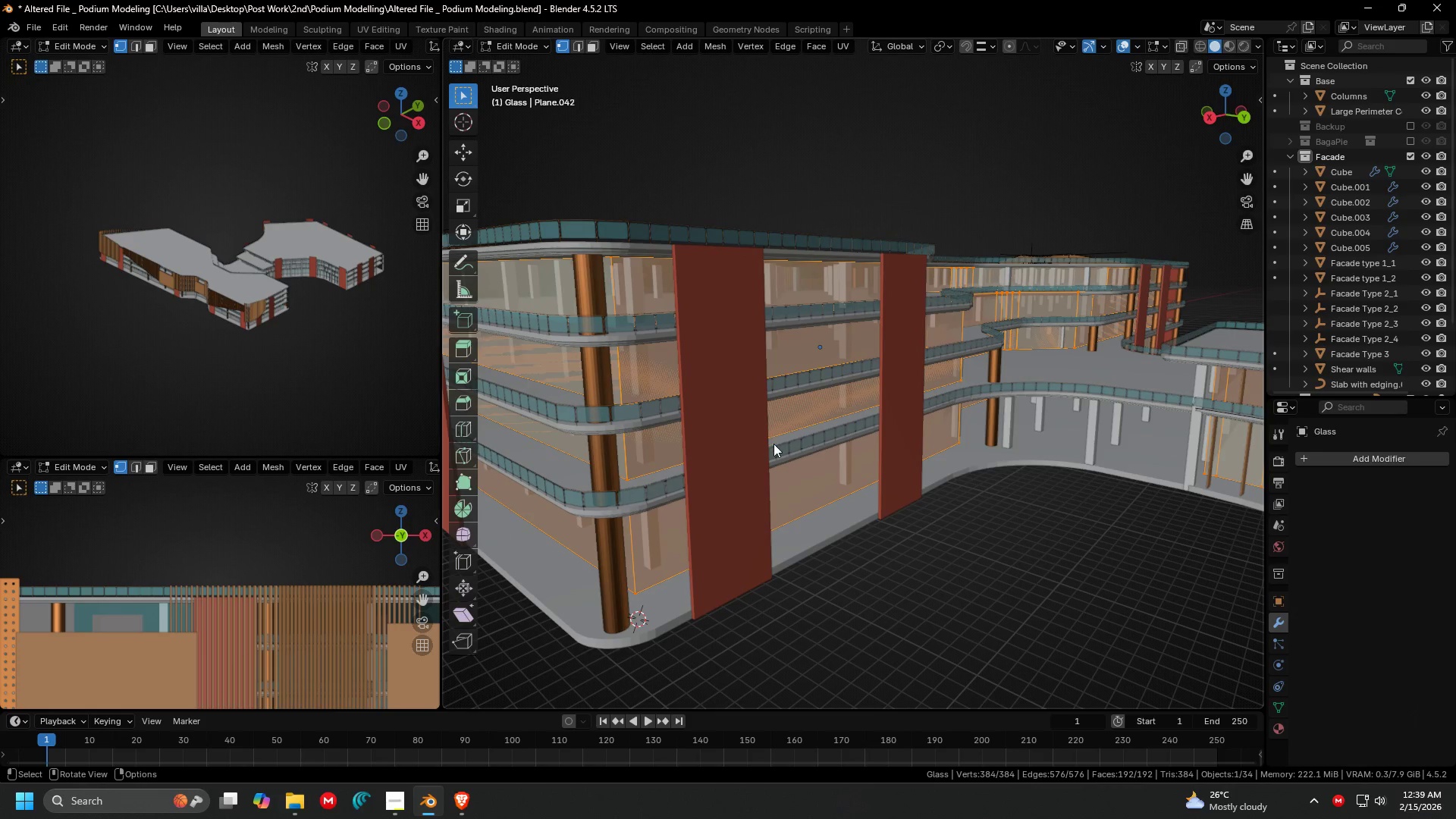 
key(Tab)
 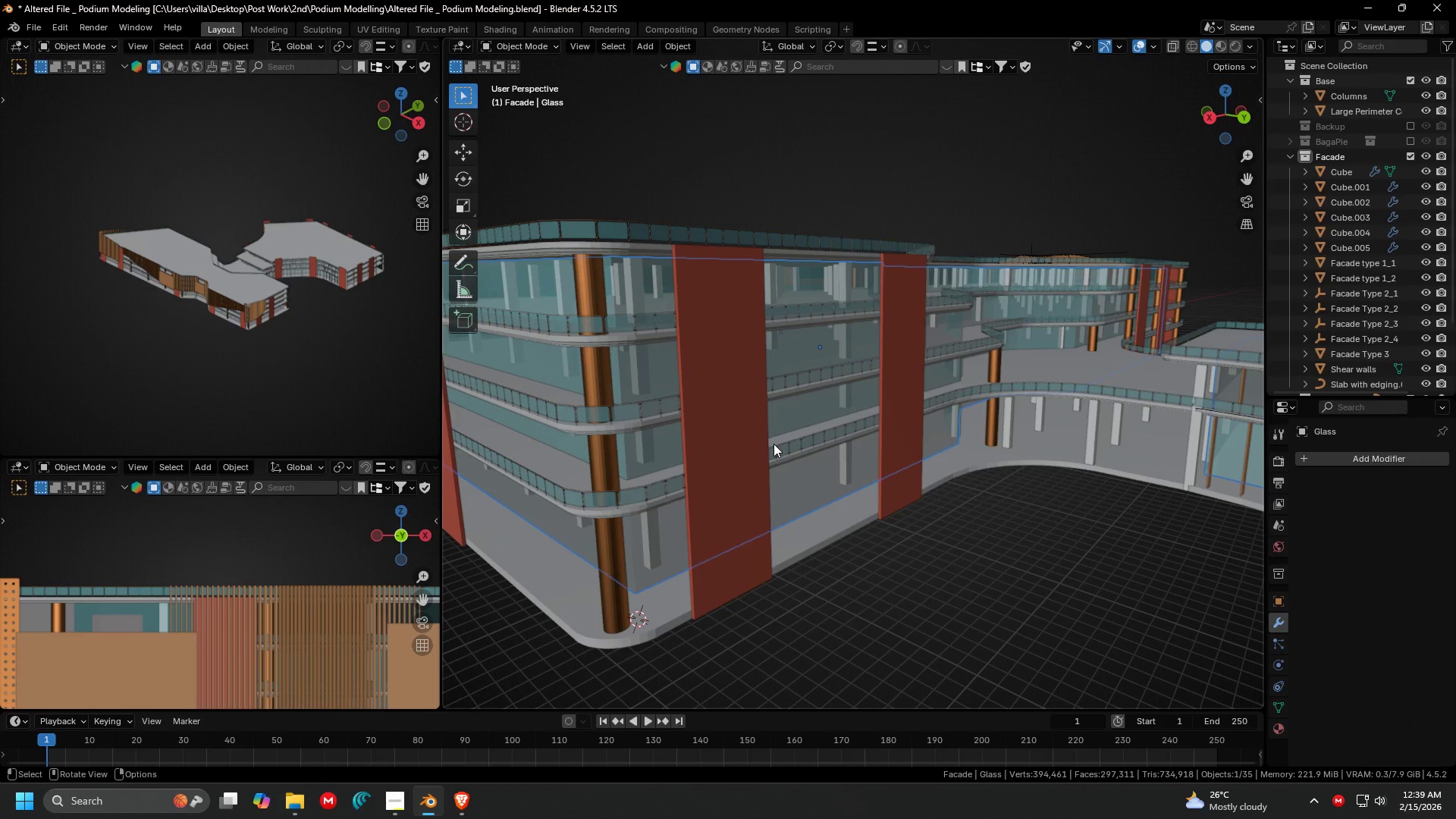 
key(Shift+H)
 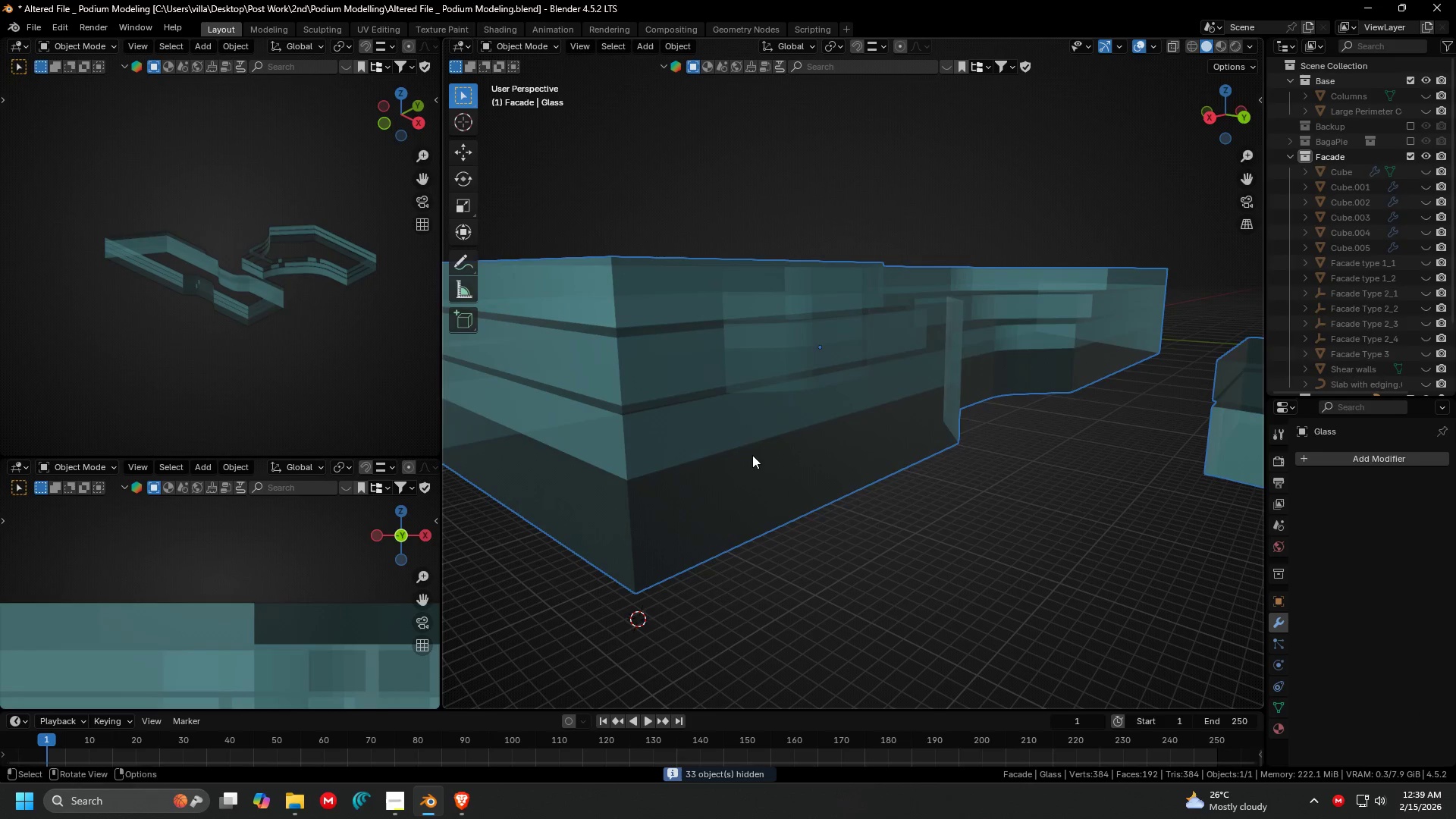 
key(Shift+ShiftLeft)
 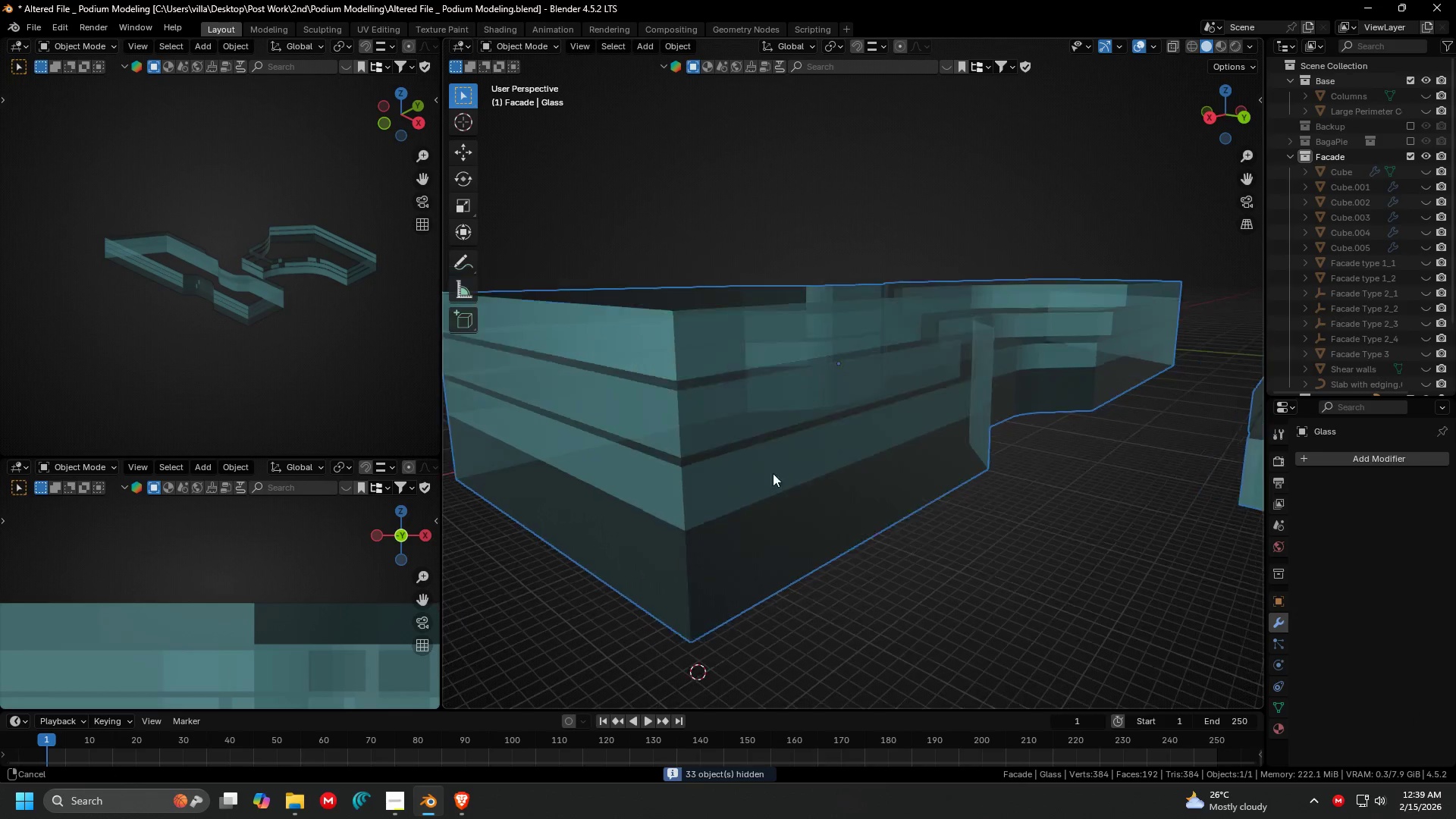 
key(Control+ControlLeft)
 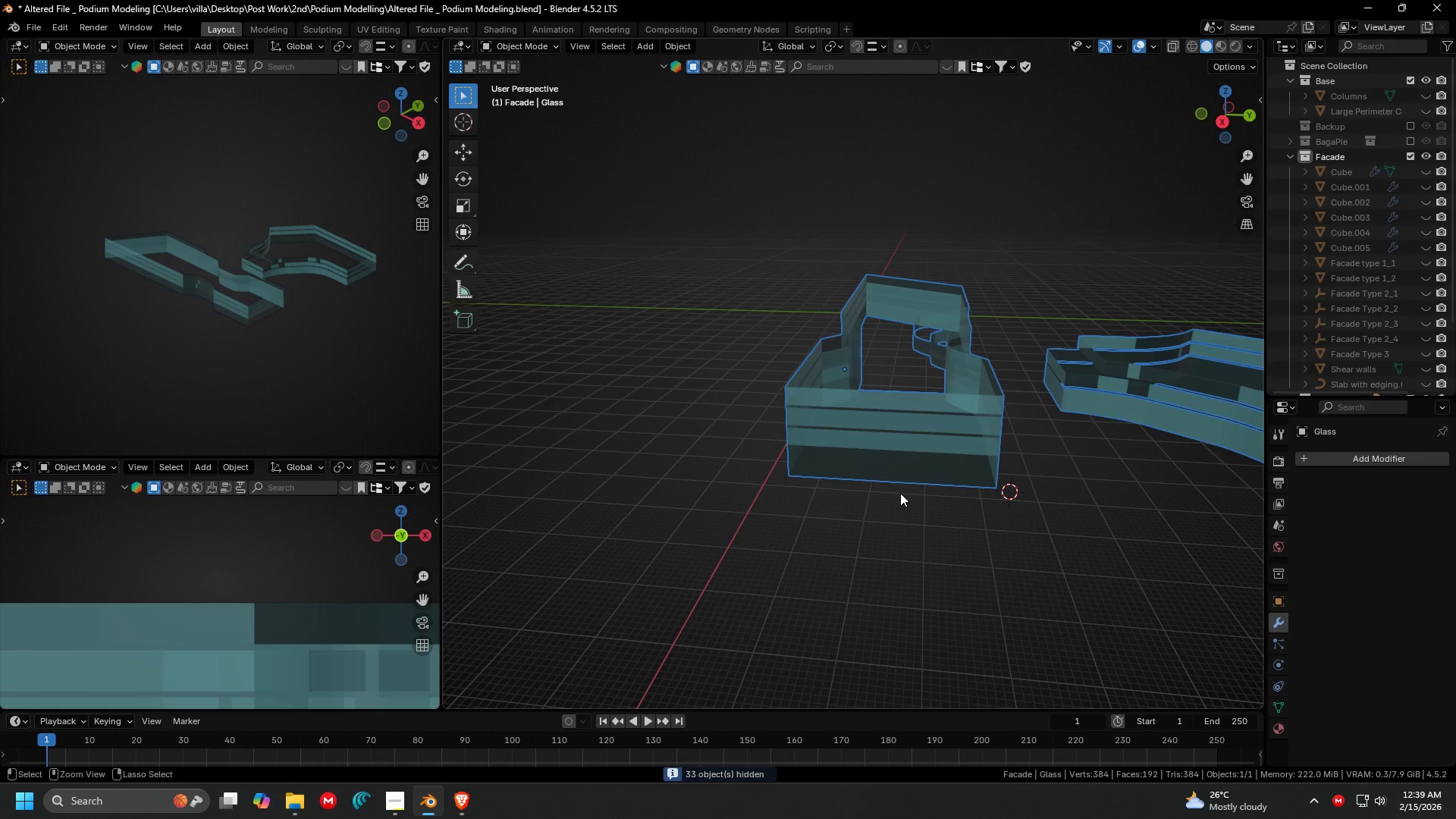 
scroll: coordinate [779, 477], scroll_direction: down, amount: 3.0
 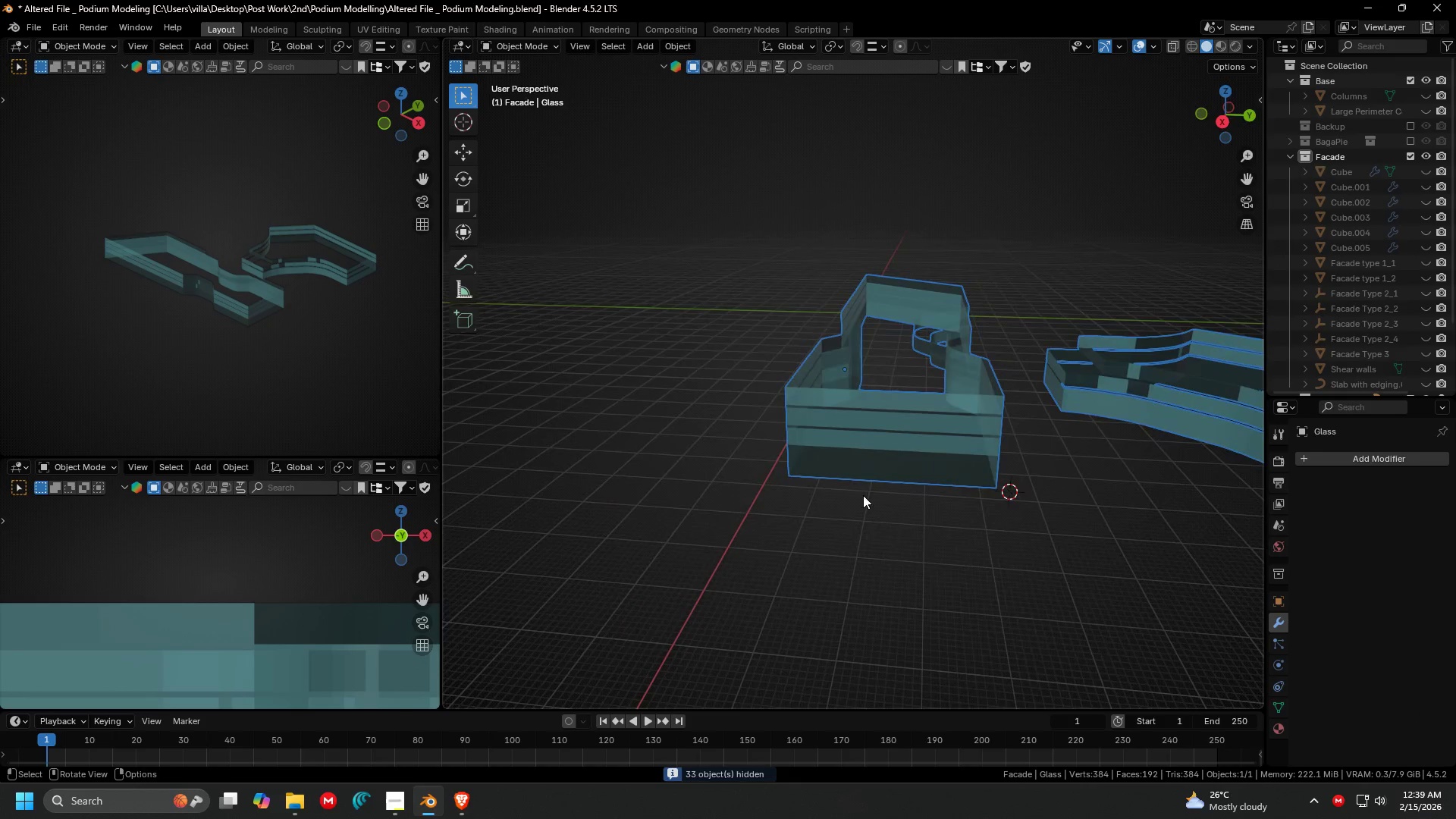 
key(Control+S)
 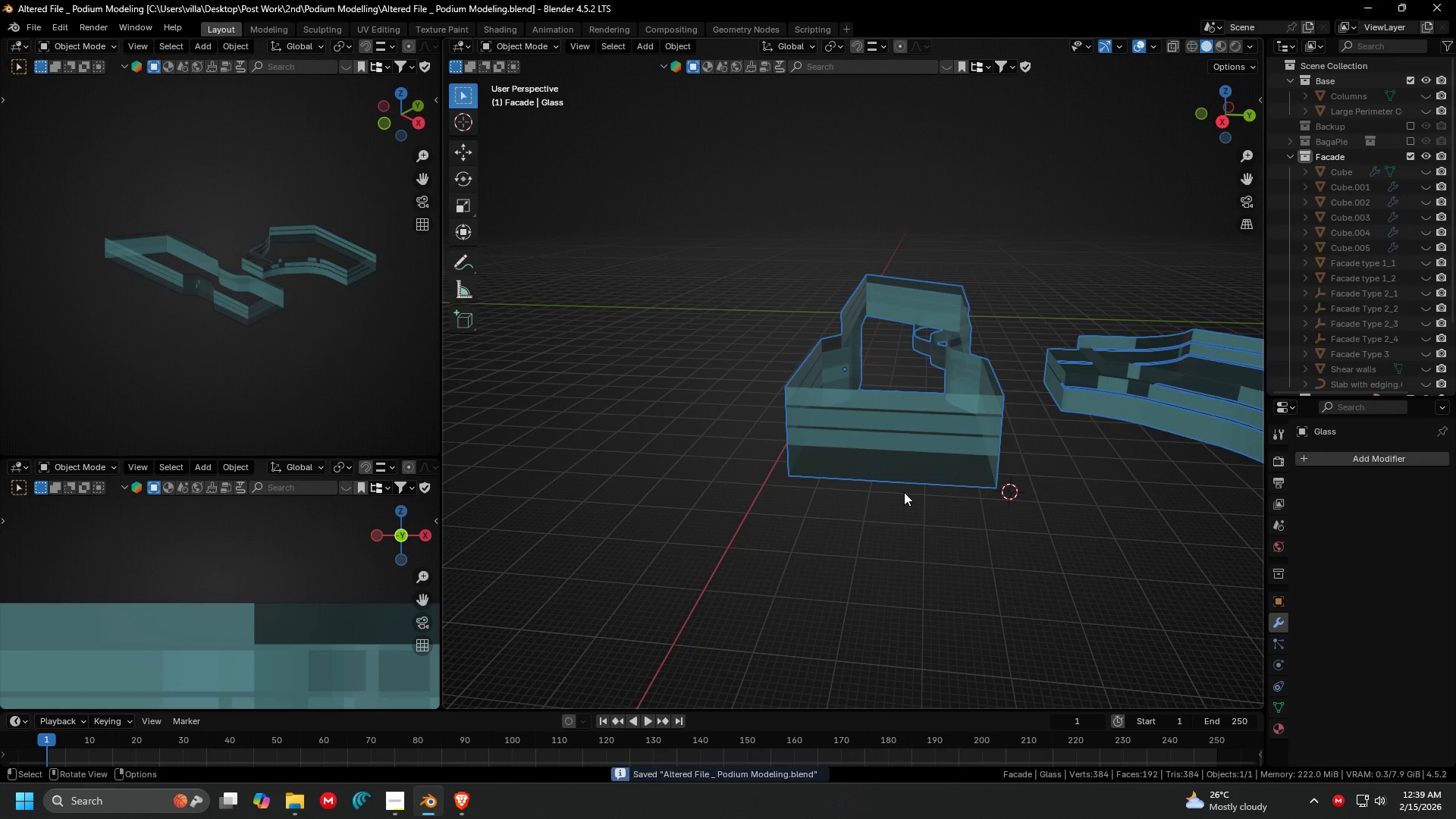 
key(Shift+ShiftLeft)
 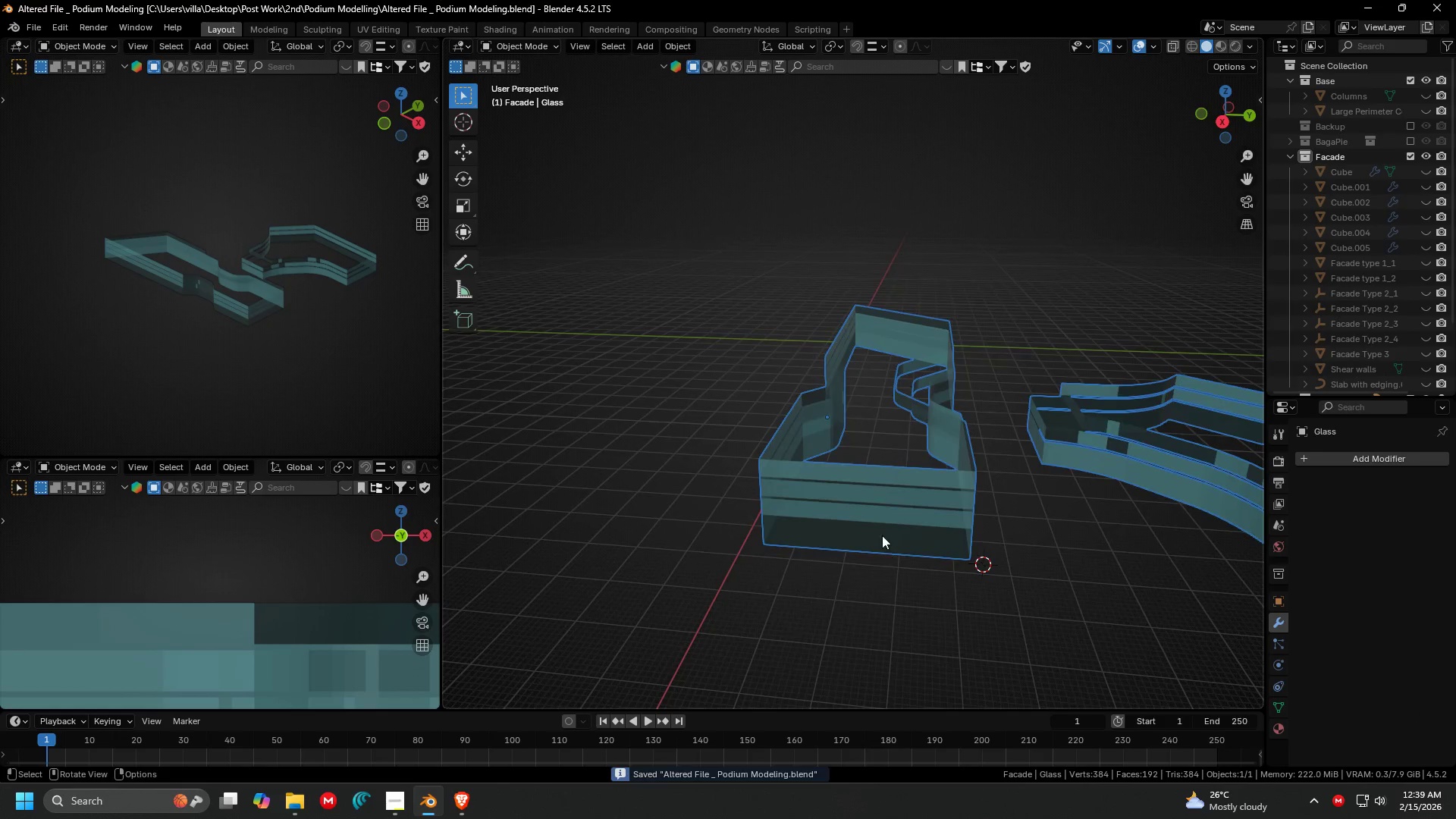 
key(Control+R)
 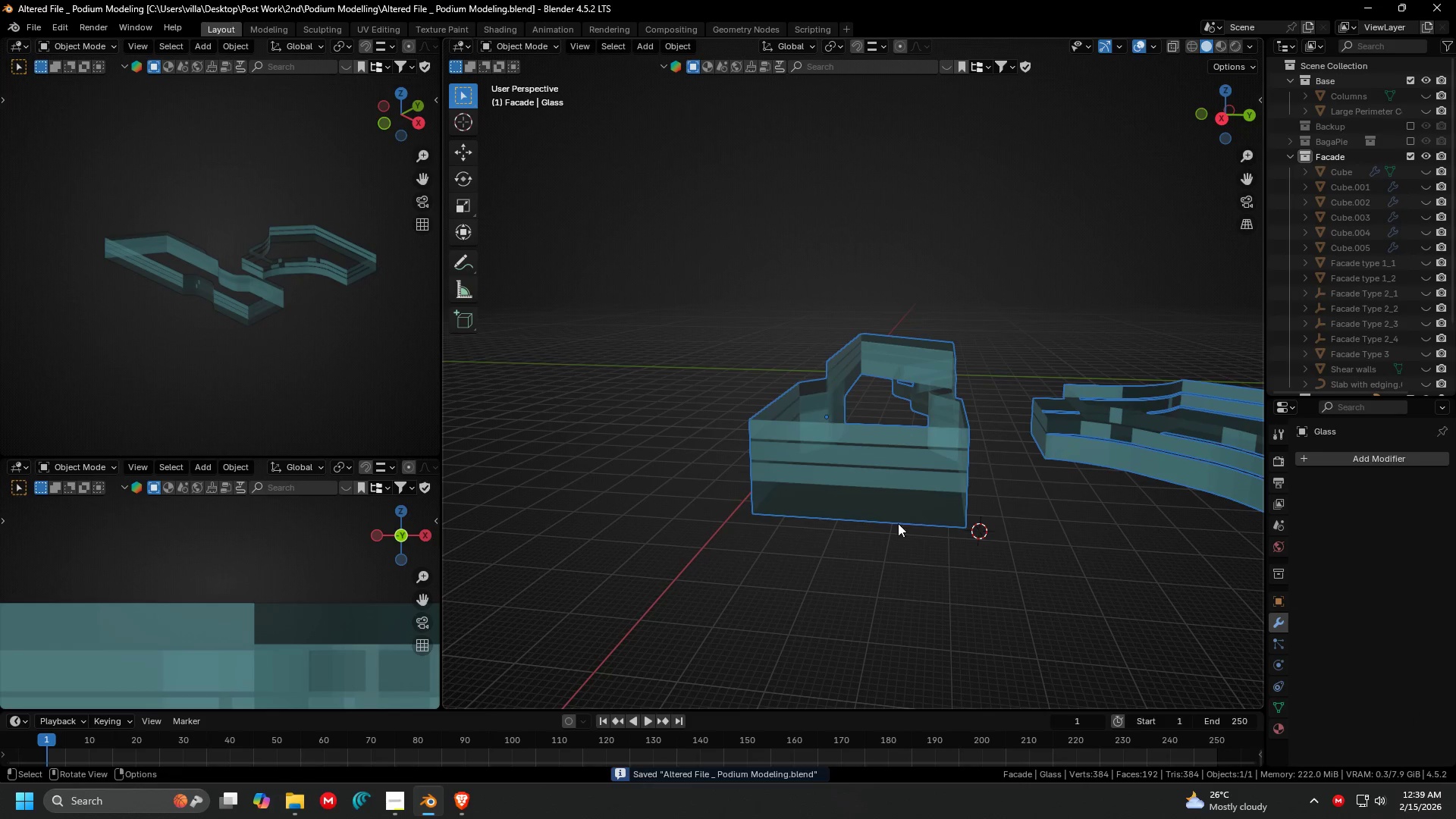 
key(Tab)
 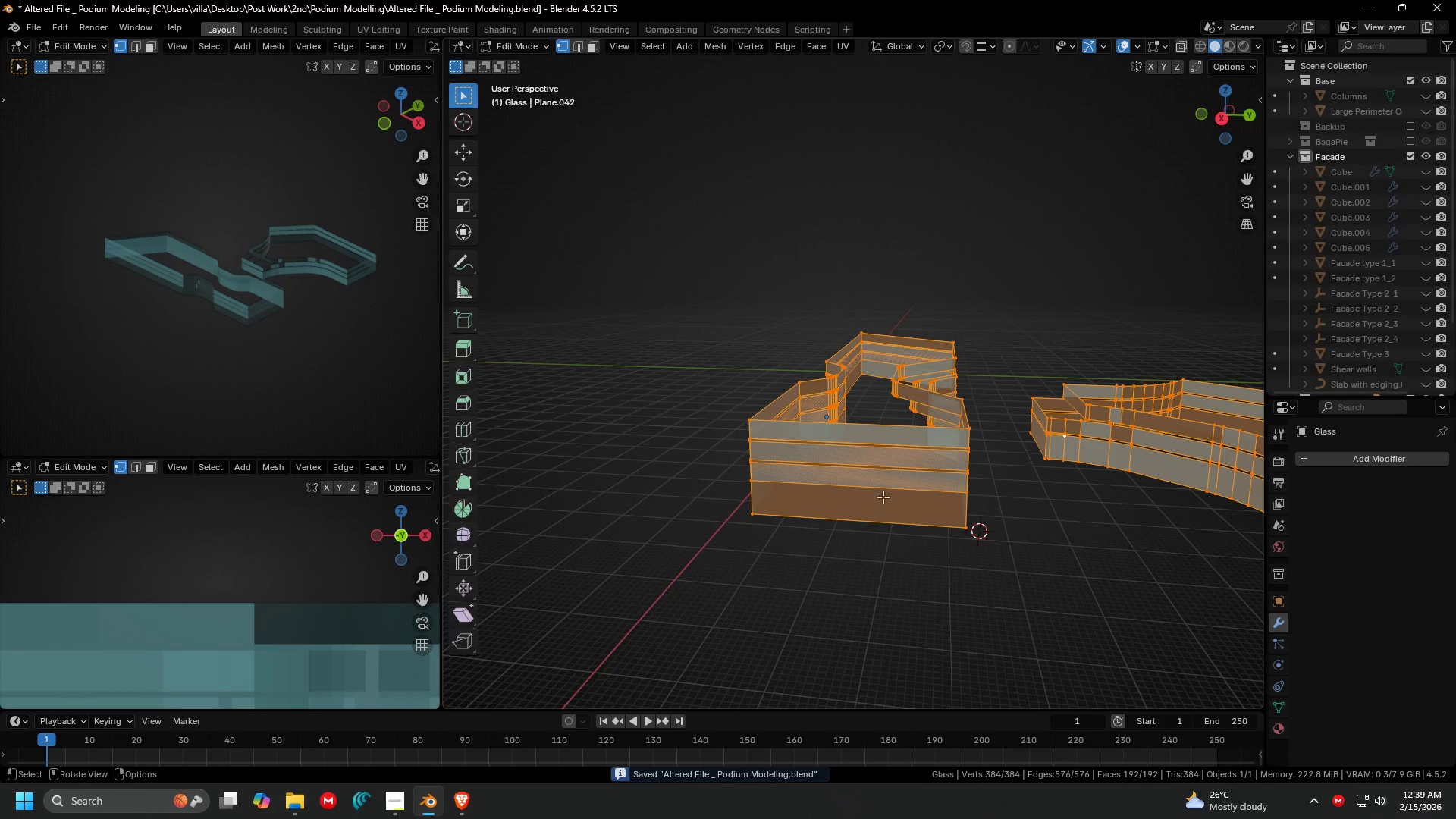 
key(Shift+ShiftLeft)
 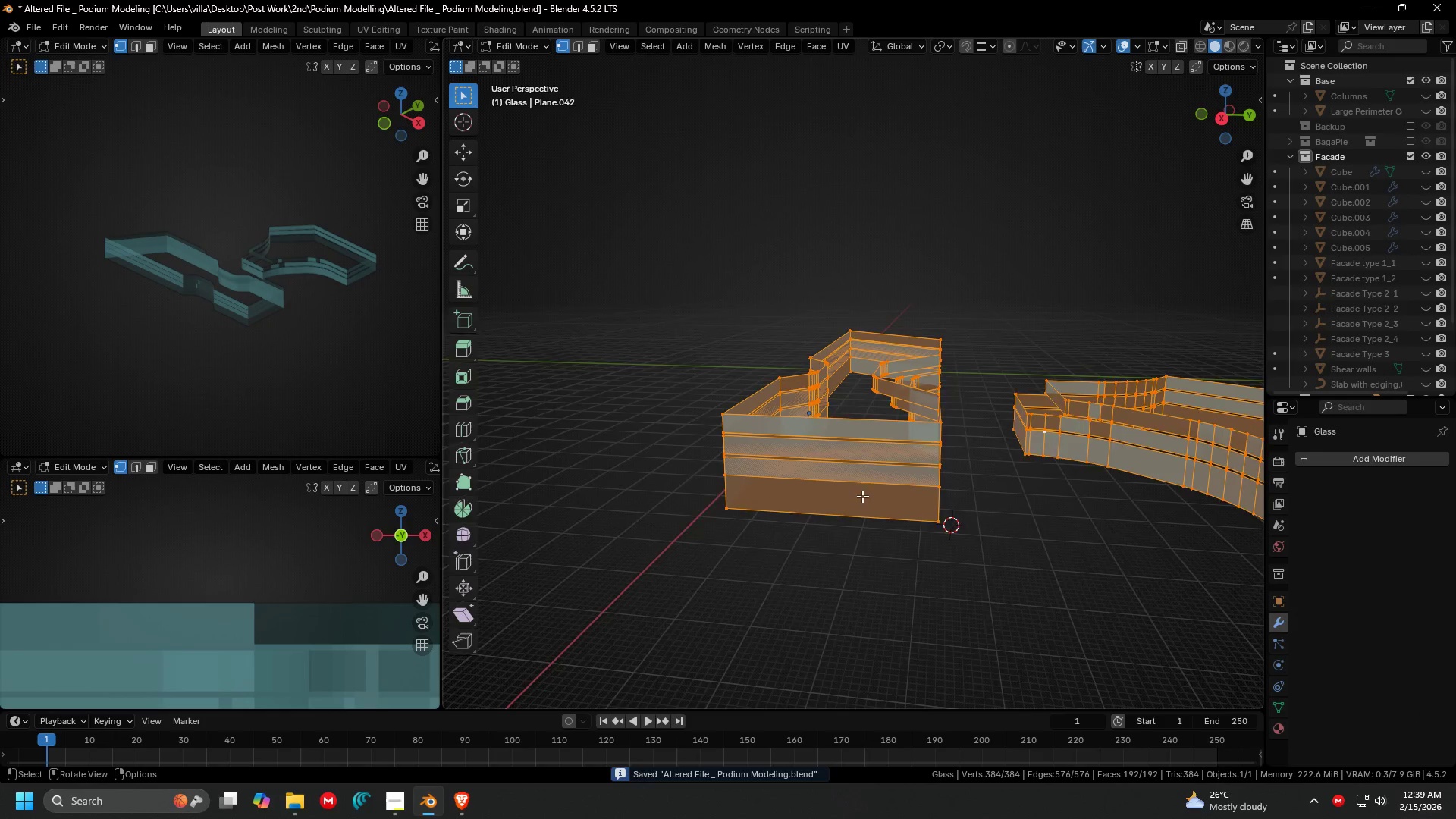 
key(Control+R)
 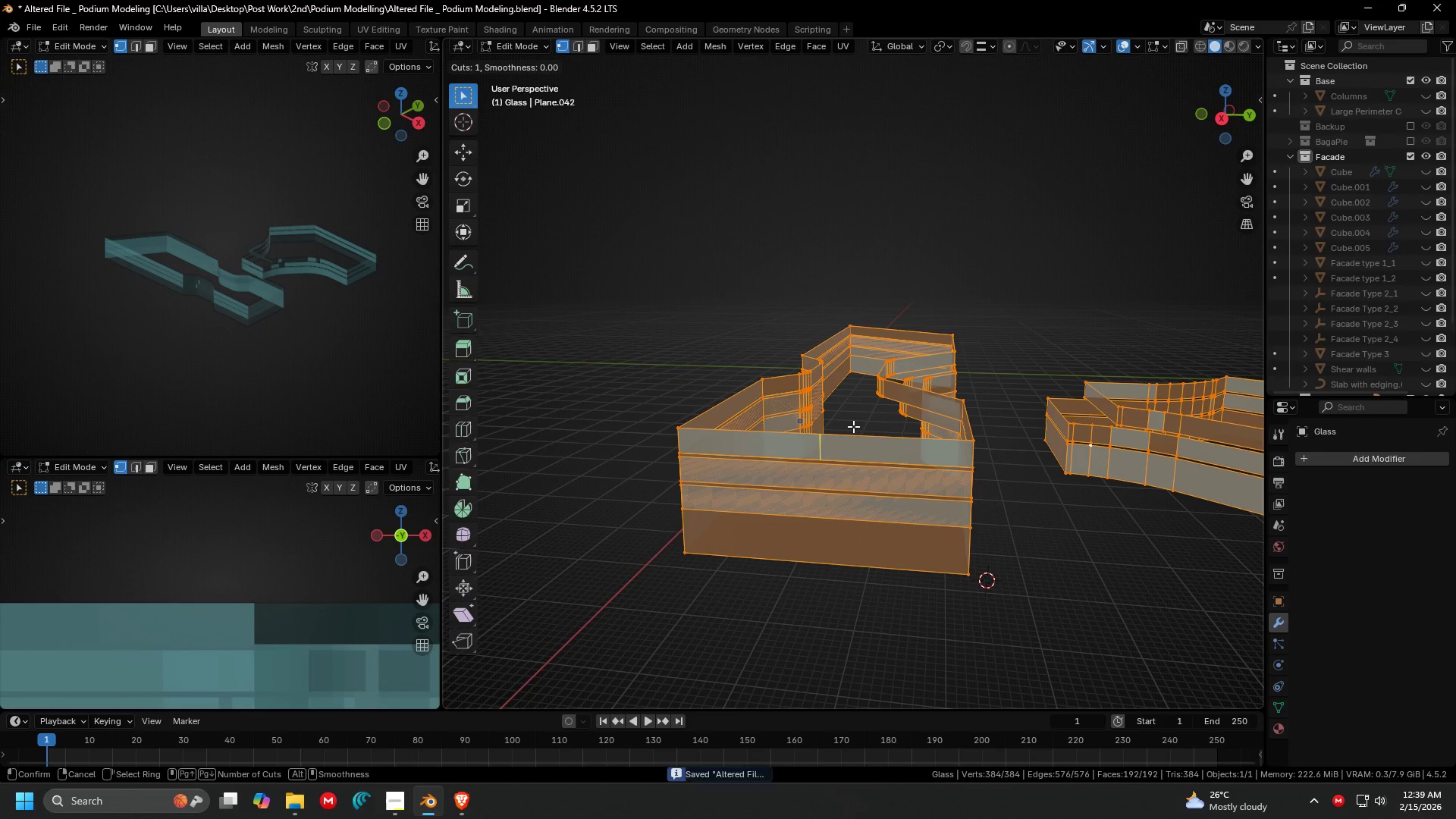 
scroll: coordinate [853, 426], scroll_direction: up, amount: 5.0
 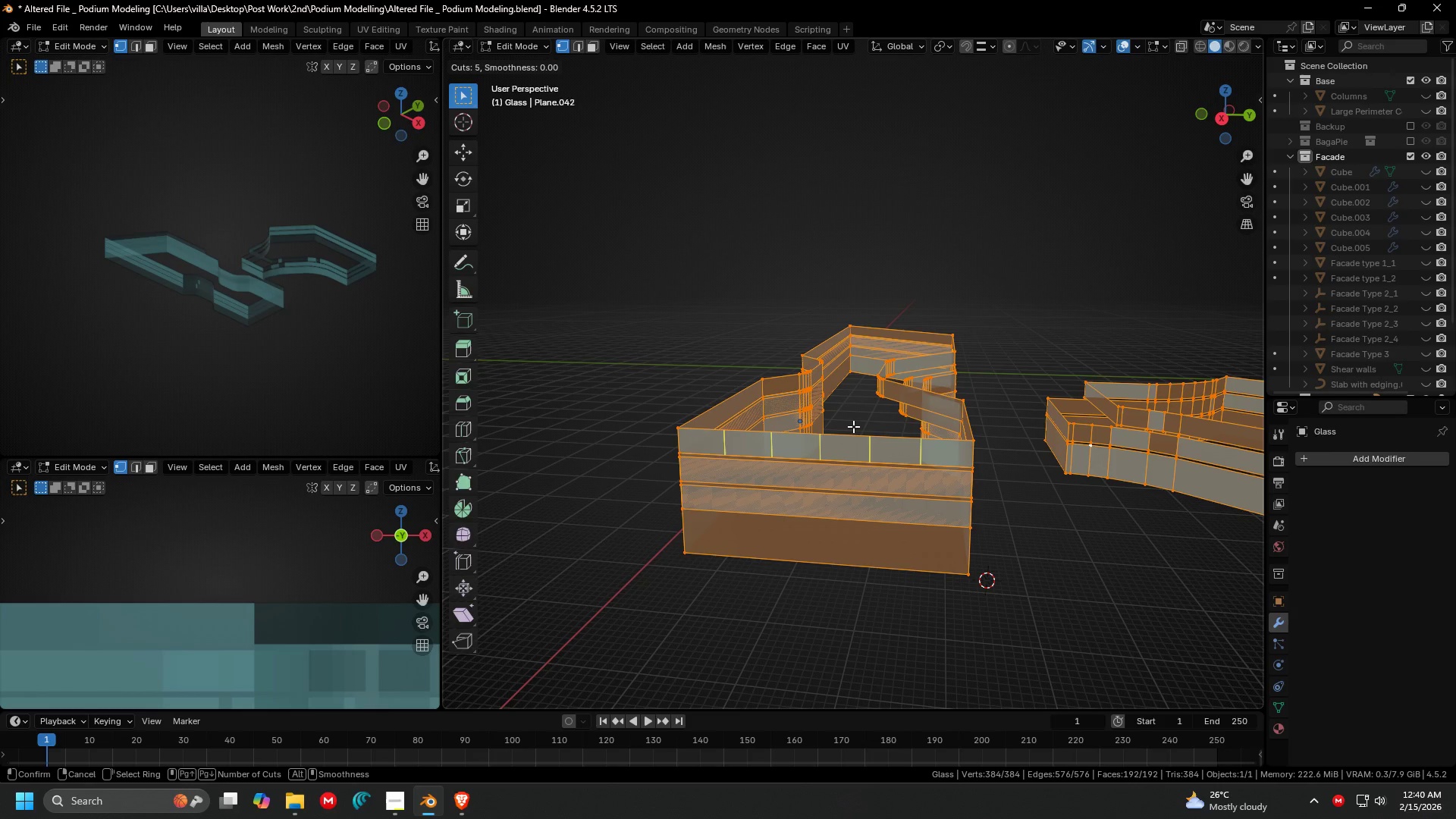 
left_click([853, 426])
 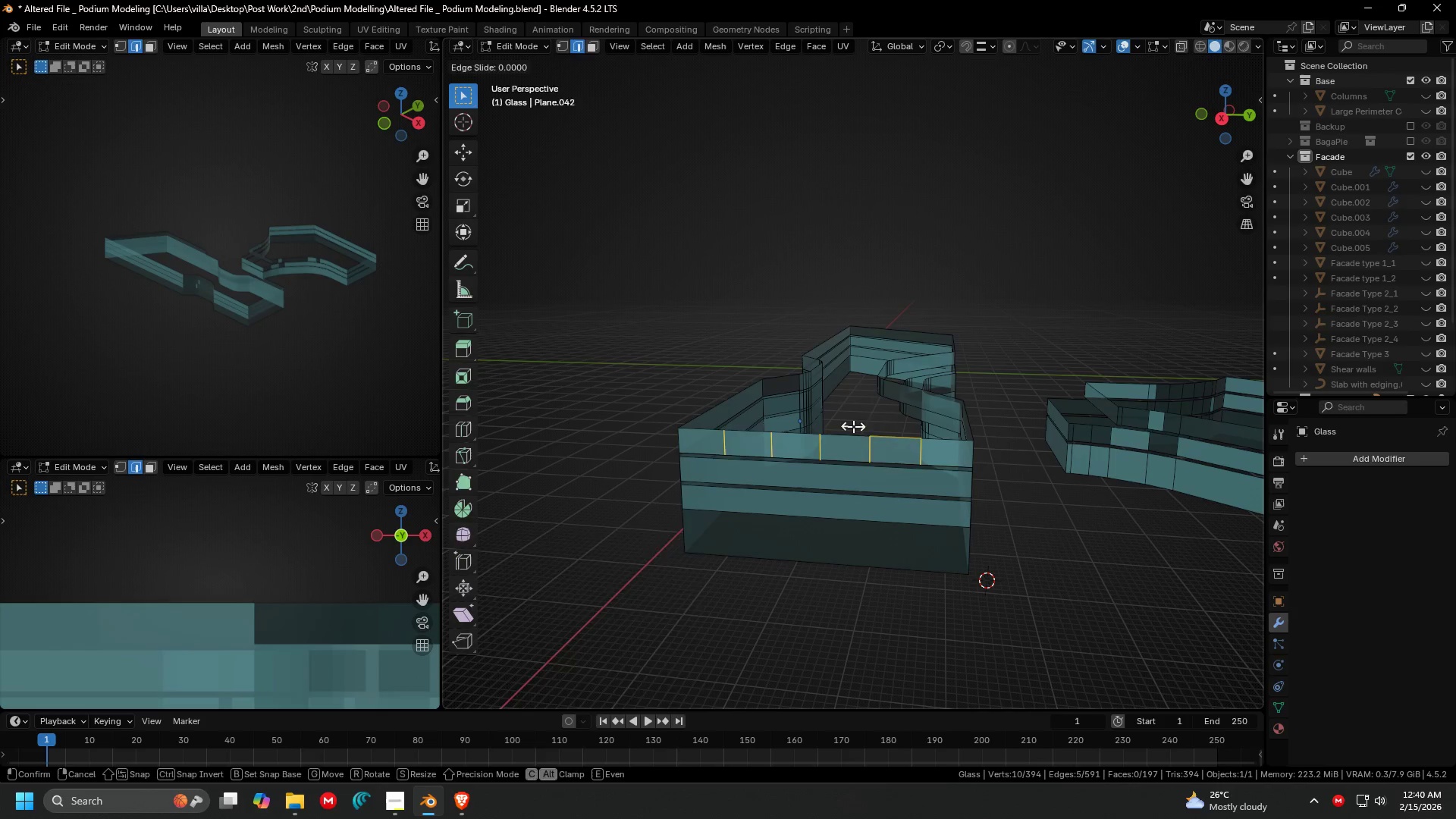 
right_click([853, 426])
 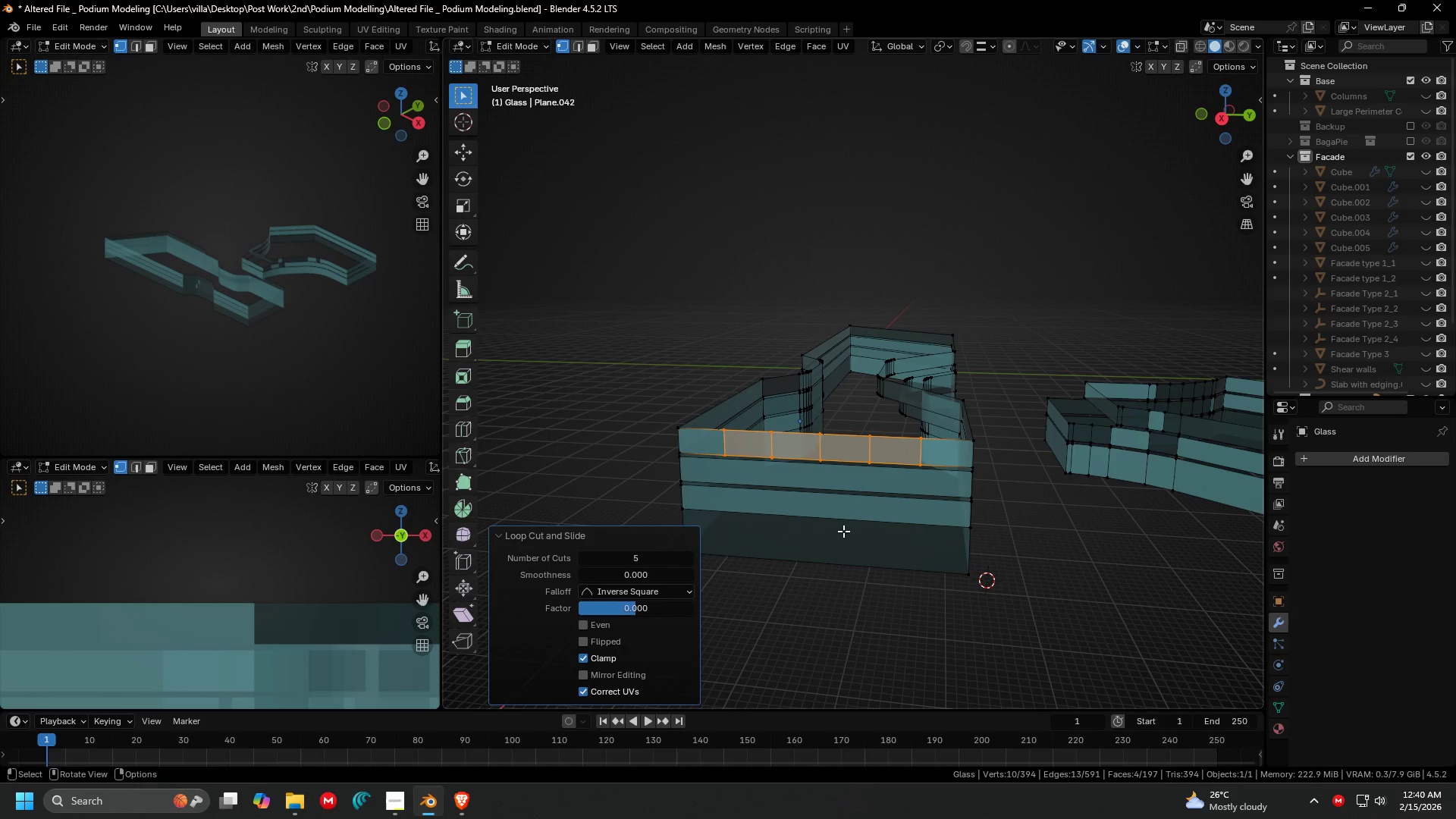 
key(Control+R)
 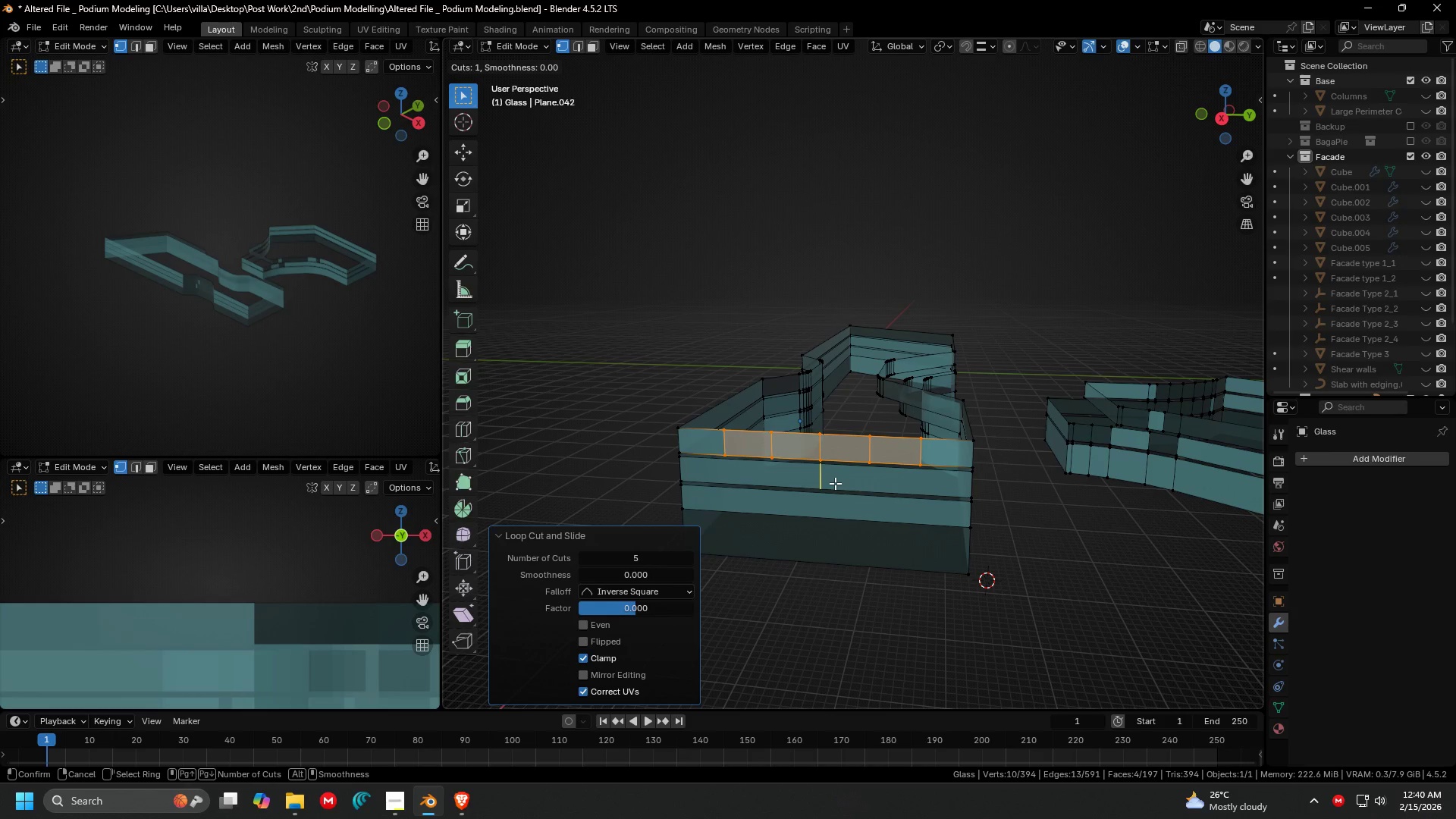 
left_click([835, 483])
 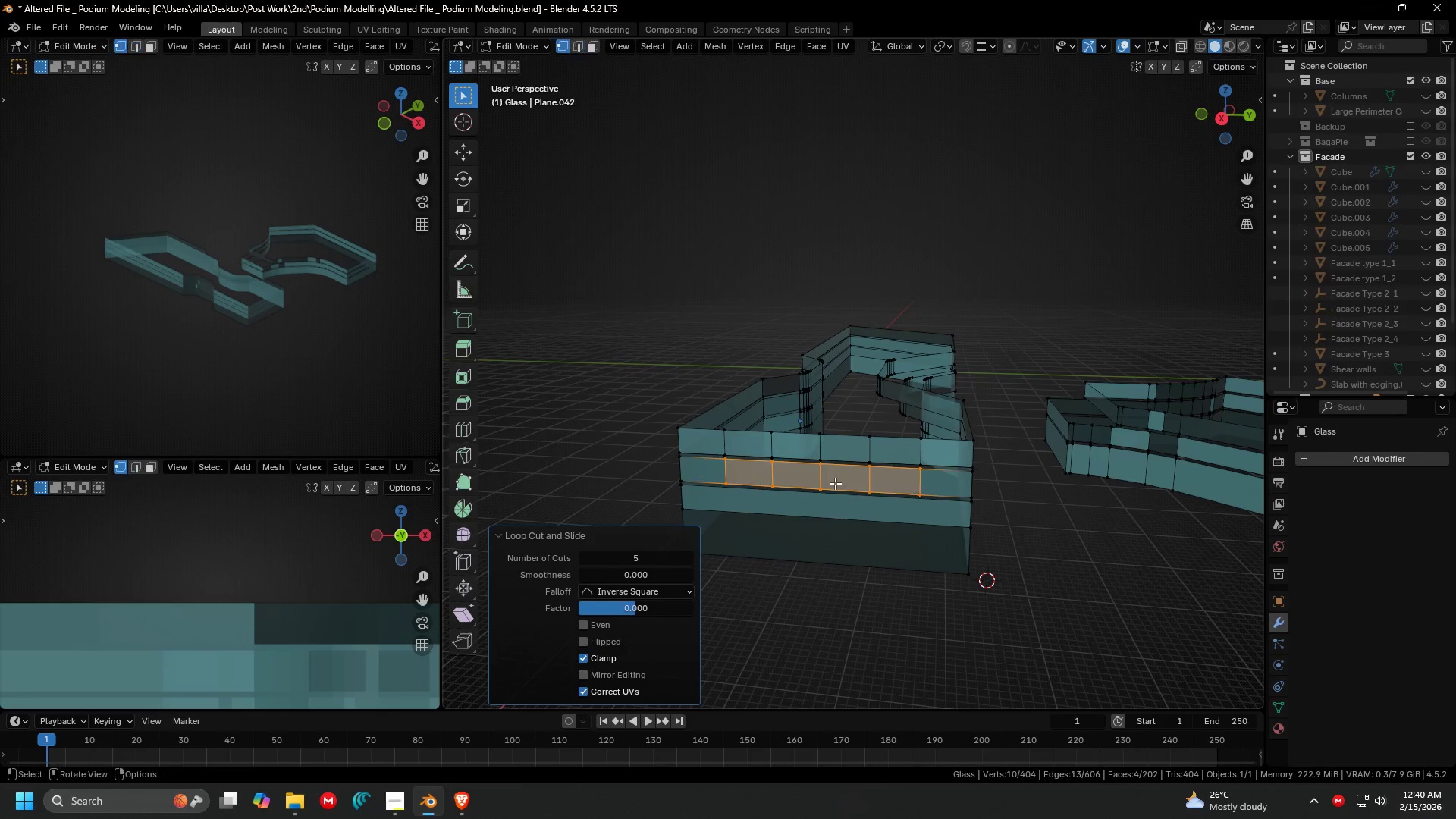 
scroll: coordinate [835, 483], scroll_direction: up, amount: 4.0
 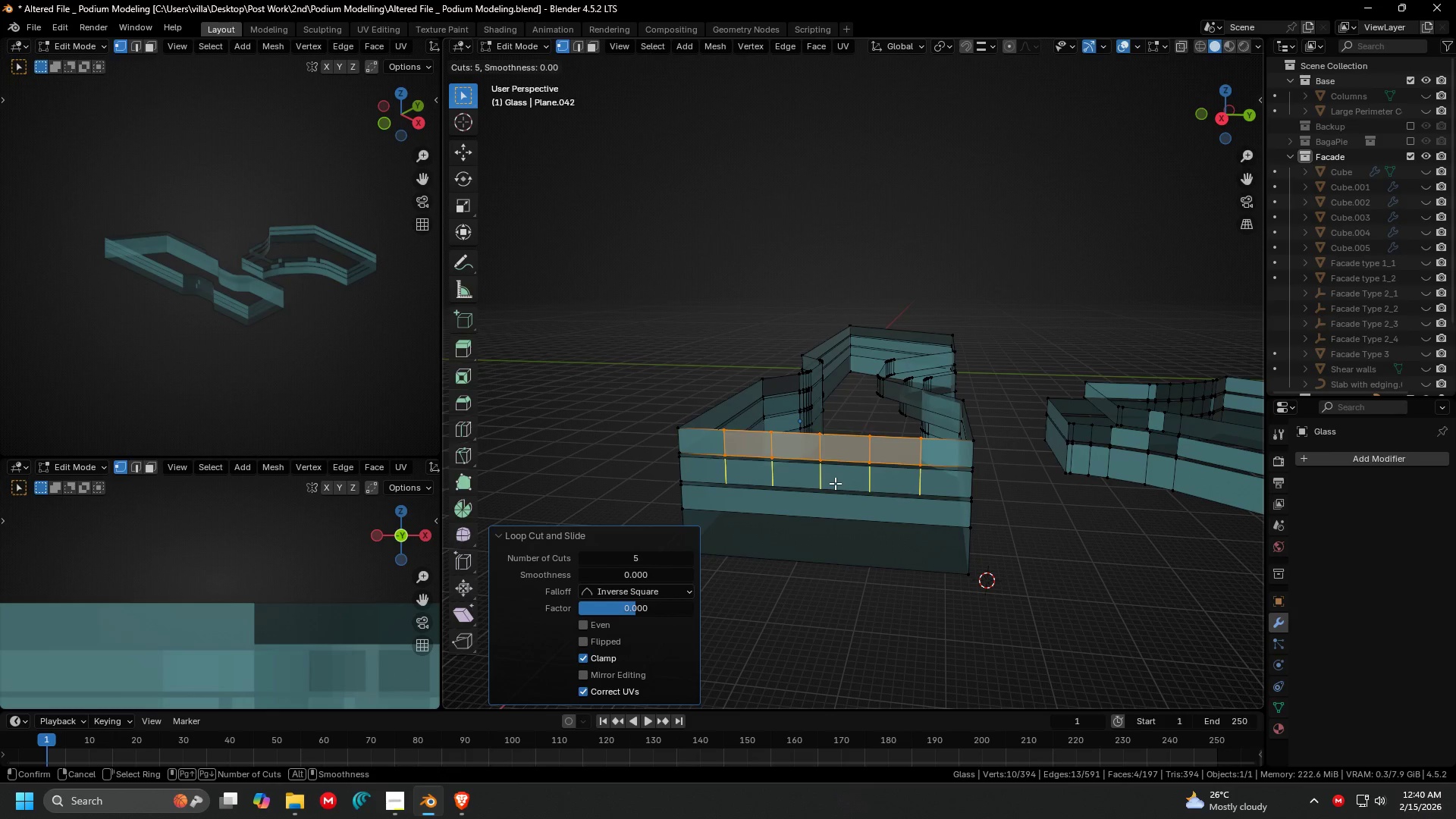 
right_click([835, 483])
 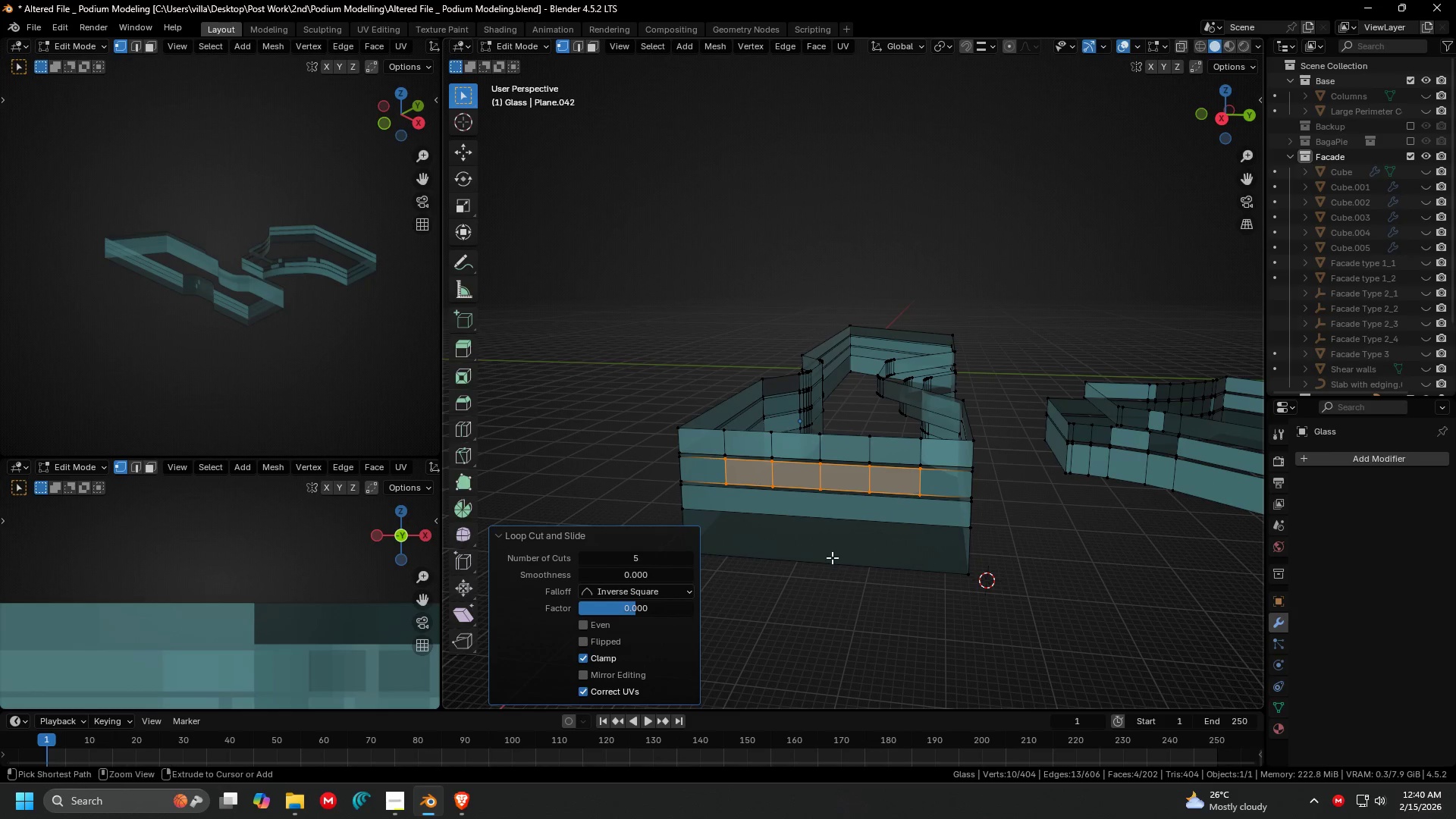 
key(Control+ControlLeft)
 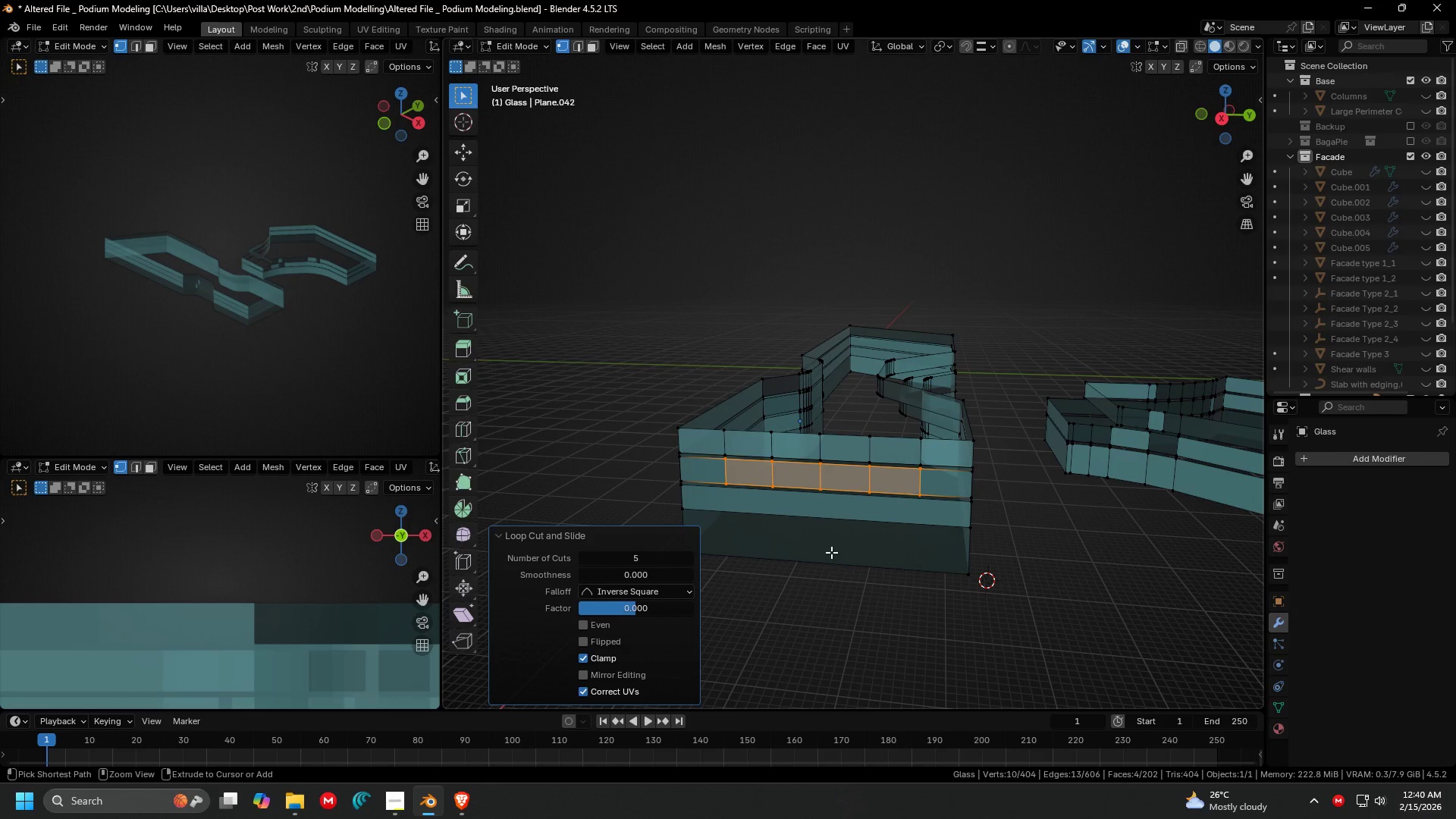 
key(Control+R)
 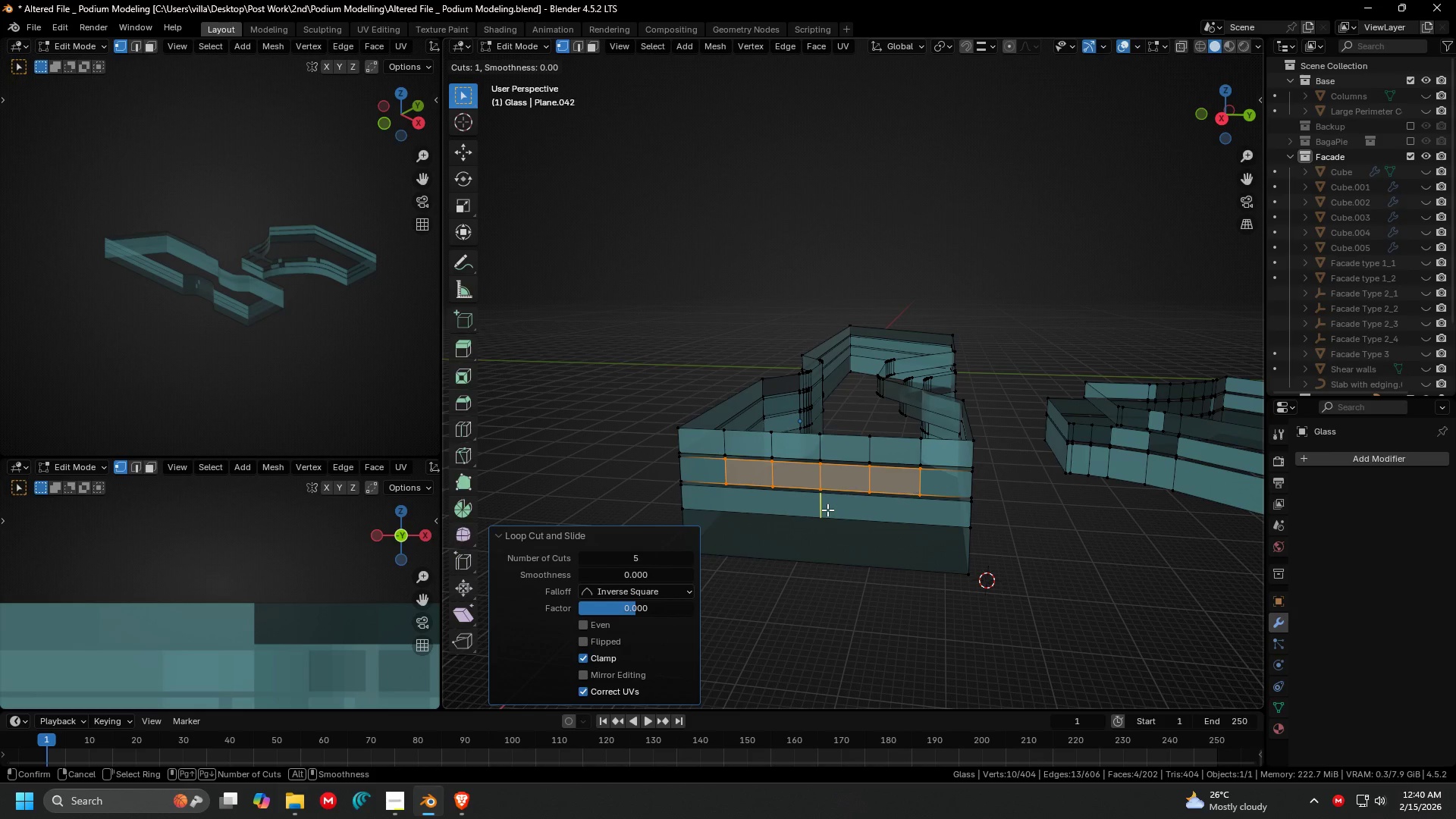 
left_click([827, 510])
 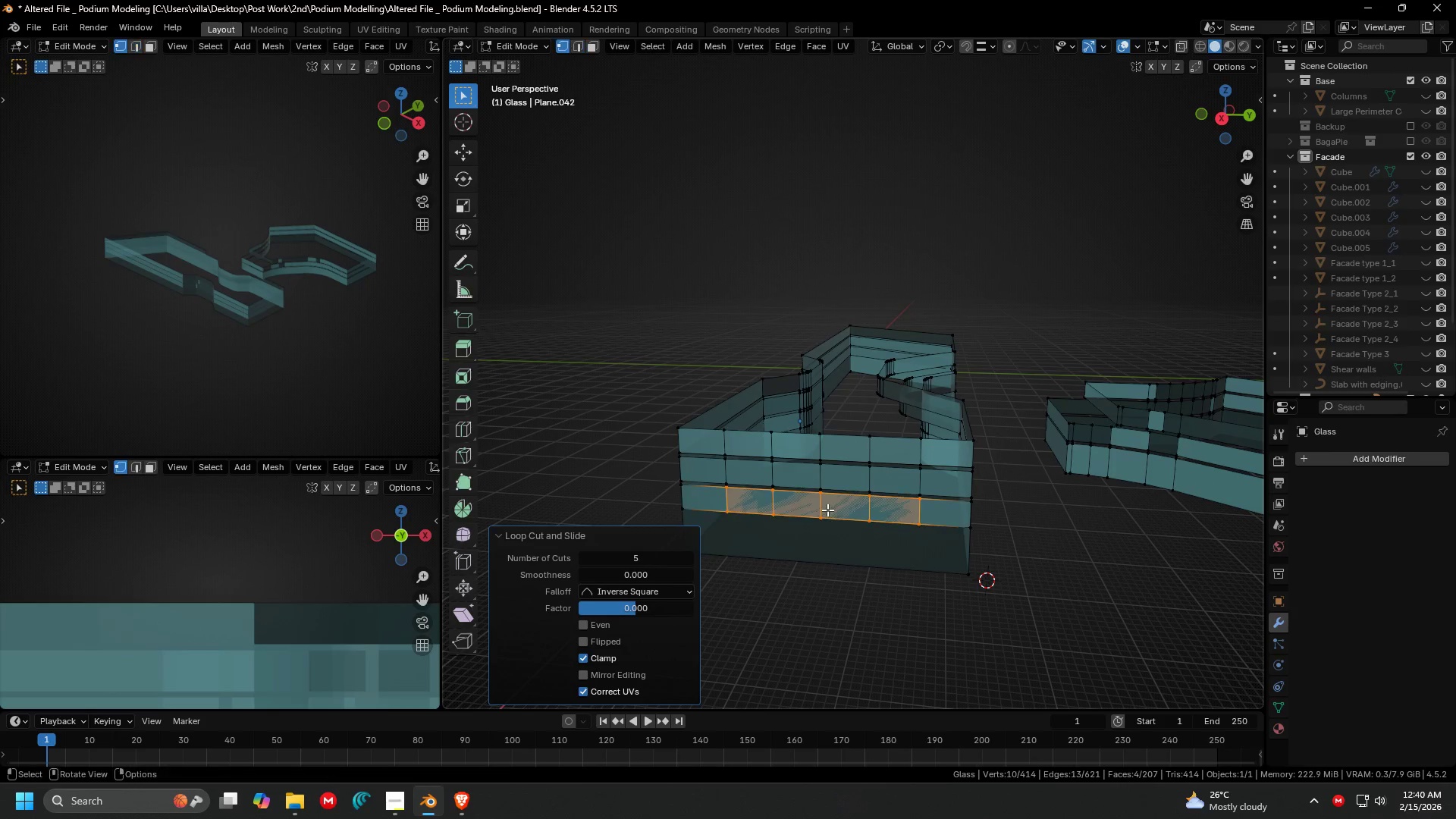 
scroll: coordinate [827, 510], scroll_direction: up, amount: 4.0
 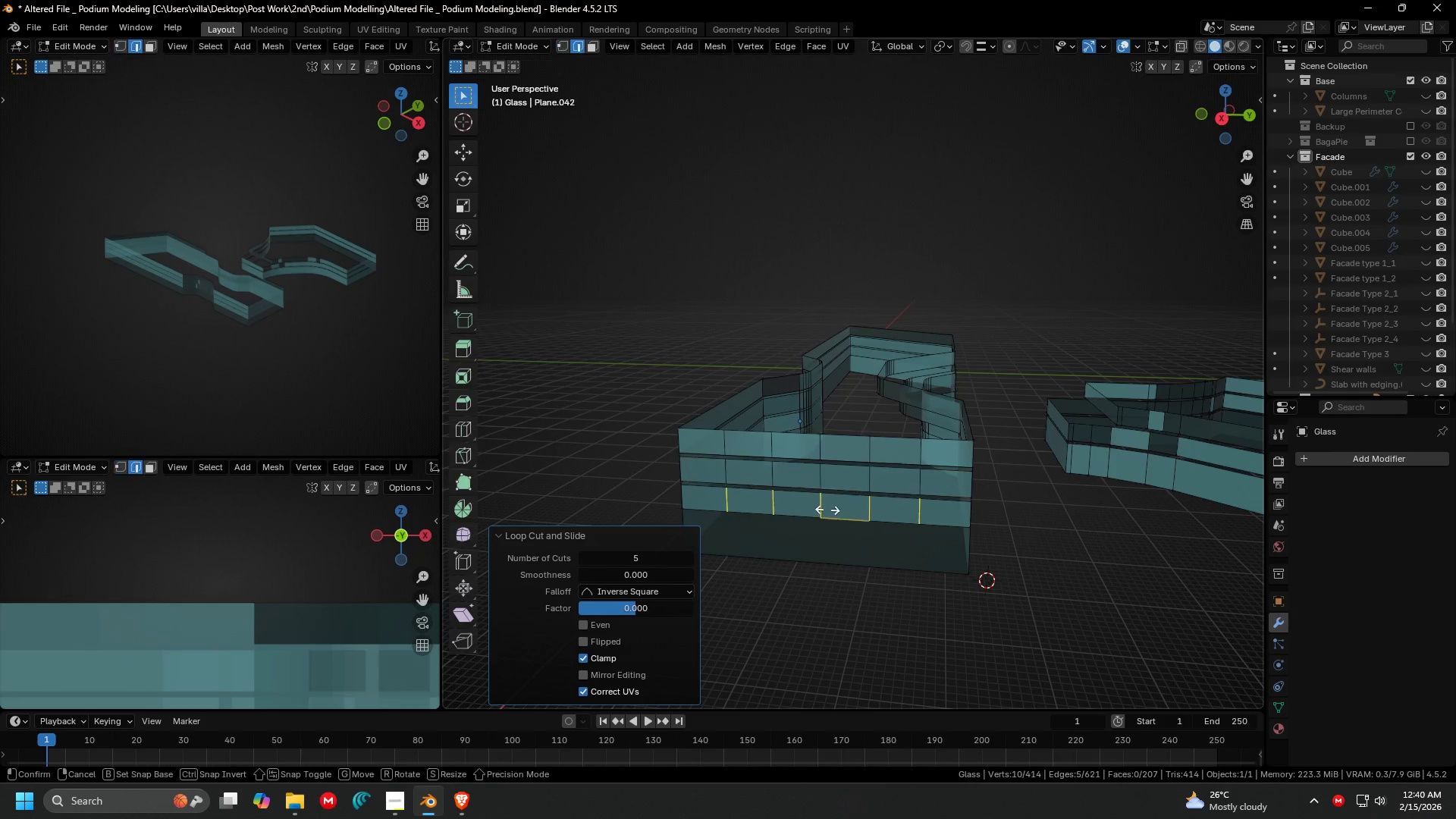 
right_click([827, 510])
 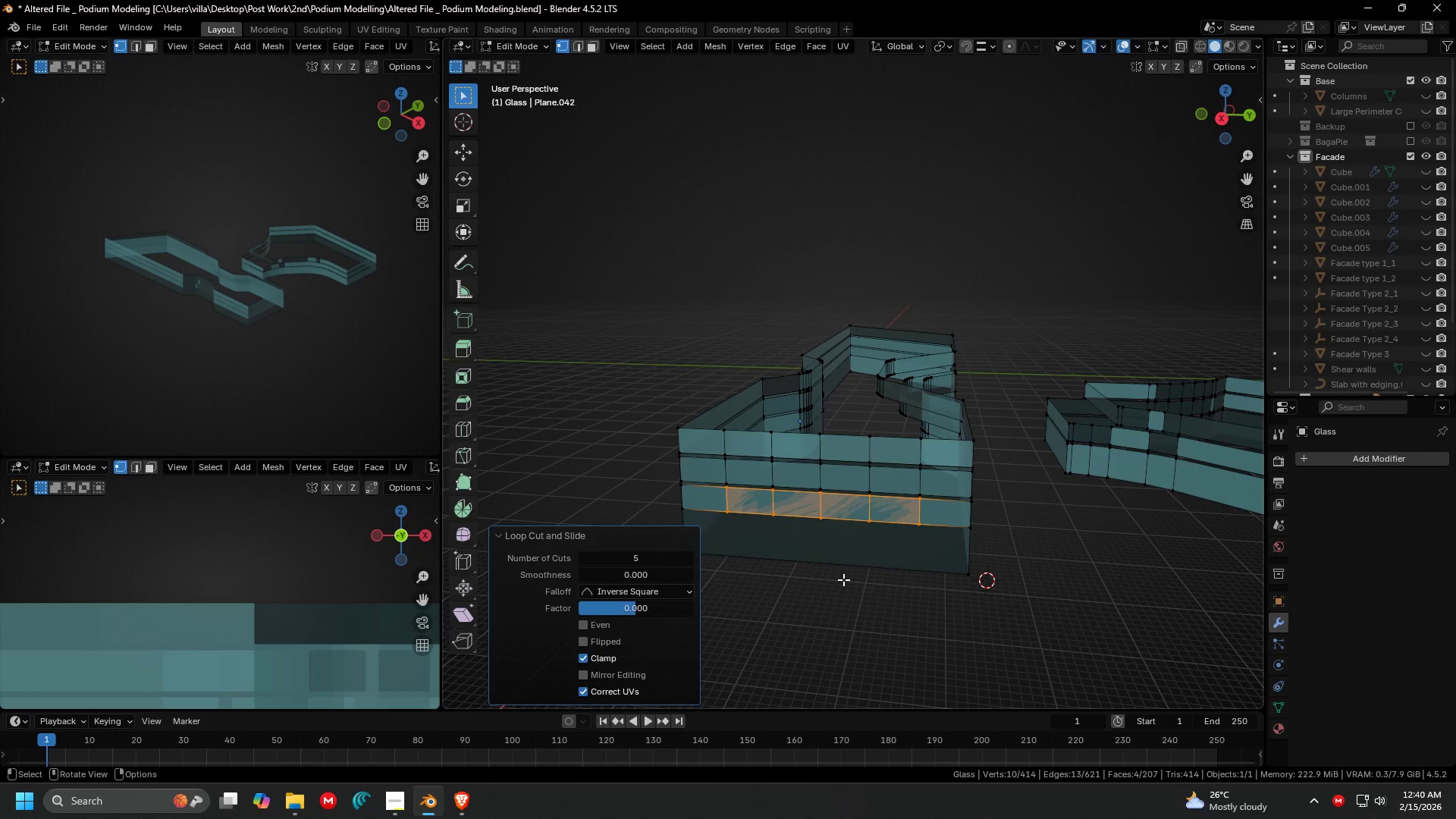 
key(Control+ControlLeft)
 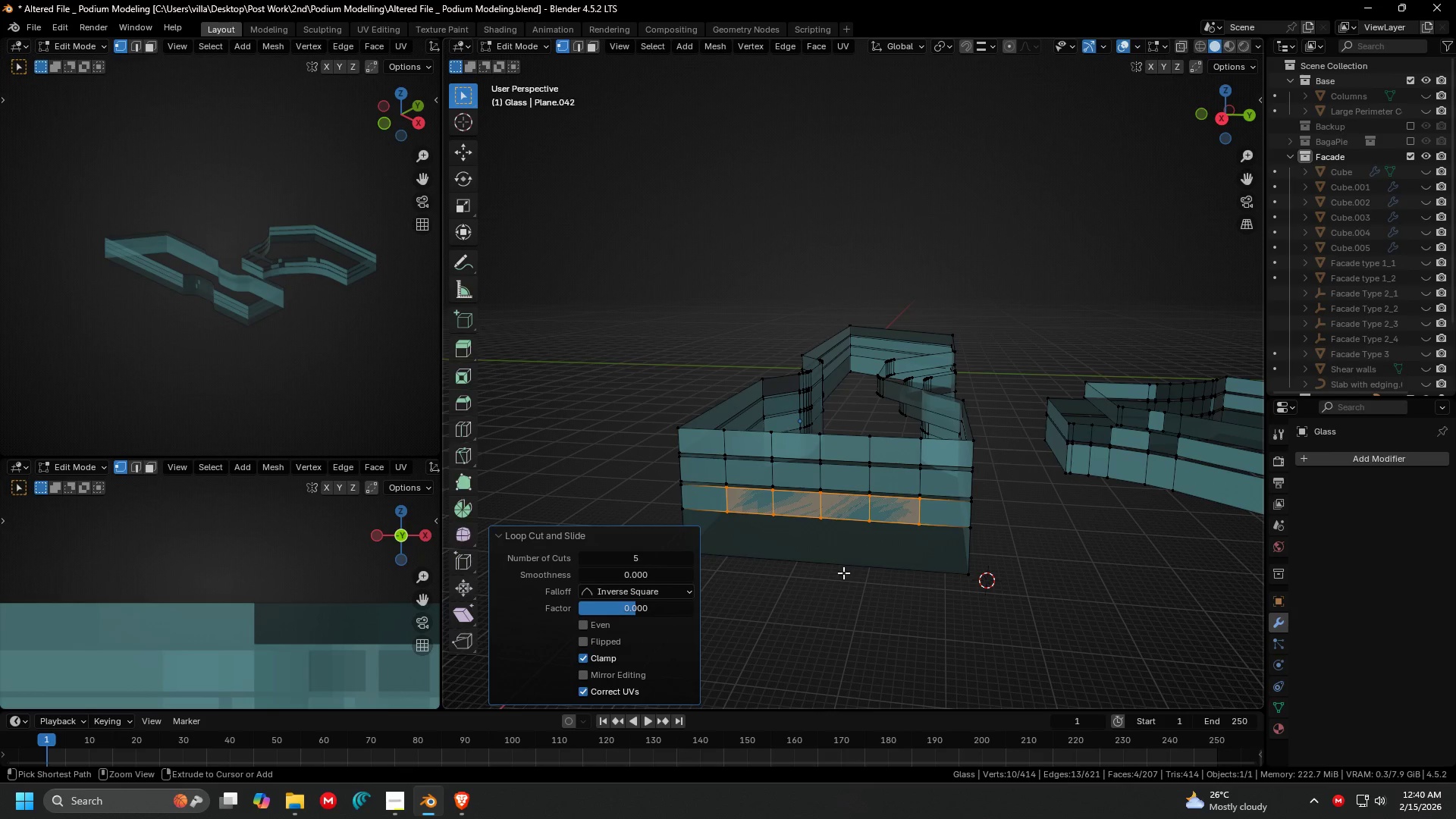 
key(Control+R)
 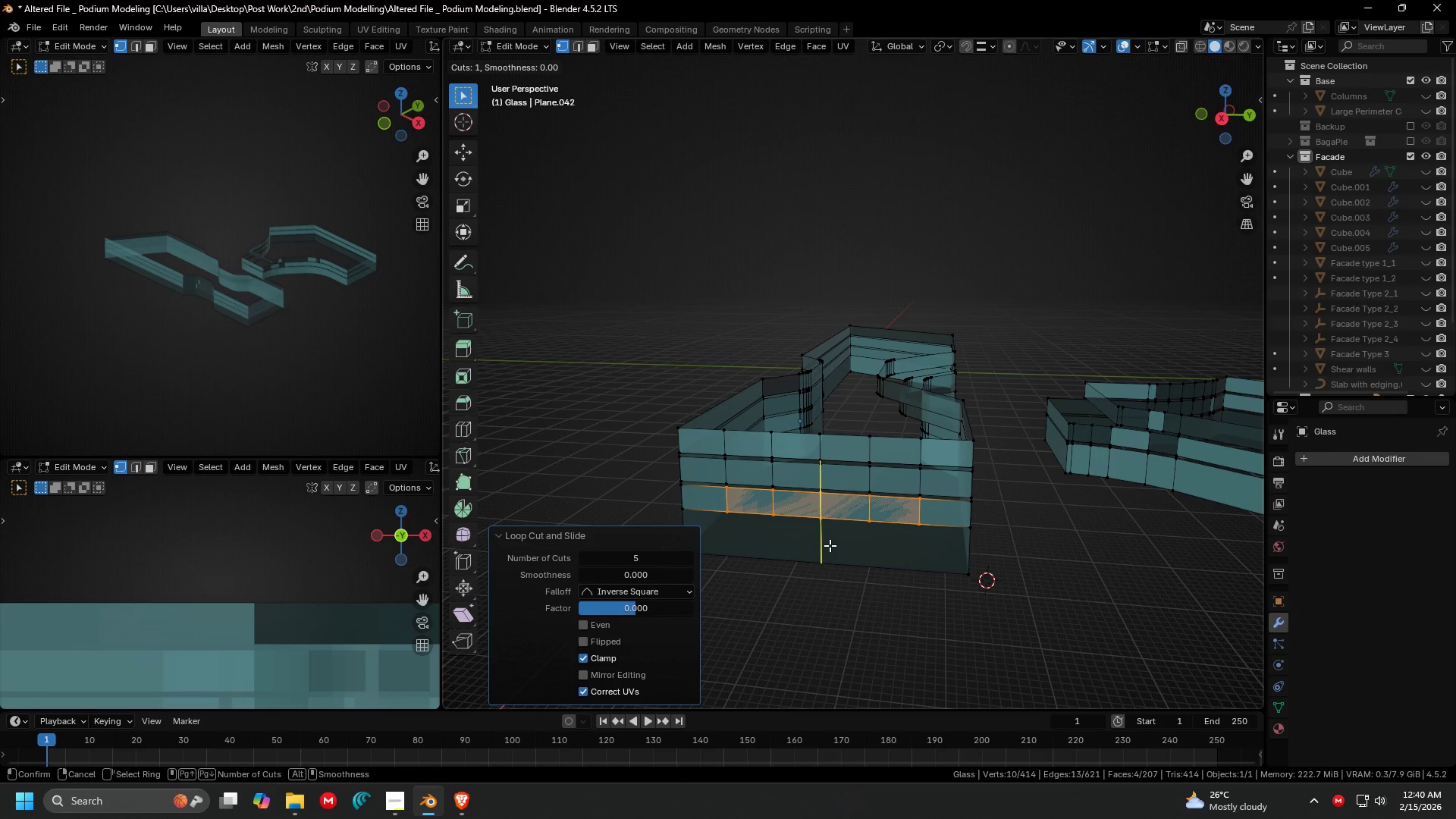 
scroll: coordinate [830, 545], scroll_direction: up, amount: 4.0
 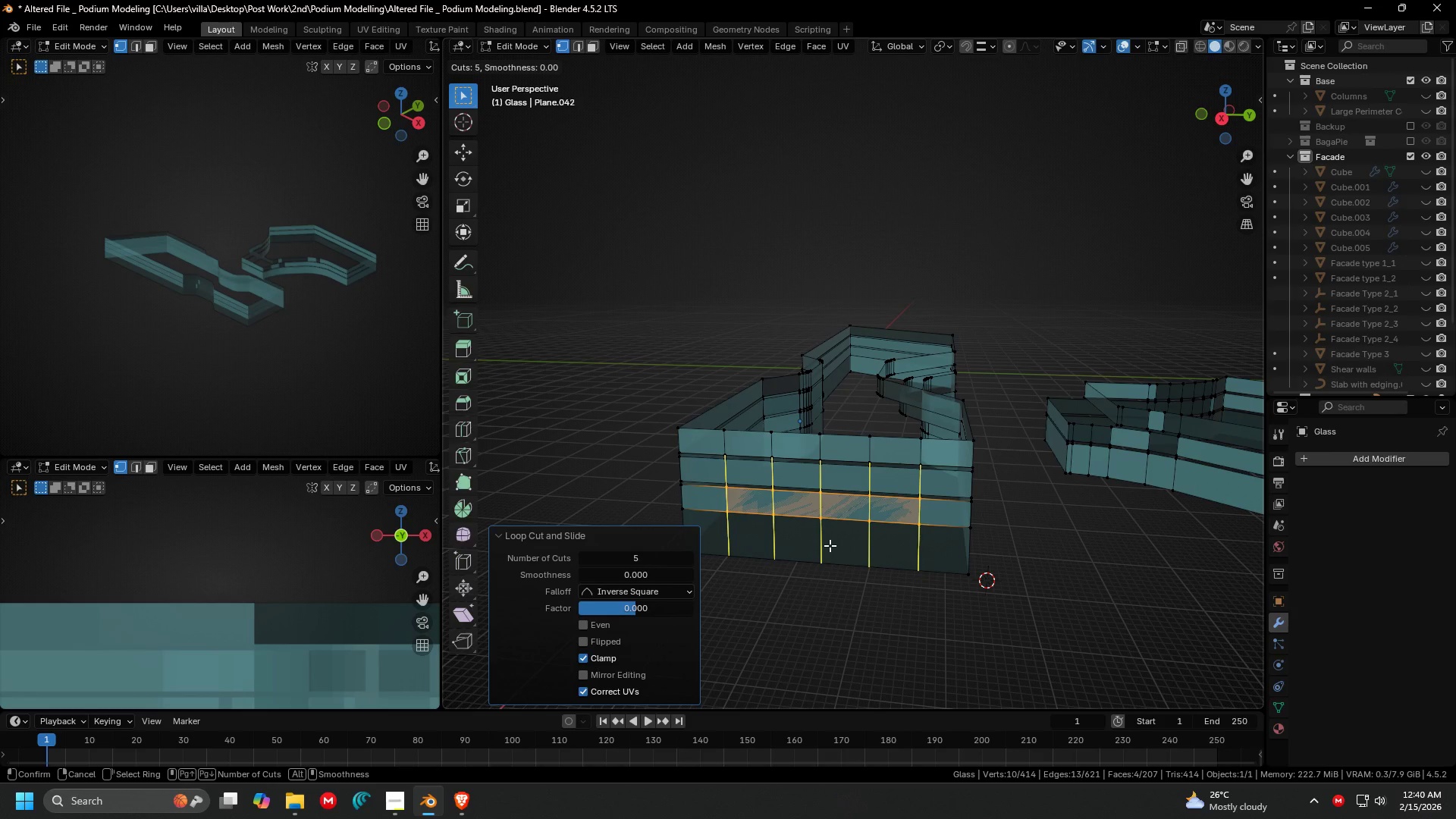 
left_click([830, 545])
 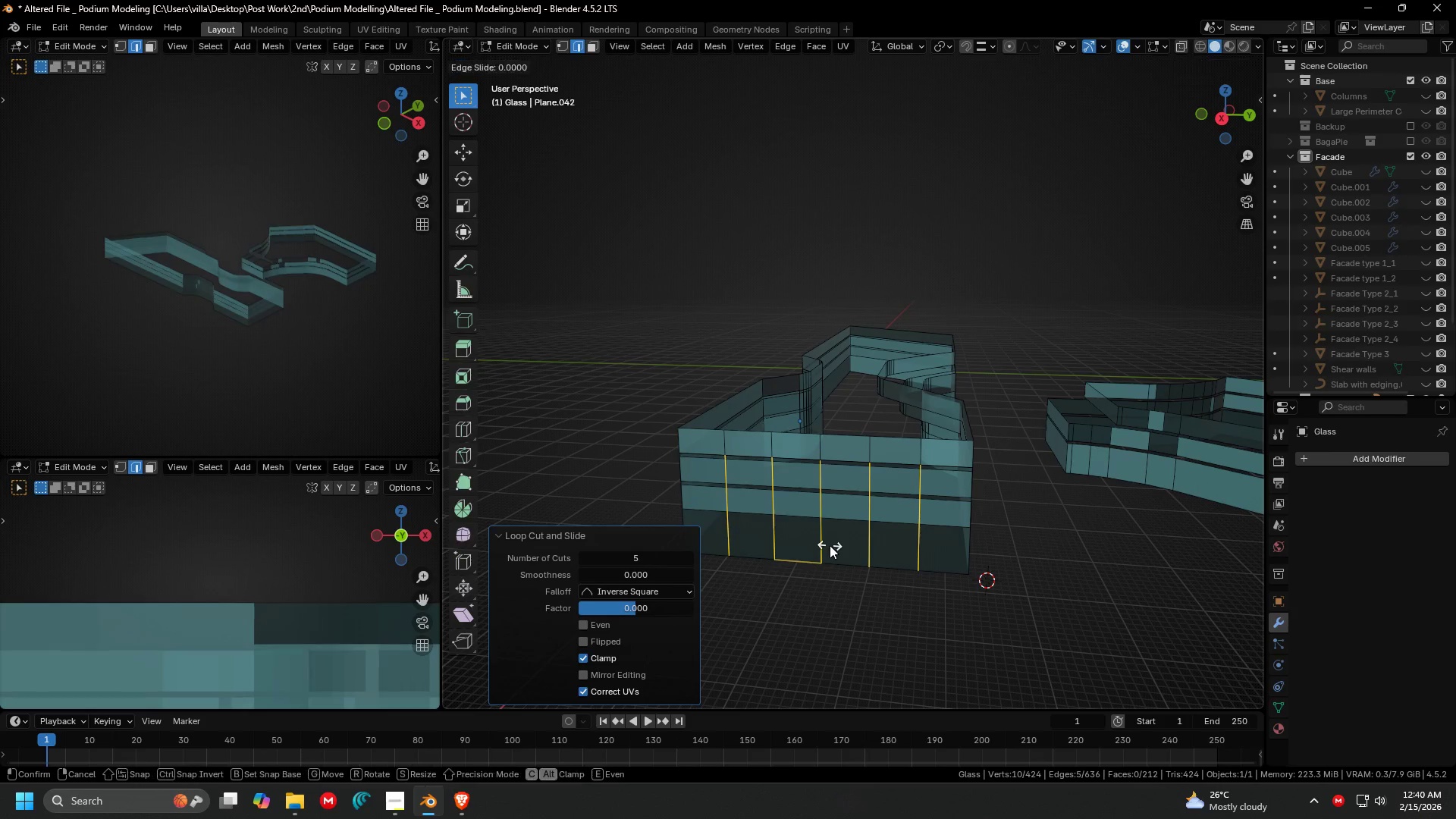 
right_click([830, 545])
 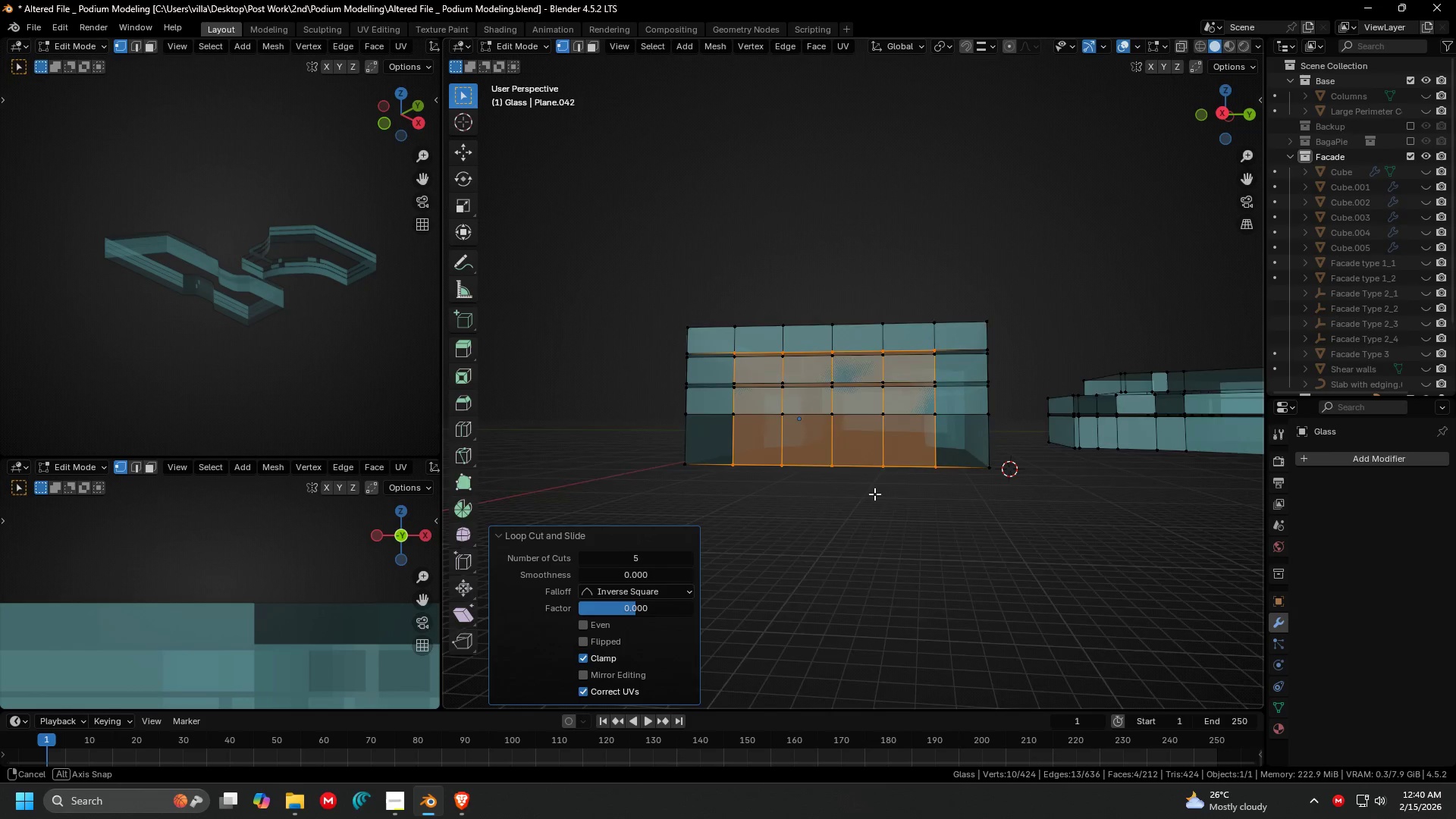 
key(Shift+ShiftLeft)
 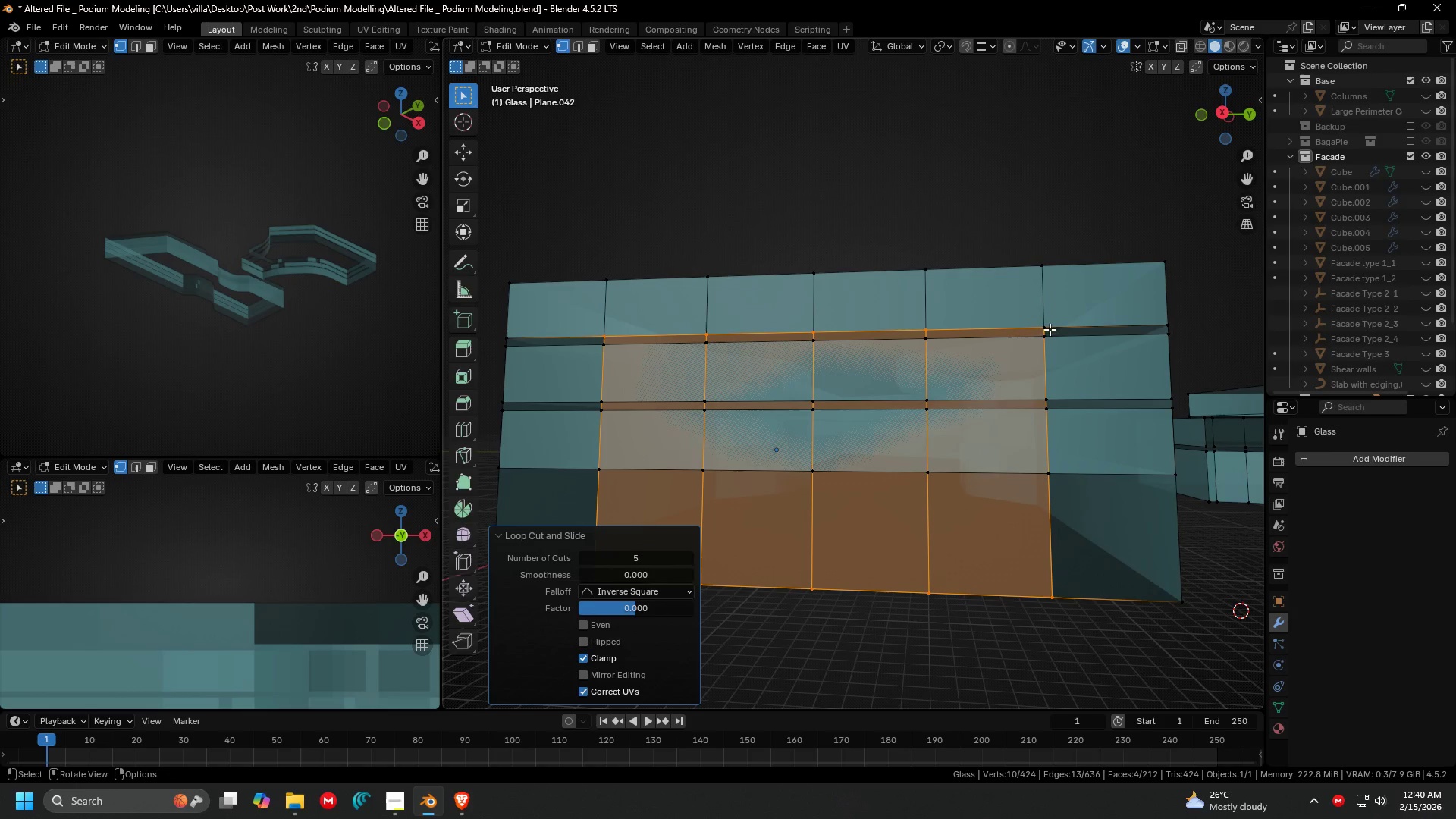 
scroll: coordinate [874, 491], scroll_direction: up, amount: 2.0
 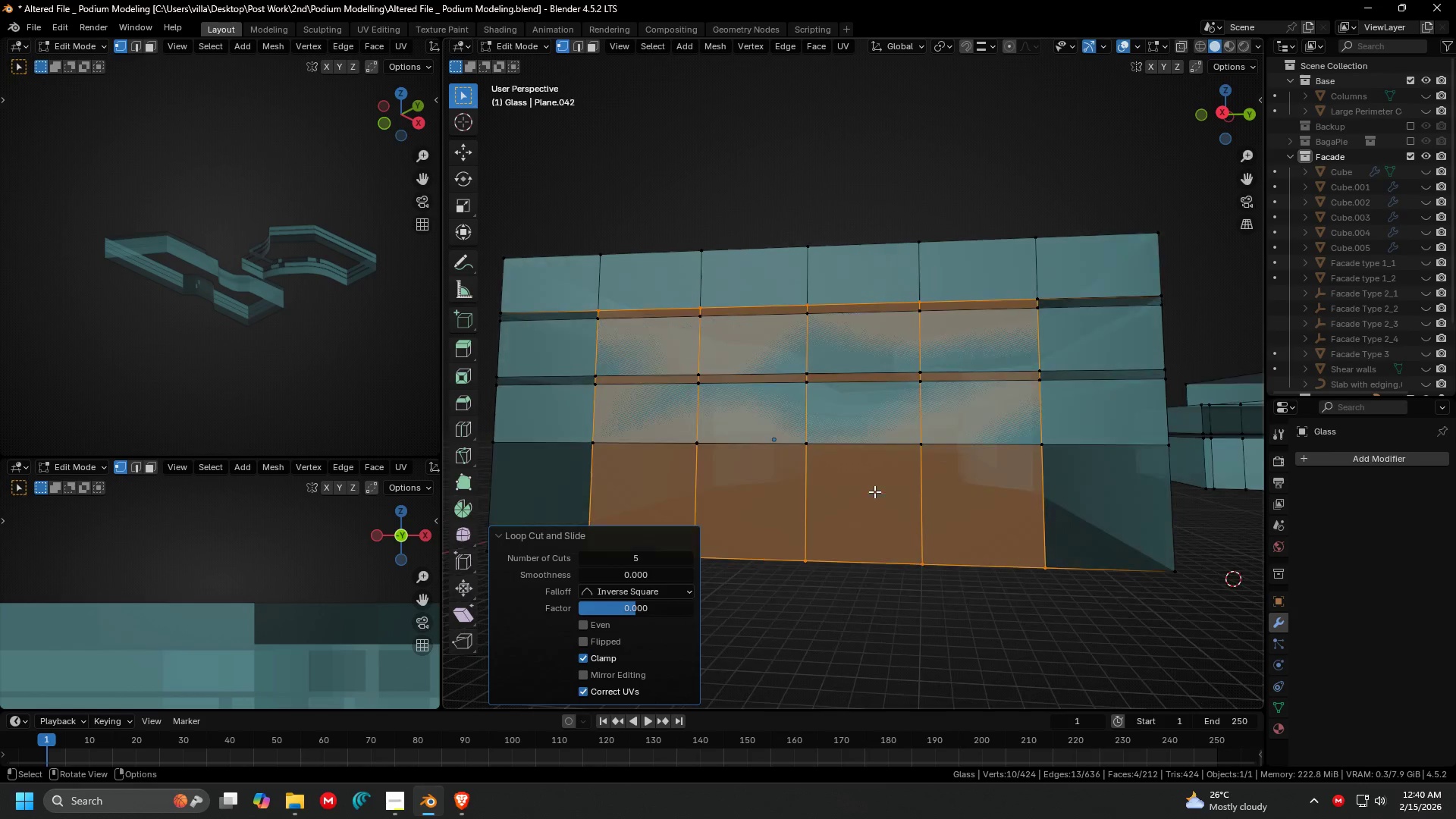 
left_click([1053, 328])
 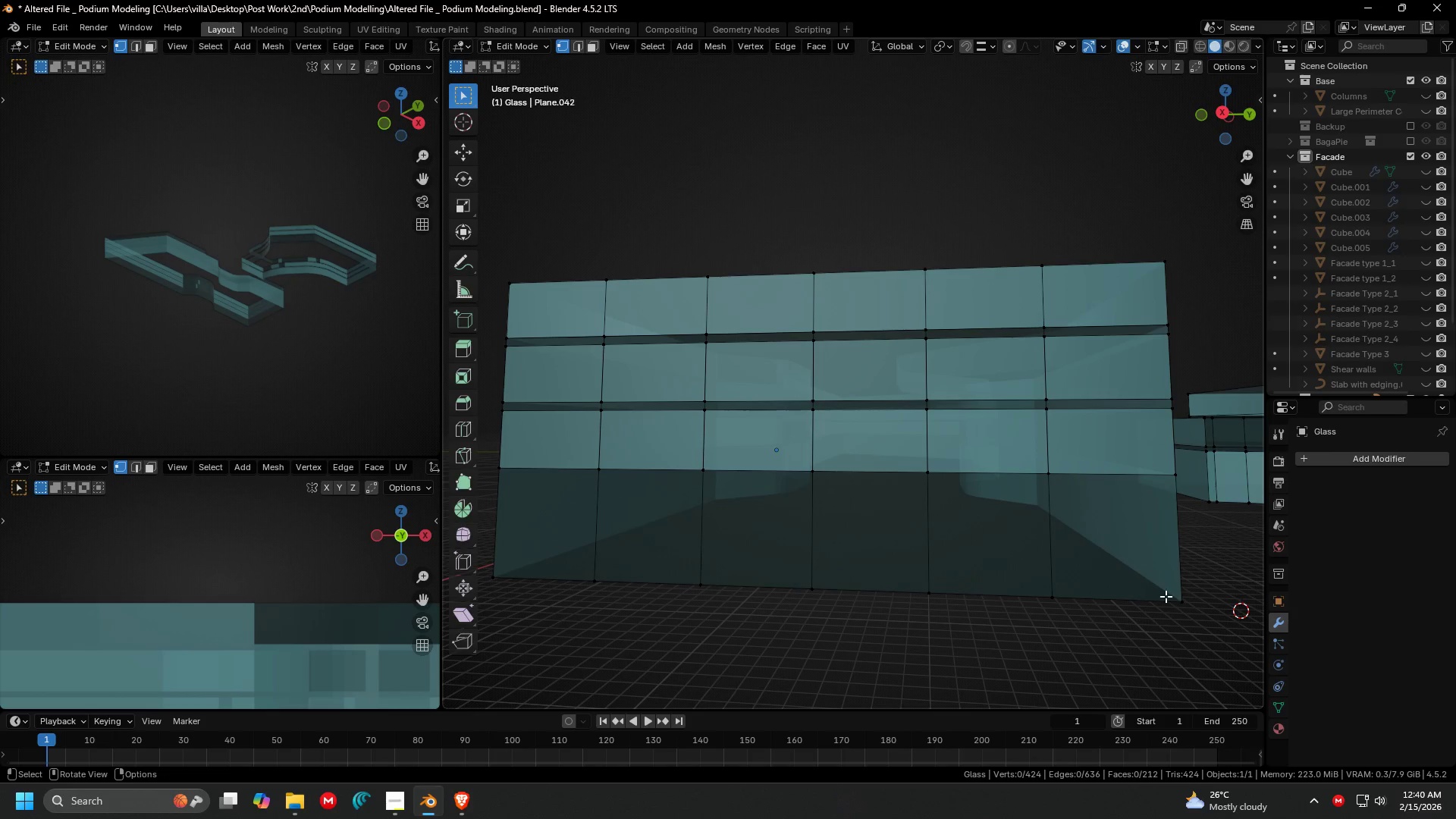 
double_click([1174, 598])
 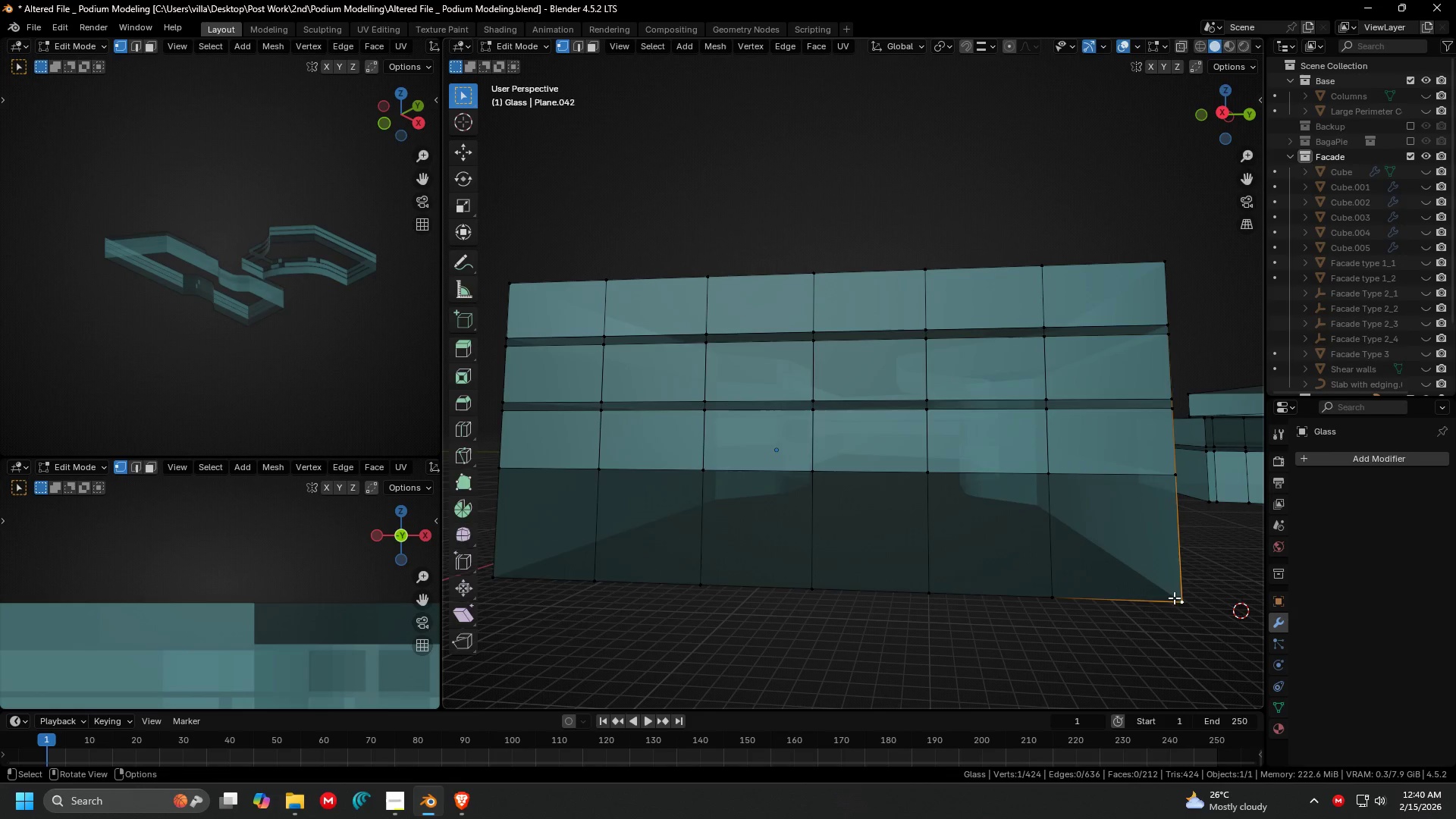 
key(L)
 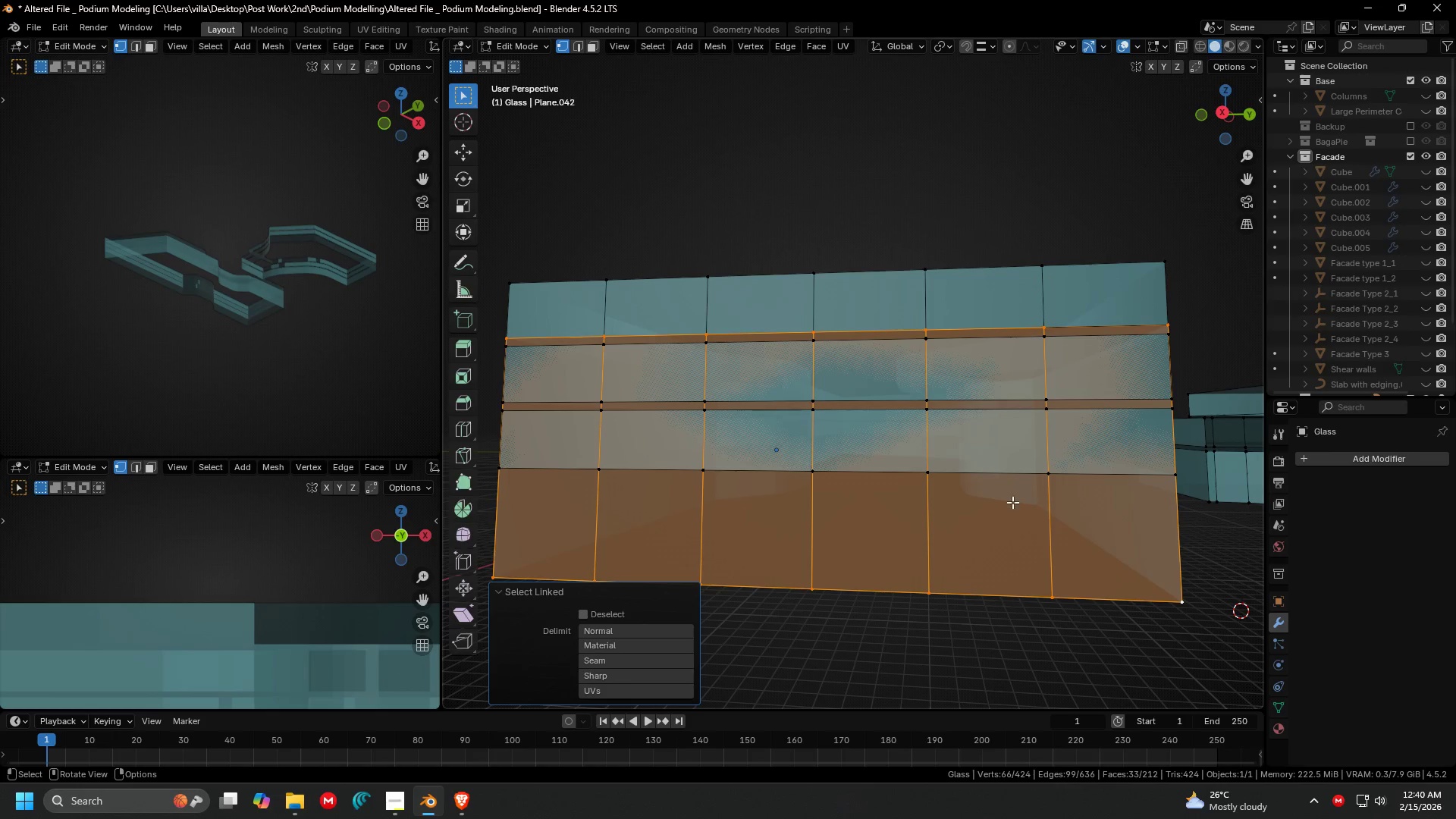 
key(Shift+ShiftLeft)
 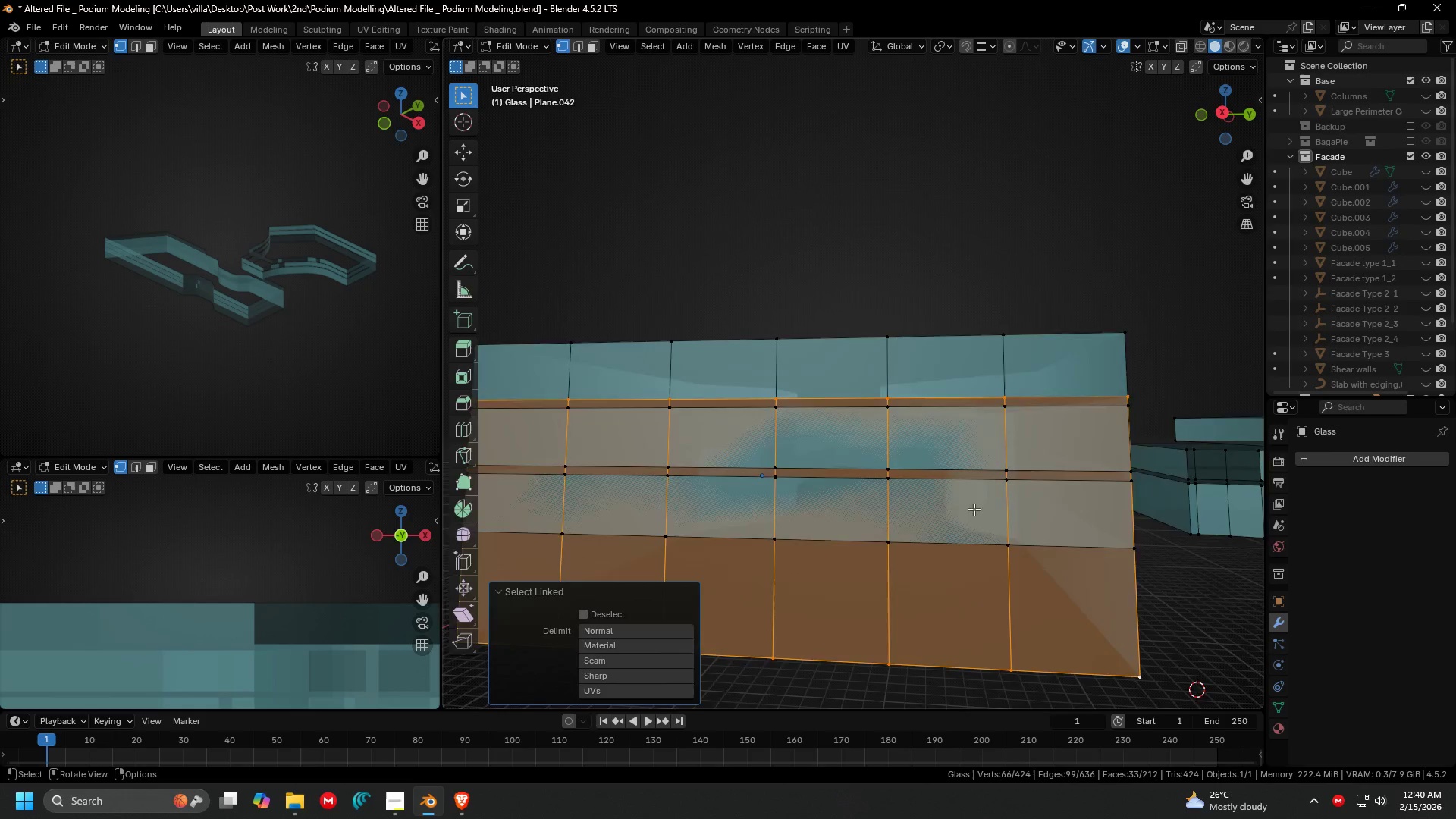 
scroll: coordinate [949, 516], scroll_direction: down, amount: 1.0
 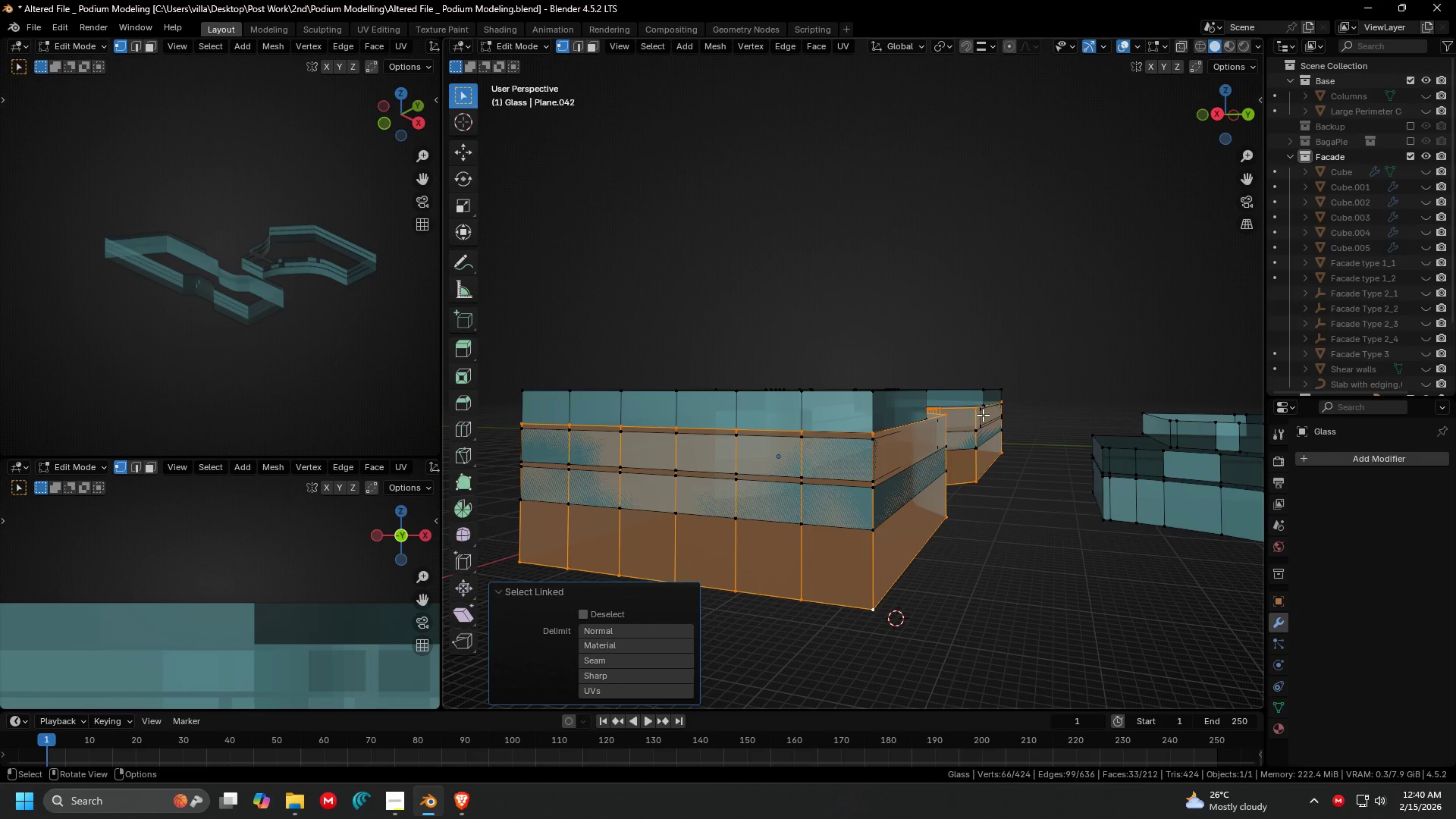 
key(Shift+ShiftLeft)
 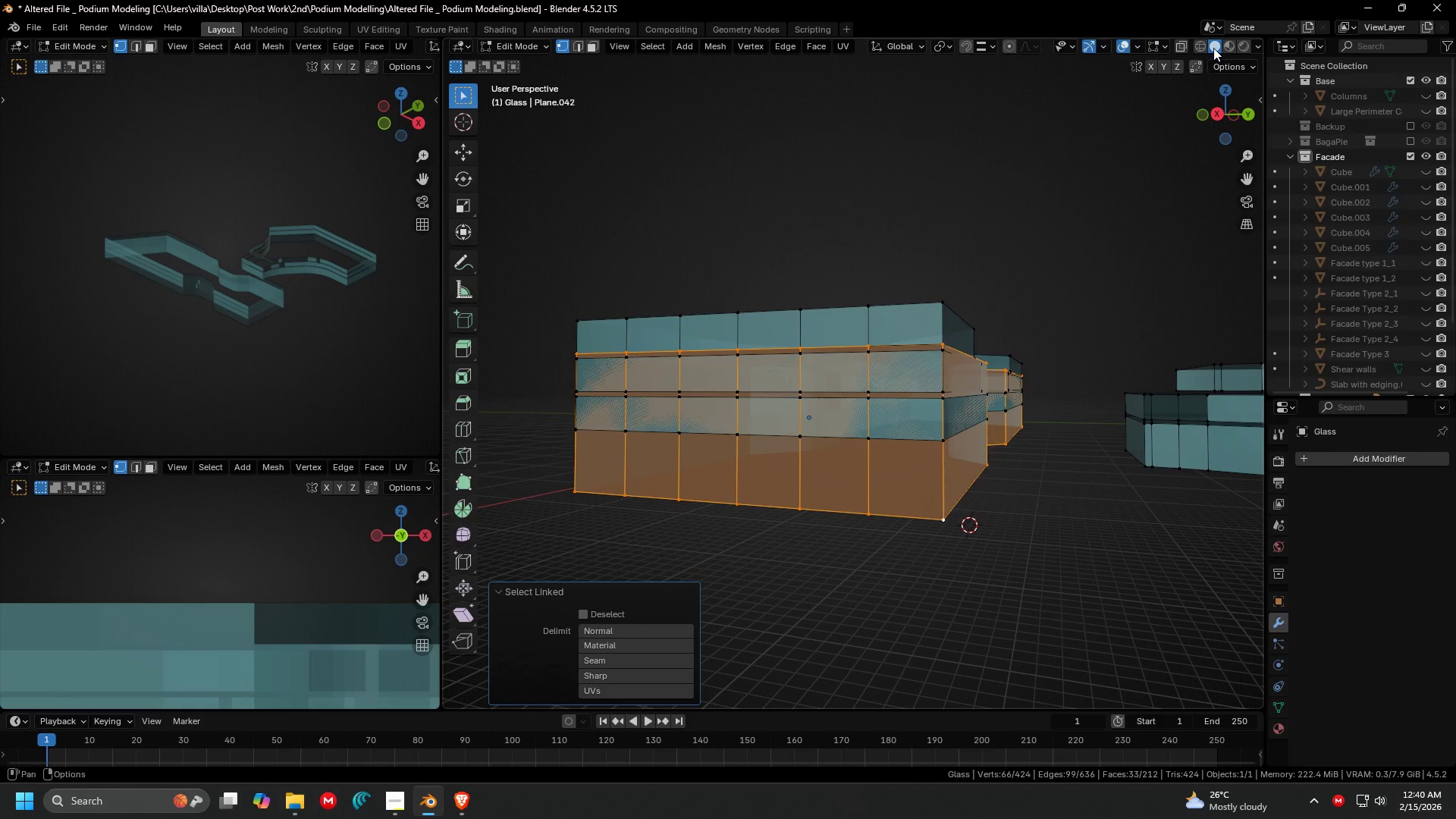 
left_click([1184, 42])
 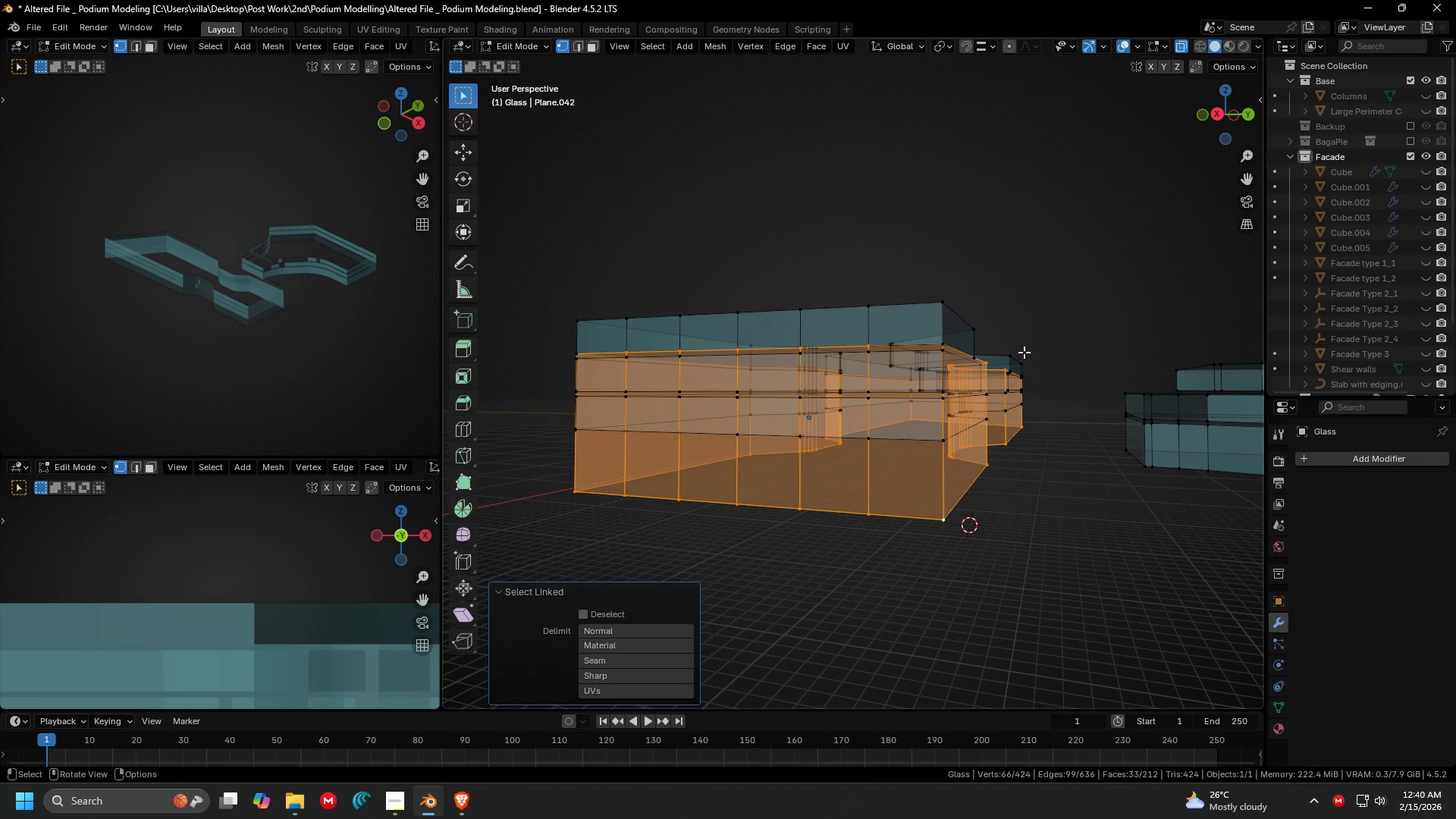 
hold_key(key=ControlLeft, duration=1.22)
left_click_drag(start_coordinate=[1055, 552], to_coordinate=[937, 579])
 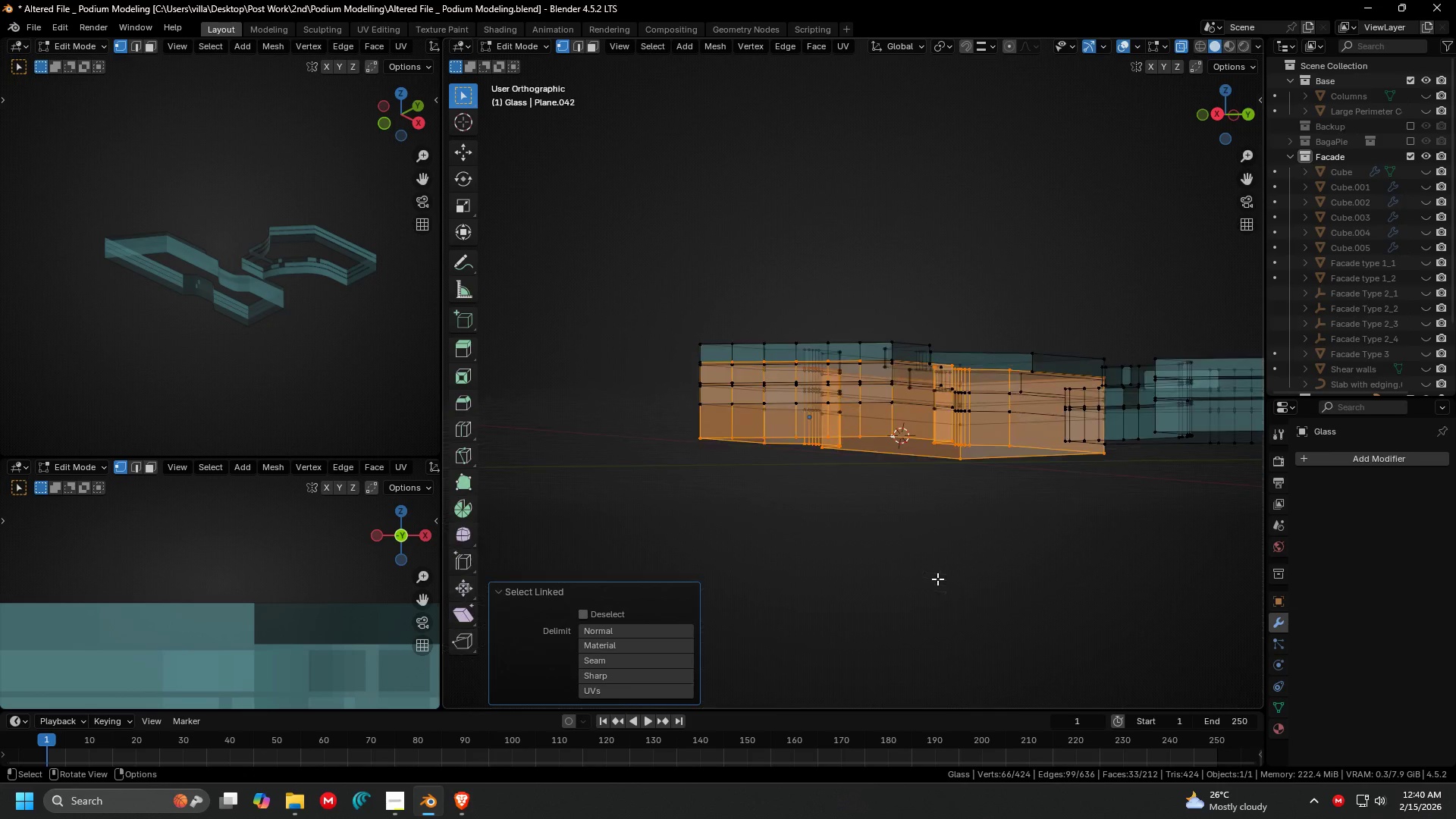 
key(1)
 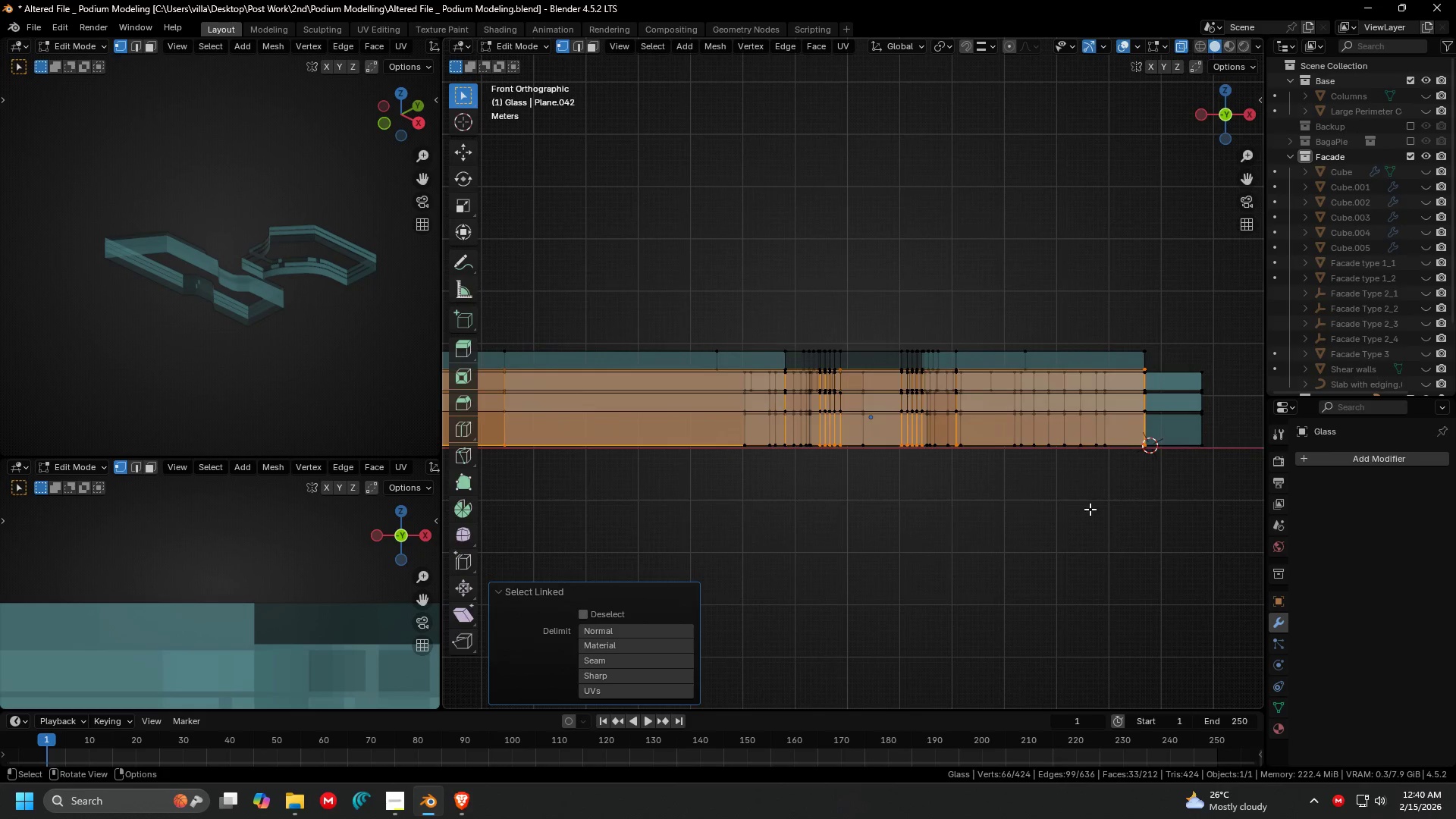 
key(Control+ControlLeft)
 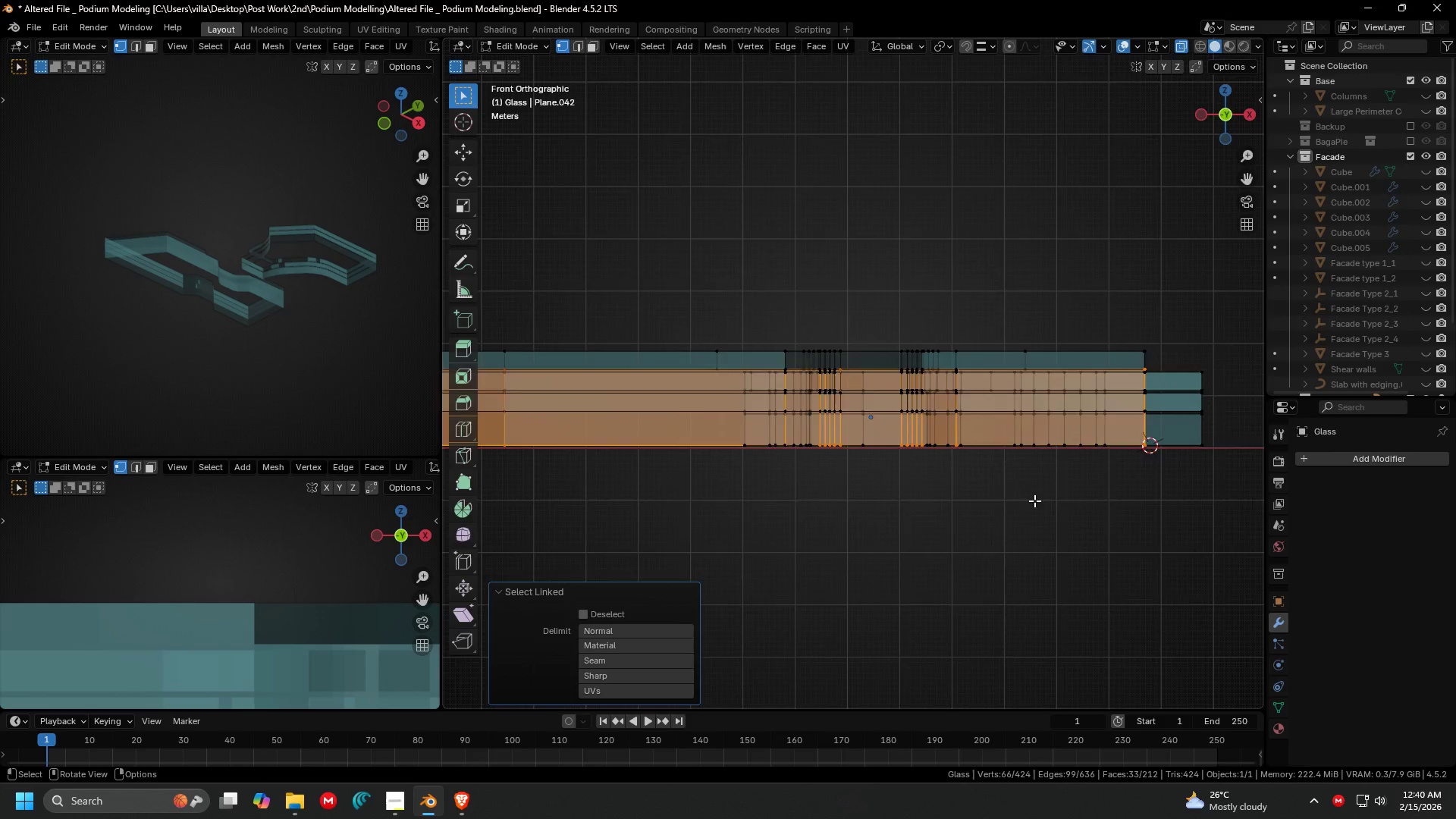 
key(Shift+ShiftLeft)
 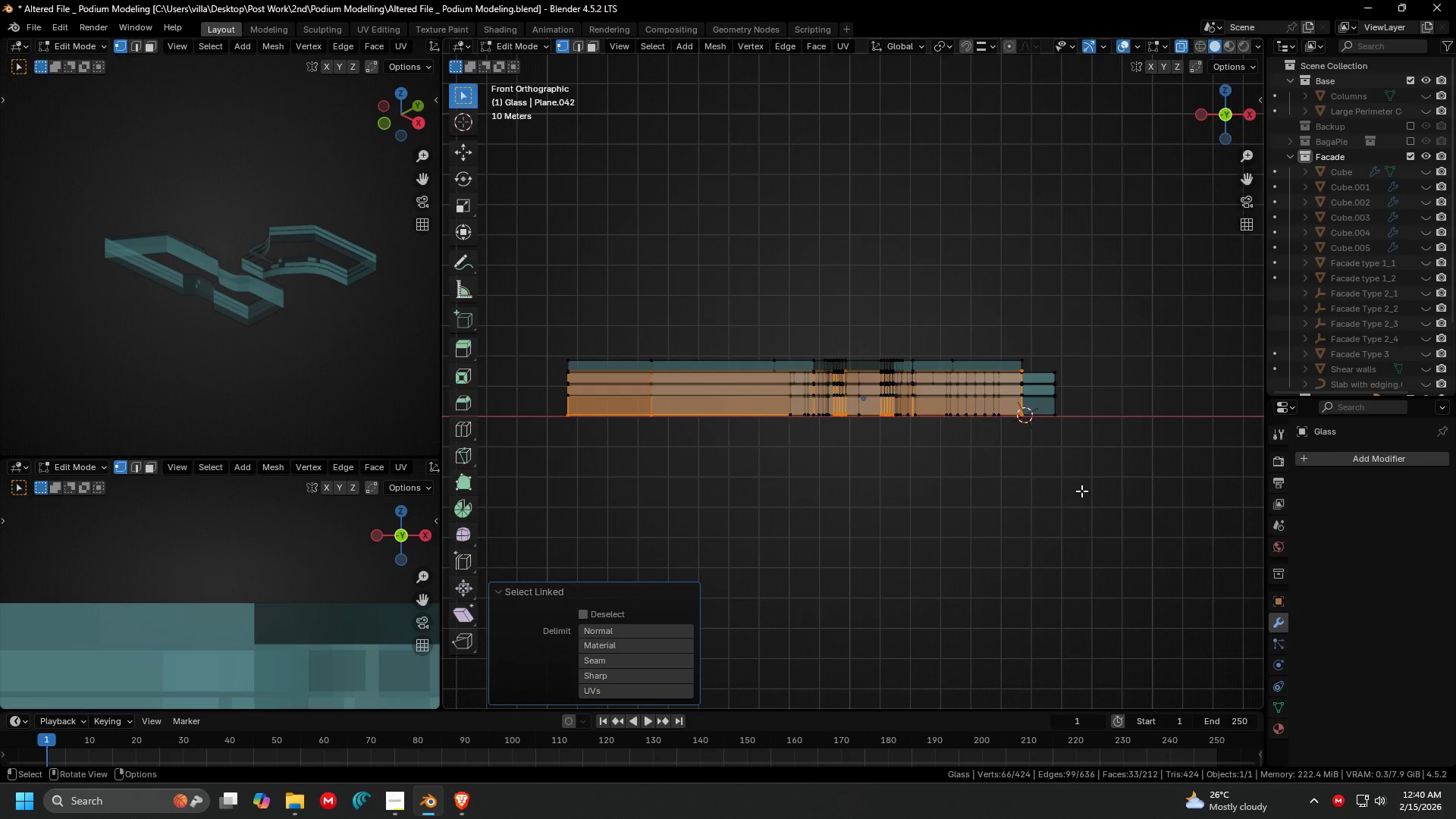 
hold_key(key=ControlLeft, duration=0.92)
 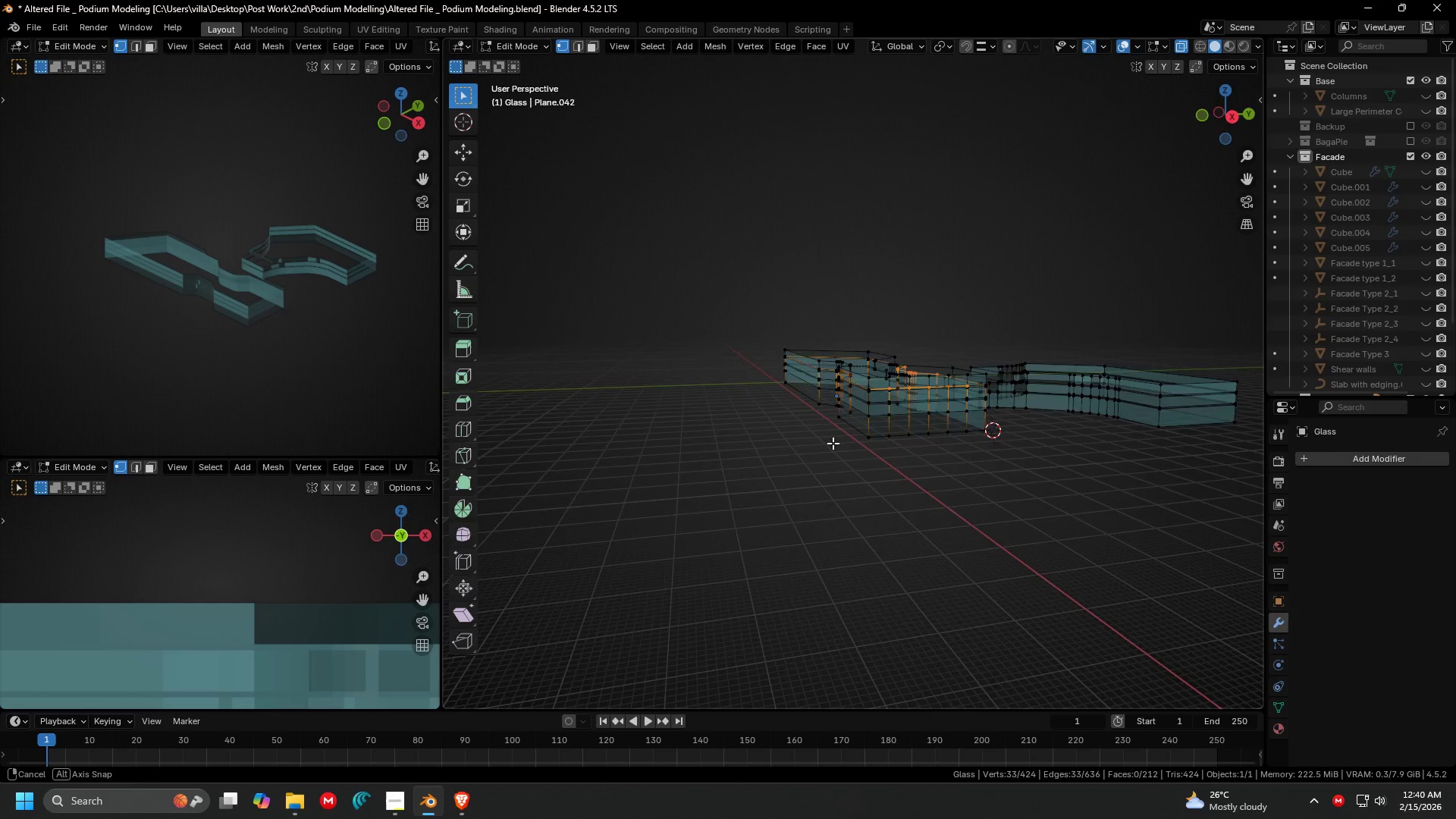 
scroll: coordinate [1006, 497], scroll_direction: down, amount: 3.0
 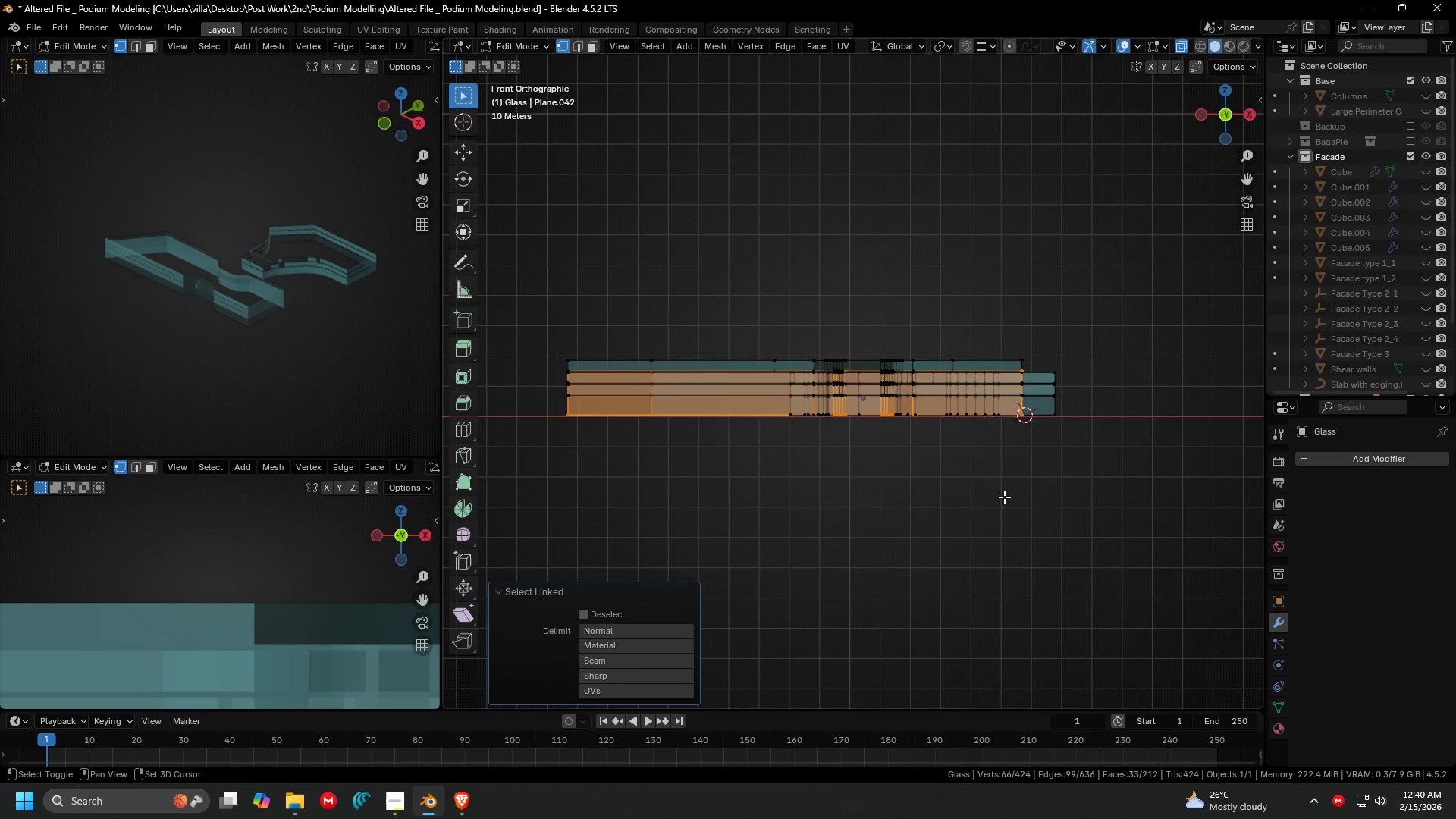 
left_click_drag(start_coordinate=[1059, 474], to_coordinate=[535, 405])
 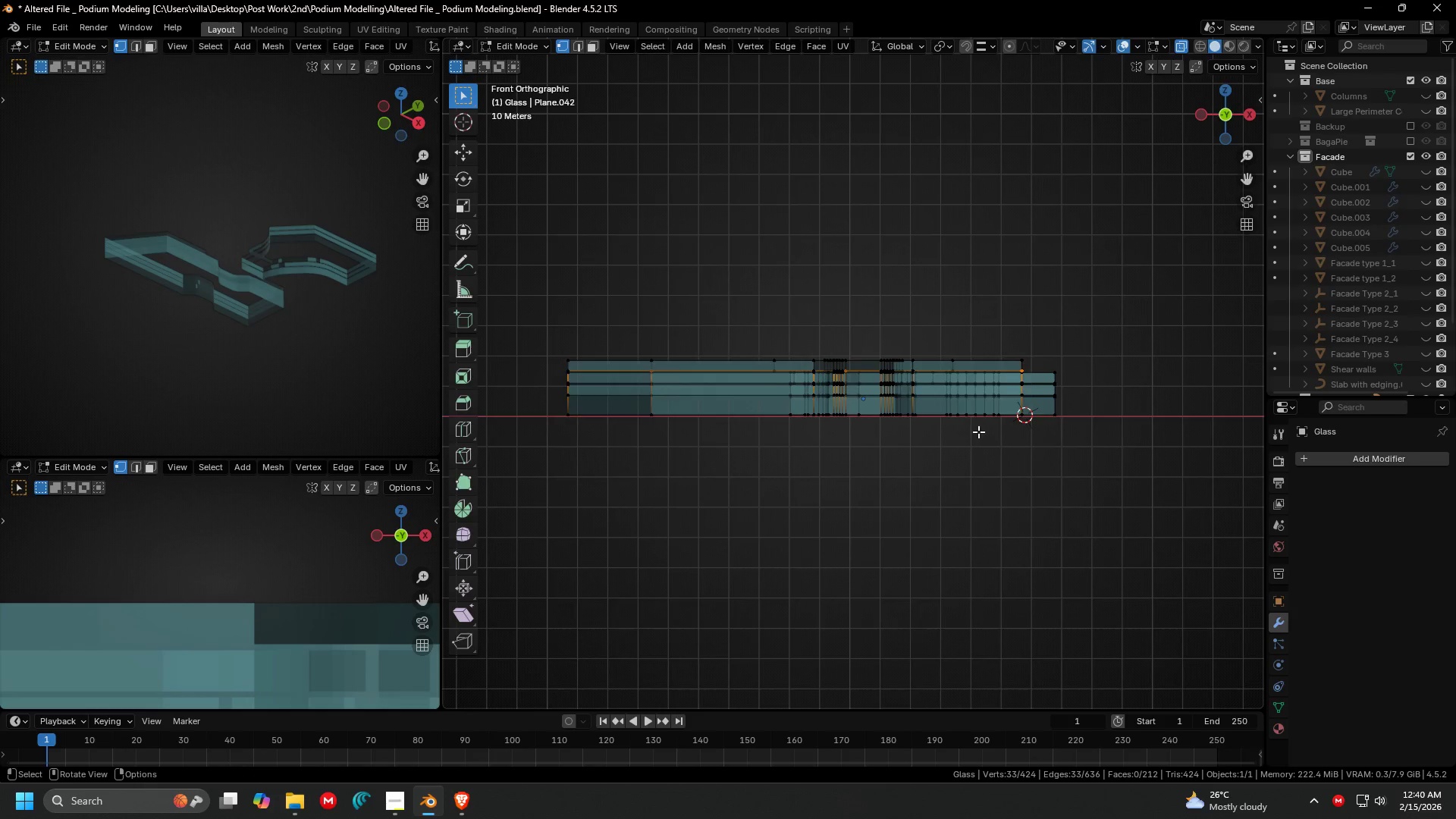 
key(Shift+ShiftLeft)
 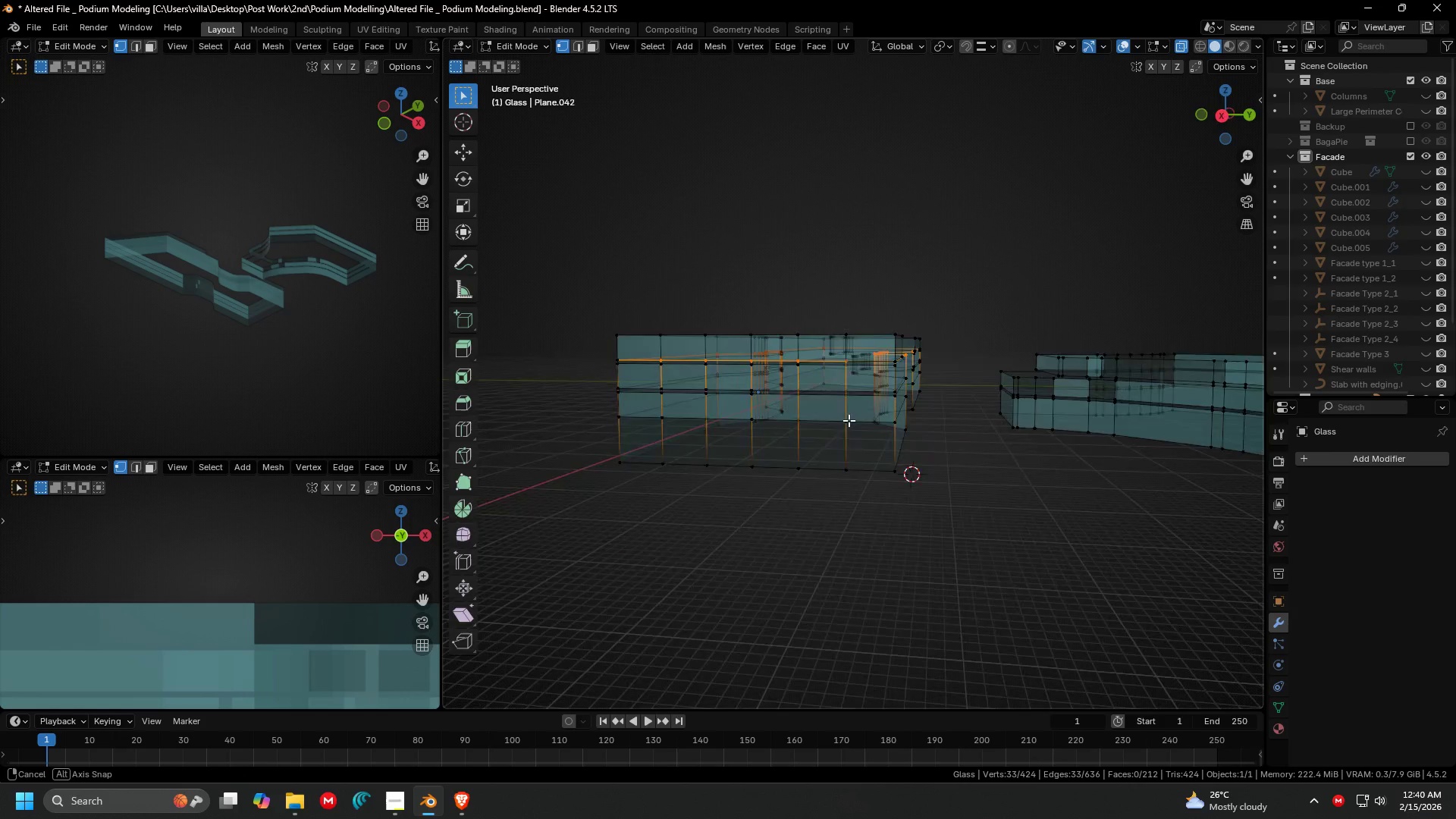 
scroll: coordinate [807, 439], scroll_direction: up, amount: 2.0
 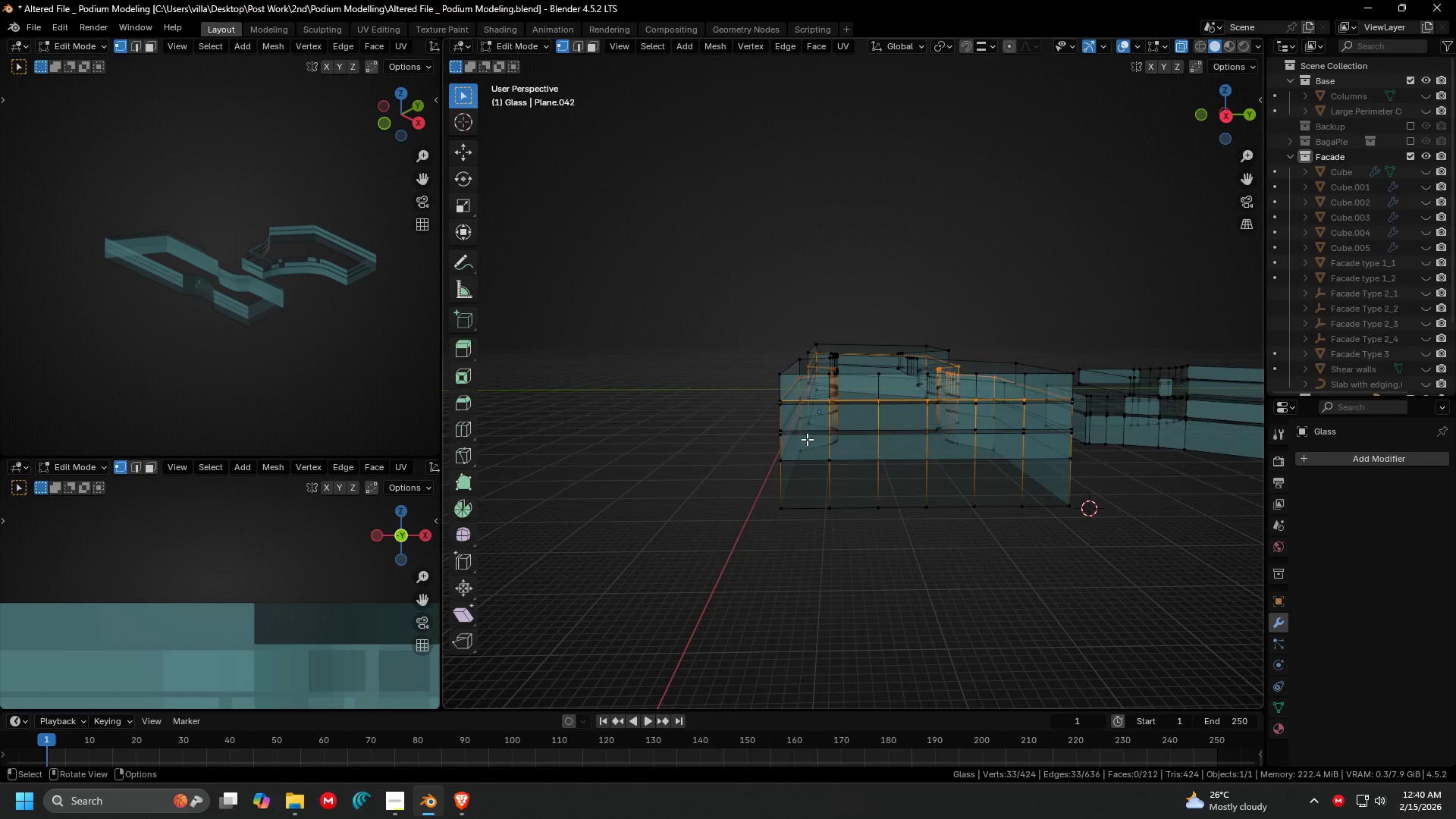 
key(Shift+ShiftLeft)
 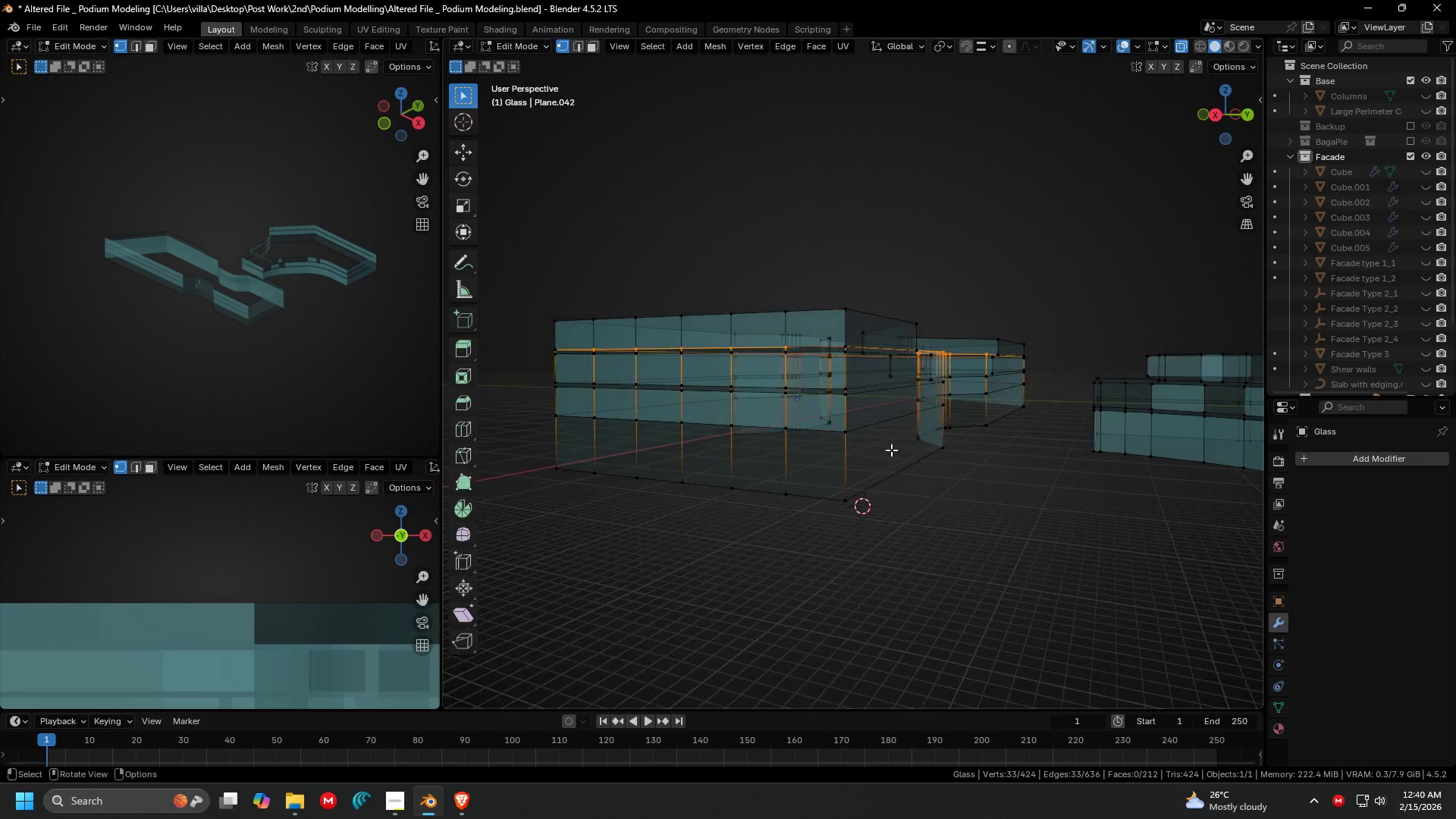 
scroll: coordinate [911, 451], scroll_direction: up, amount: 4.0
 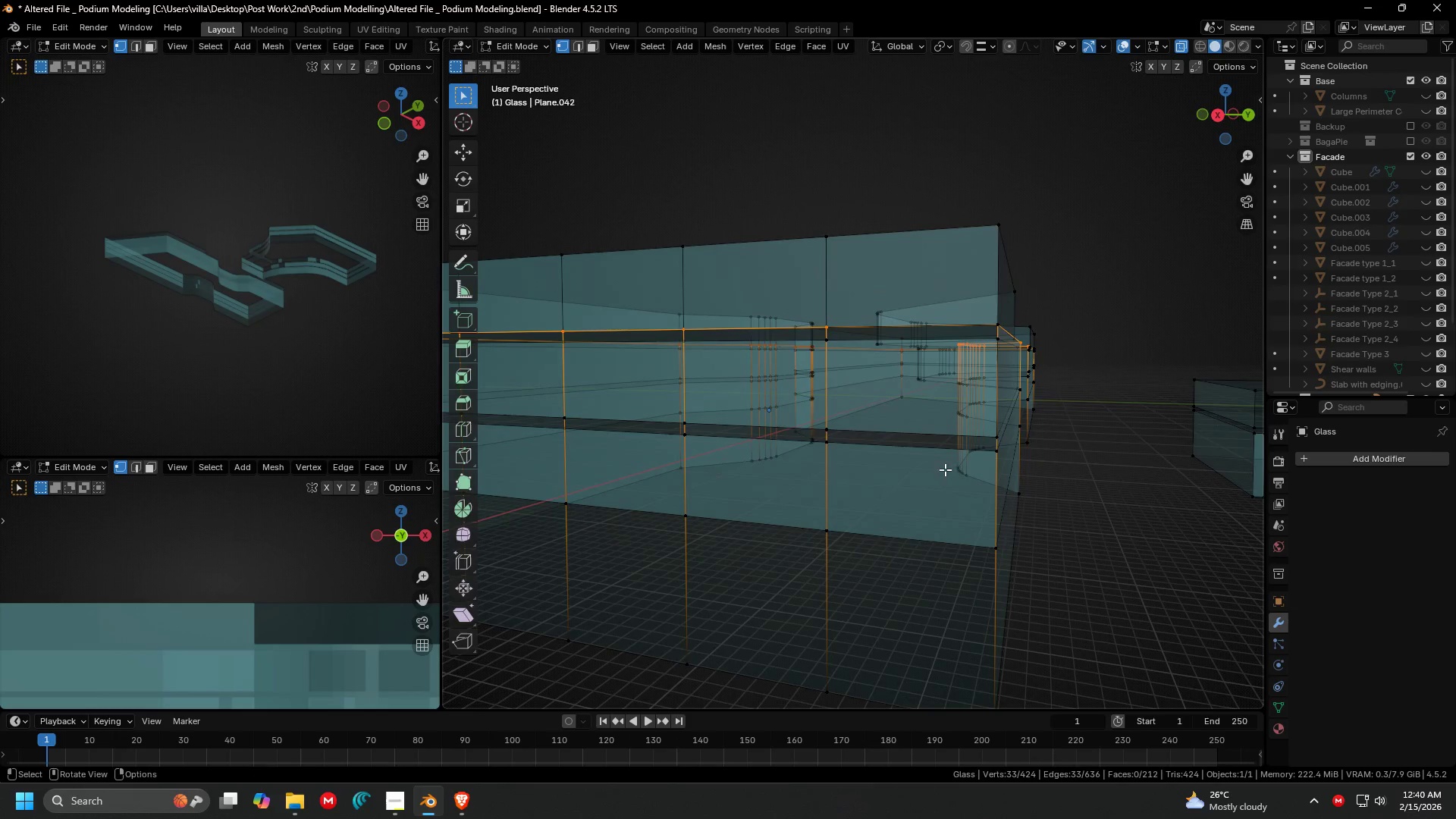 
key(G)
 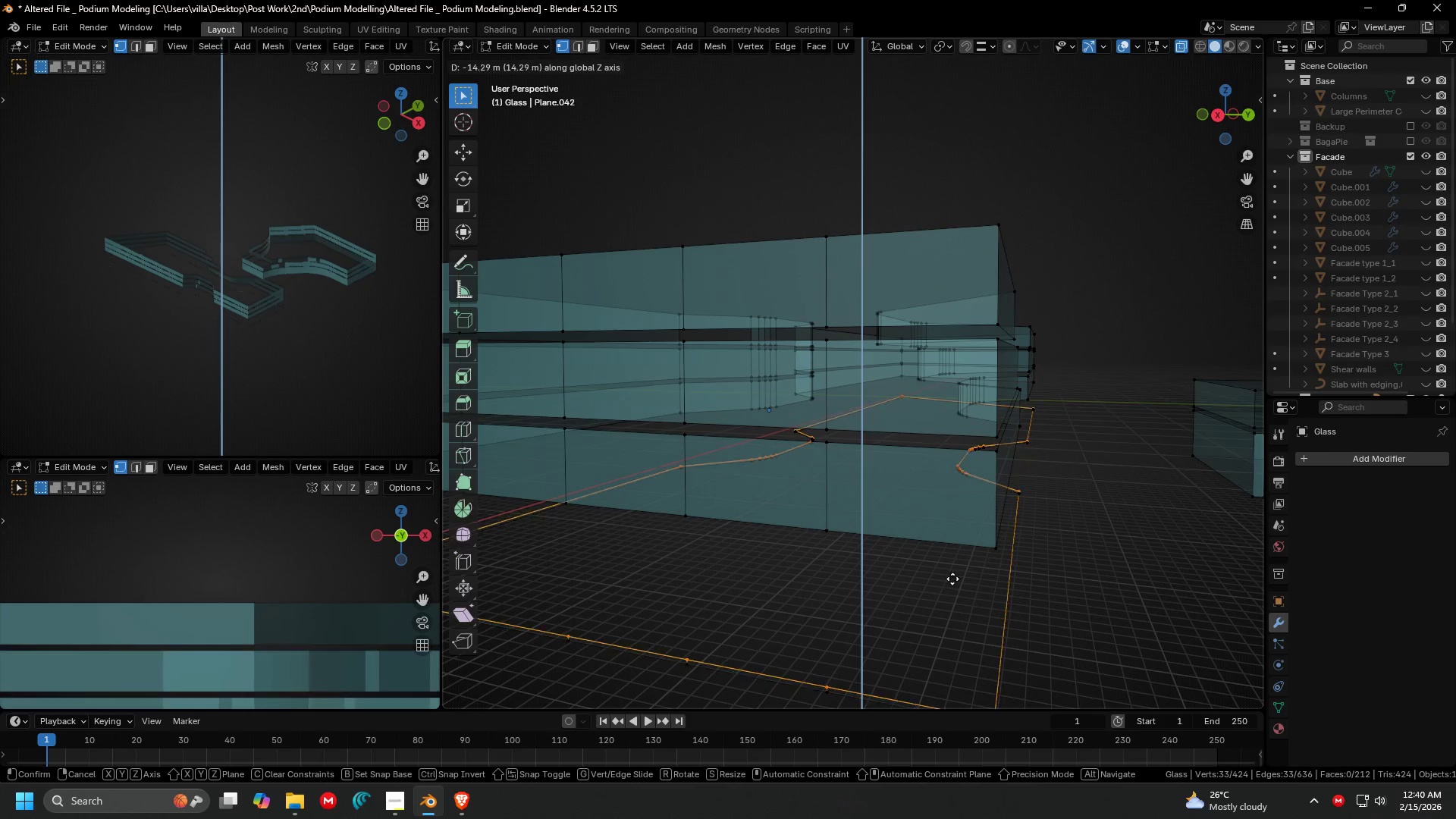 
left_click([955, 566])
 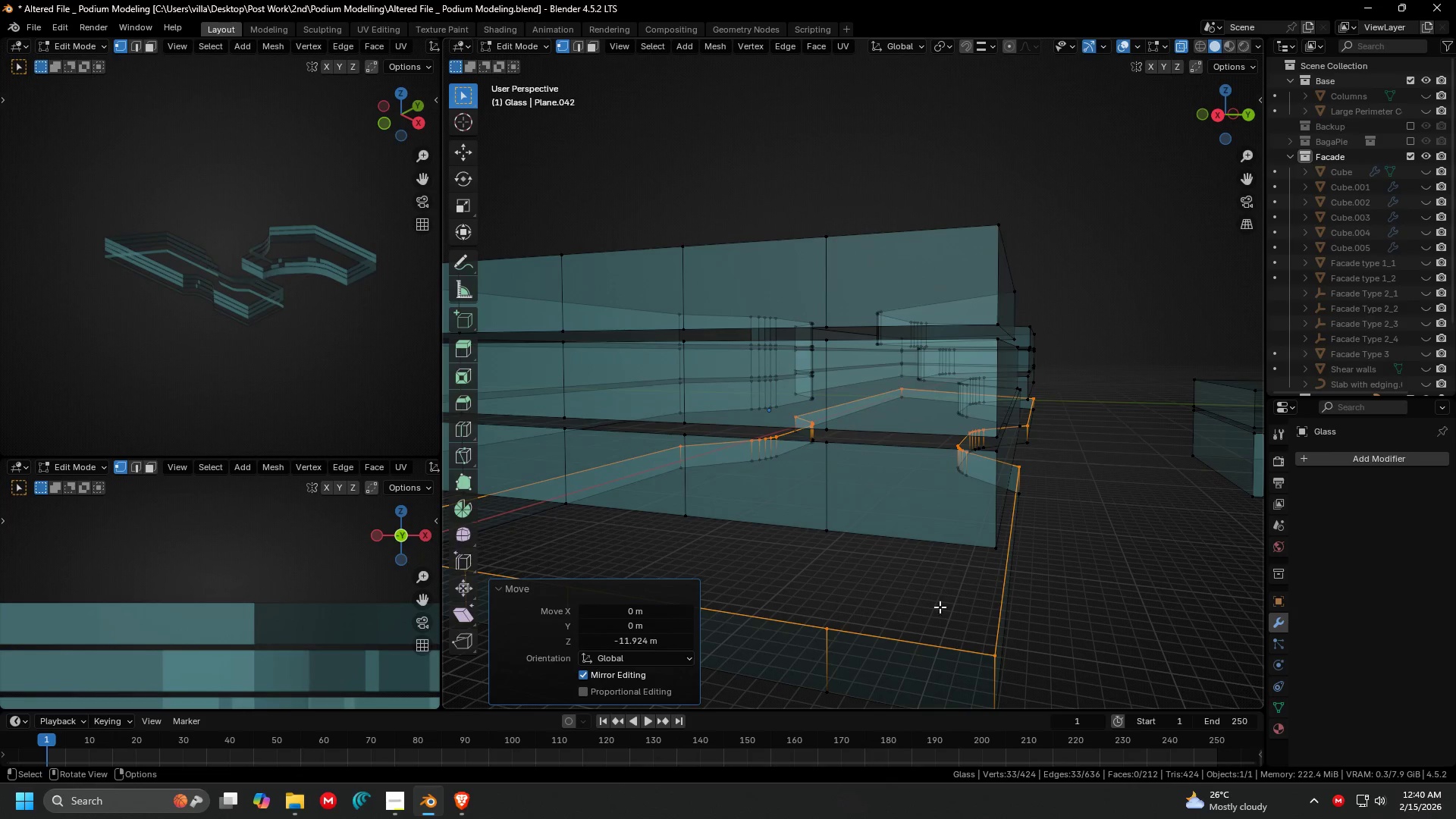 
key(Shift+ShiftLeft)
 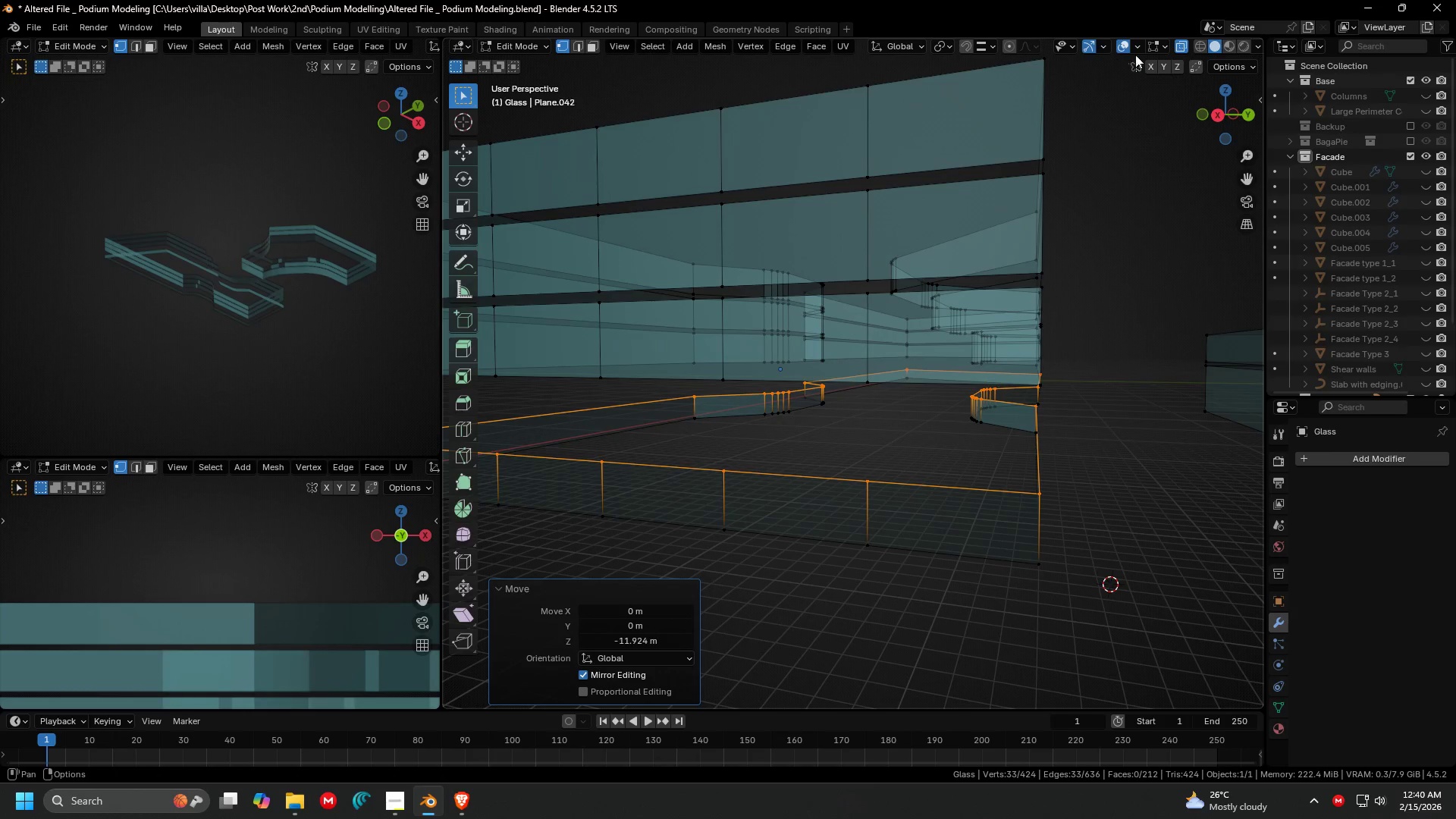 
left_click([1179, 49])
 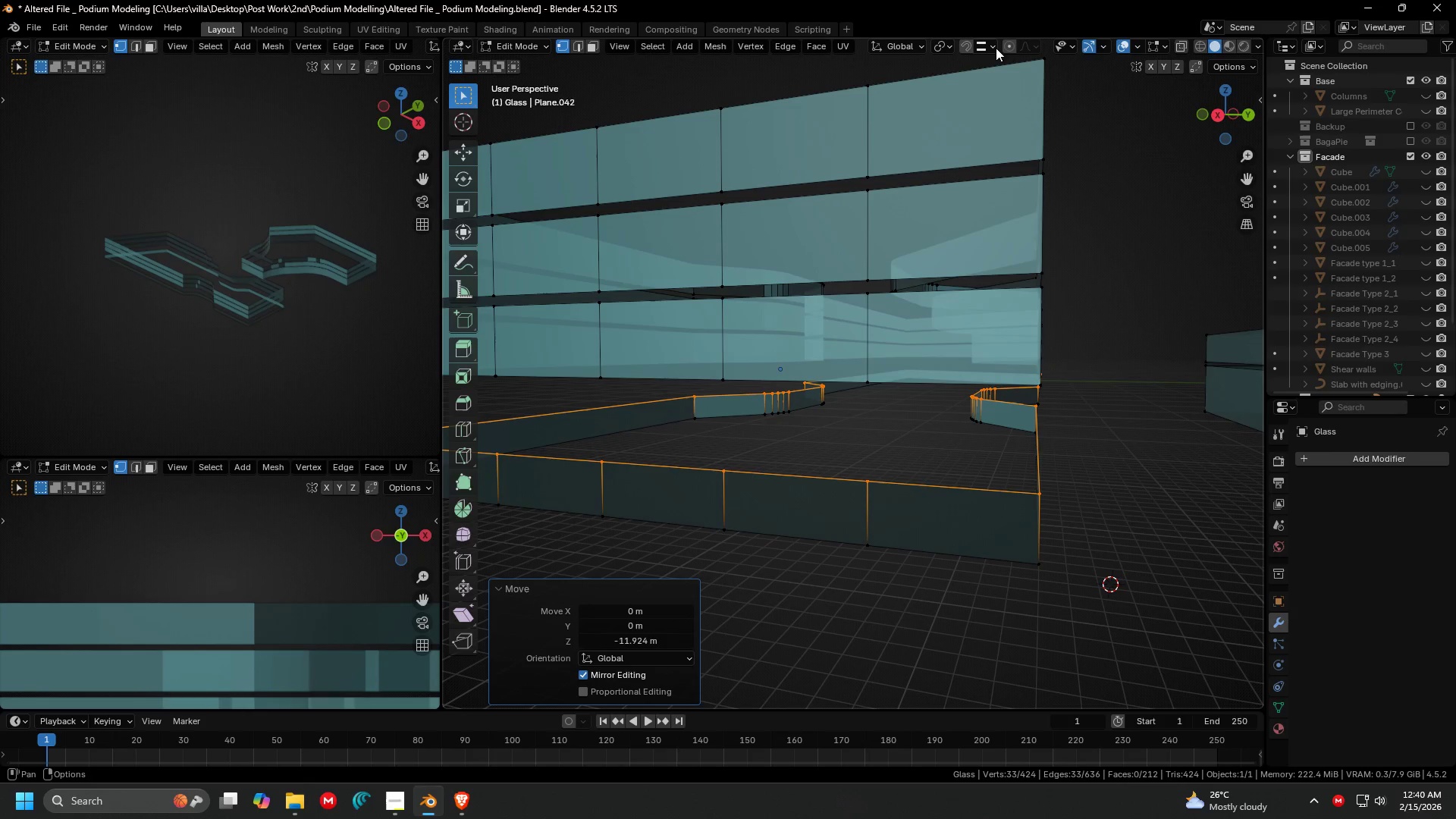 
left_click([964, 43])
 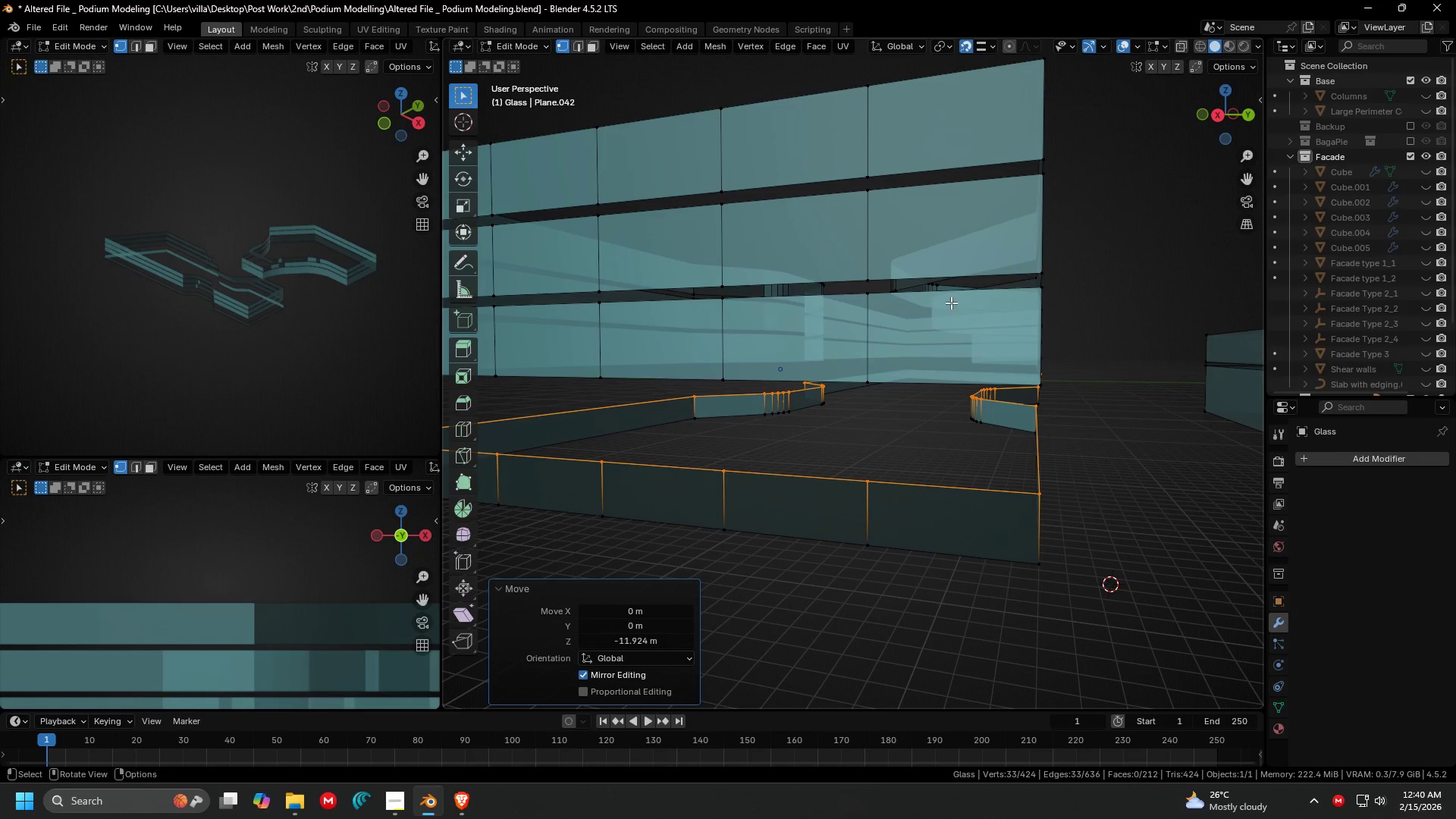 
type(gzg6)
 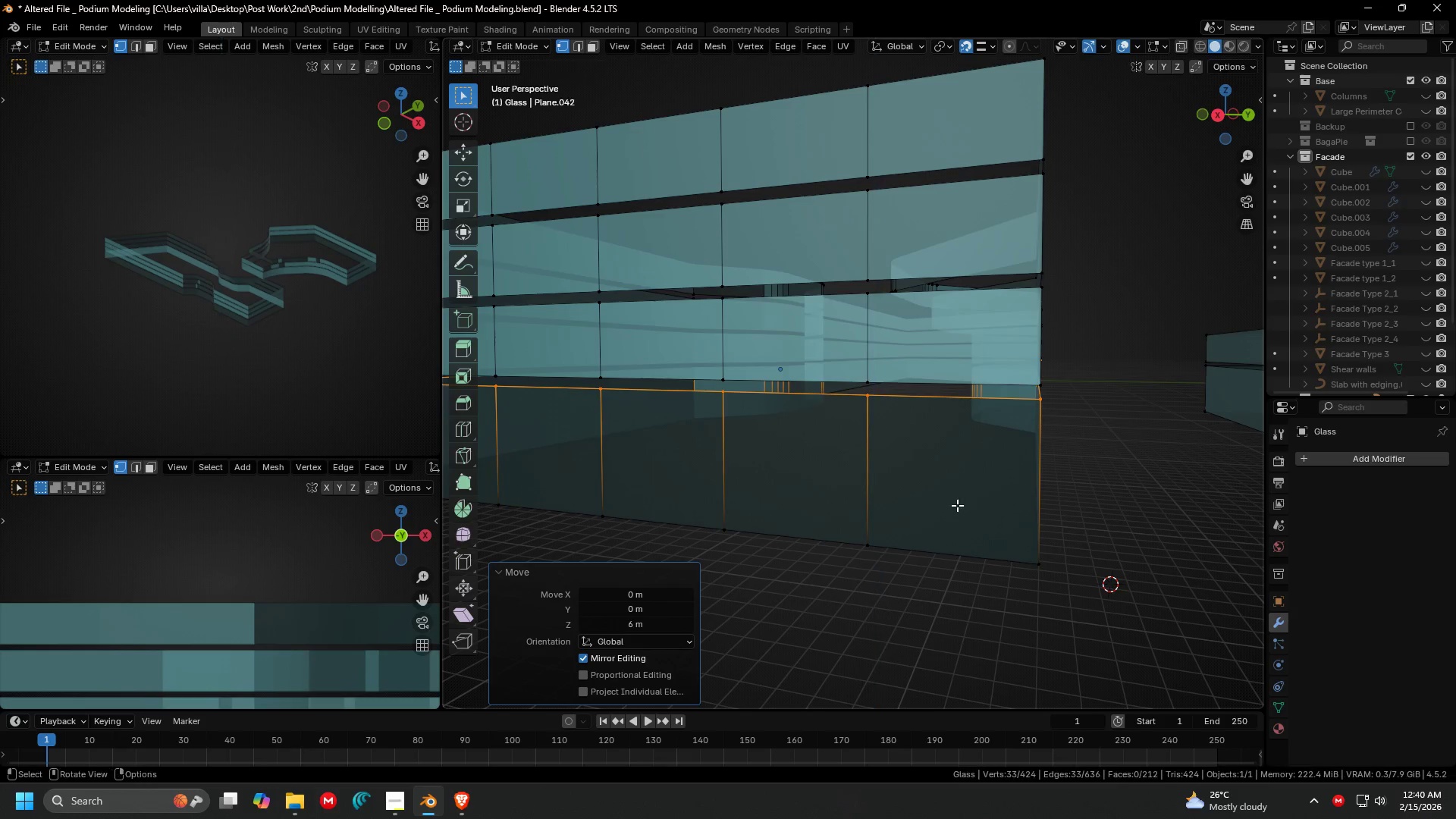 
key(Enter)
 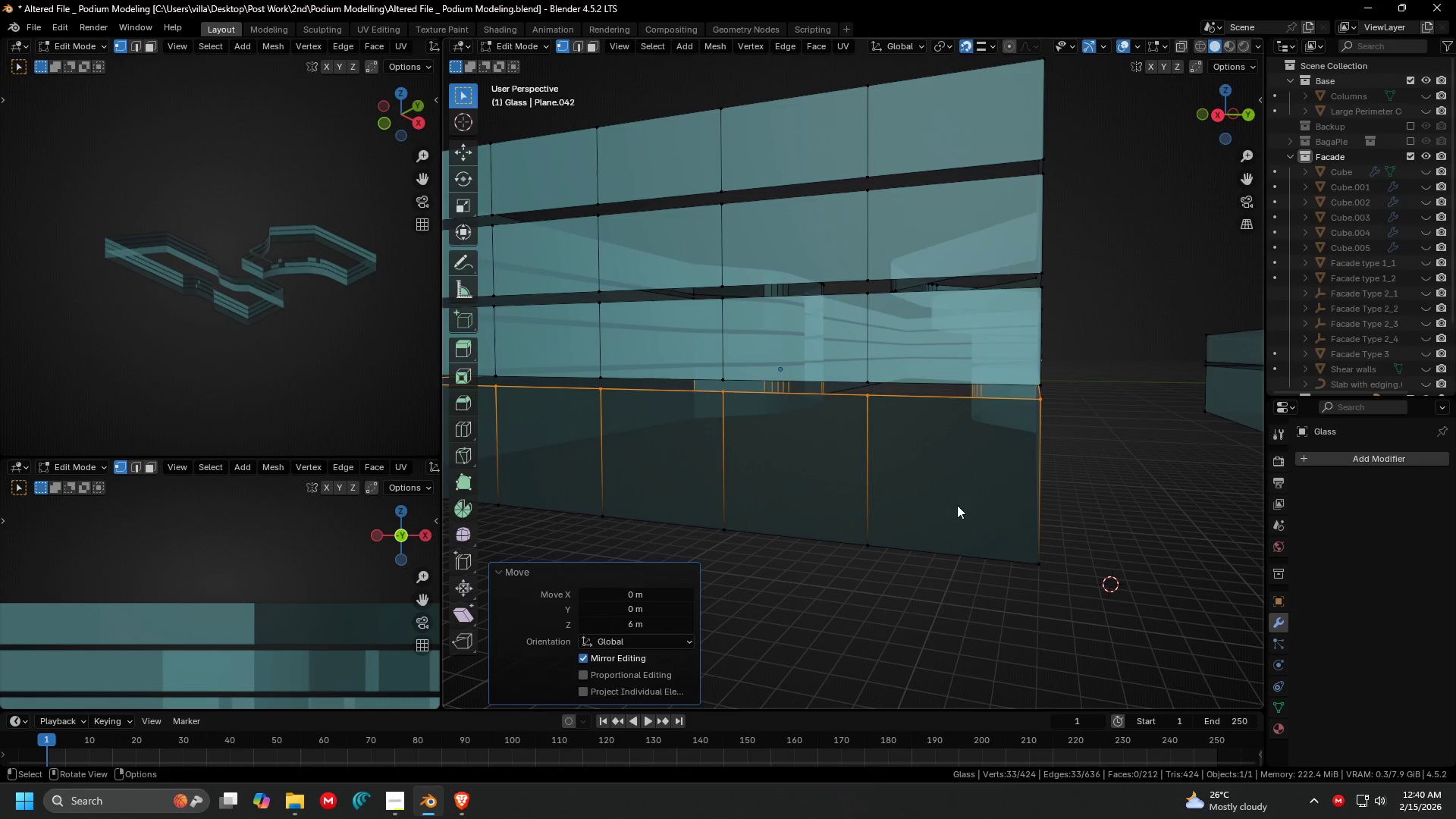 
key(Tab)
 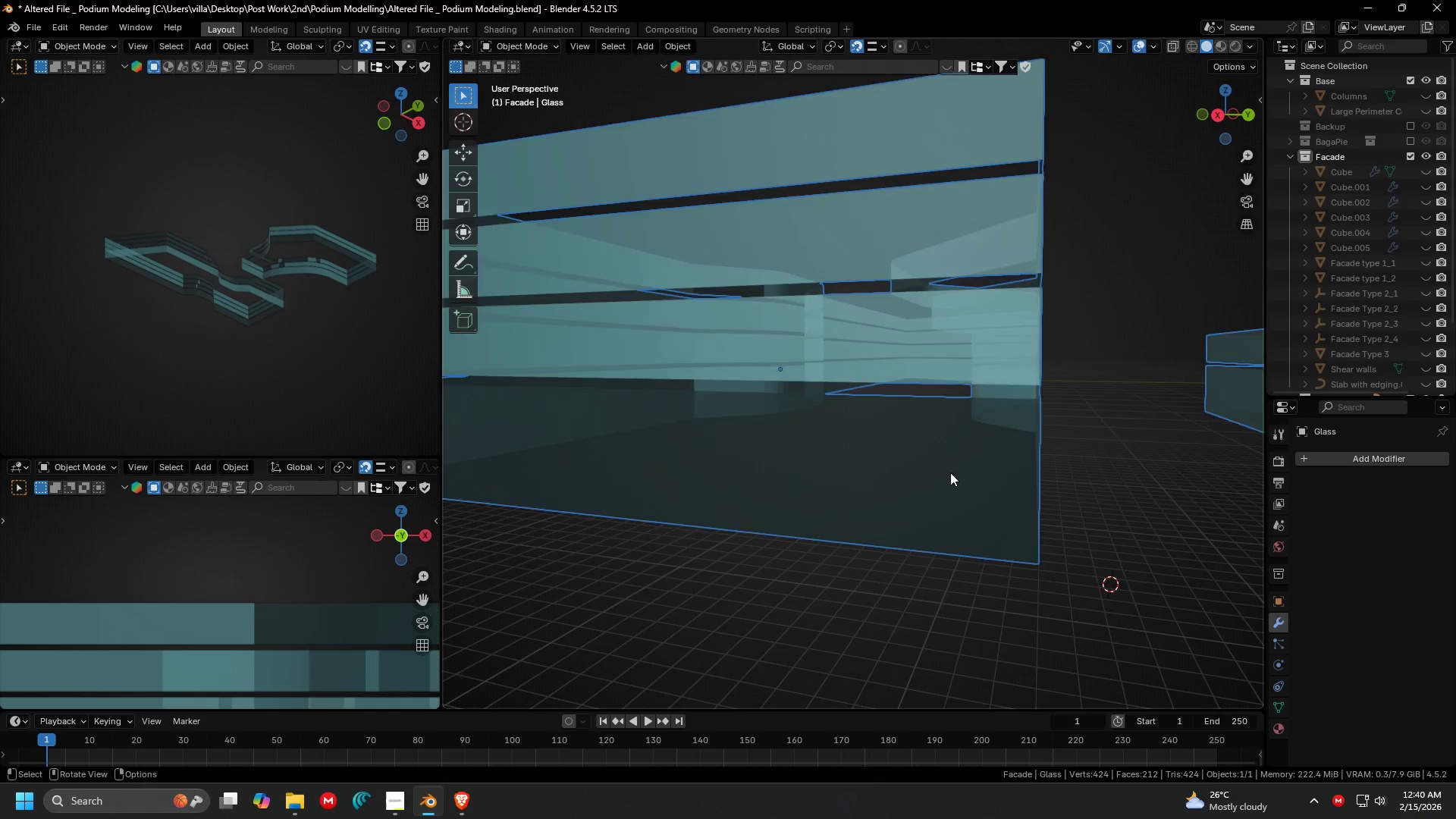 
key(Shift+ShiftLeft)
 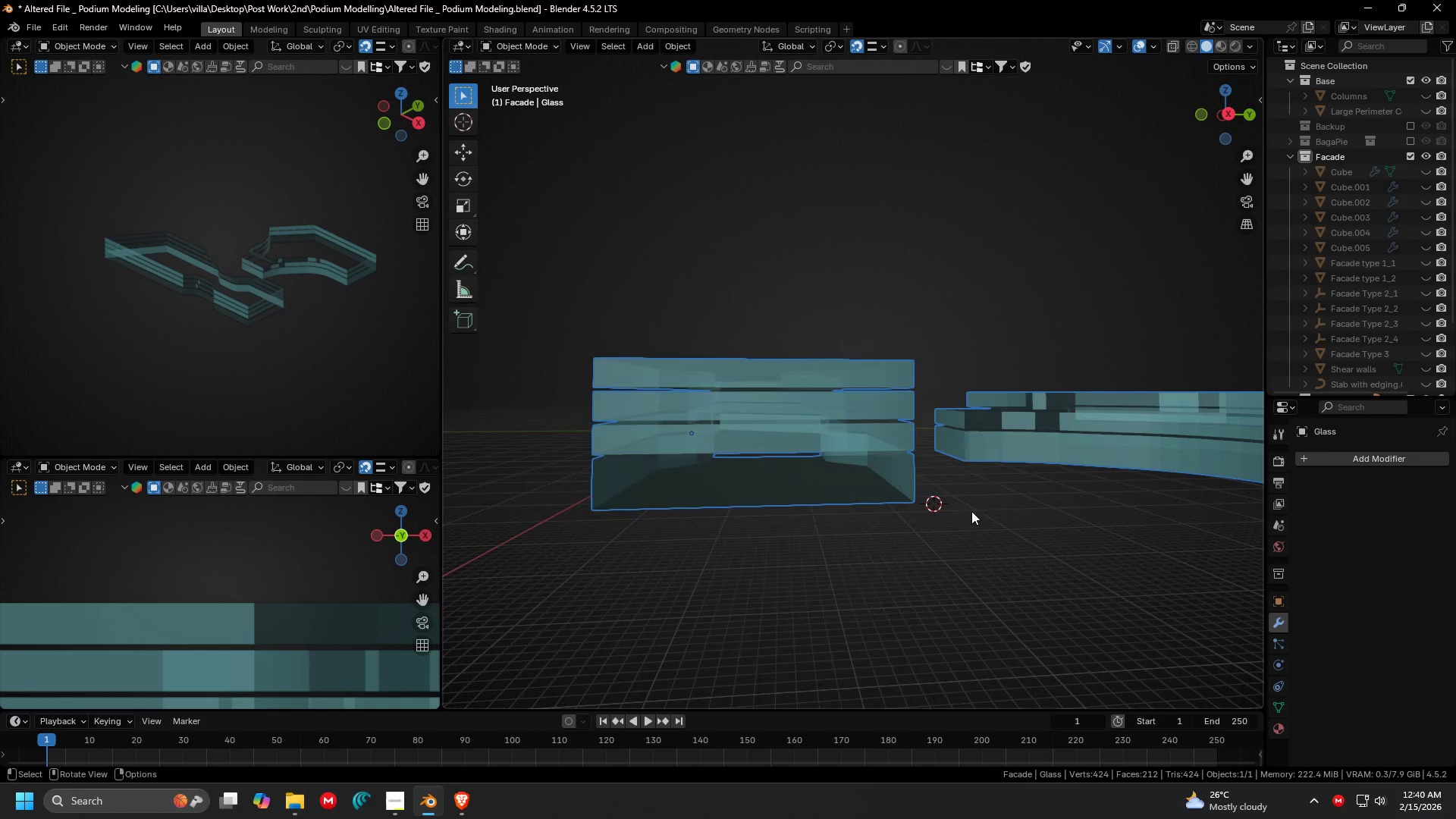 
scroll: coordinate [965, 447], scroll_direction: down, amount: 3.0
 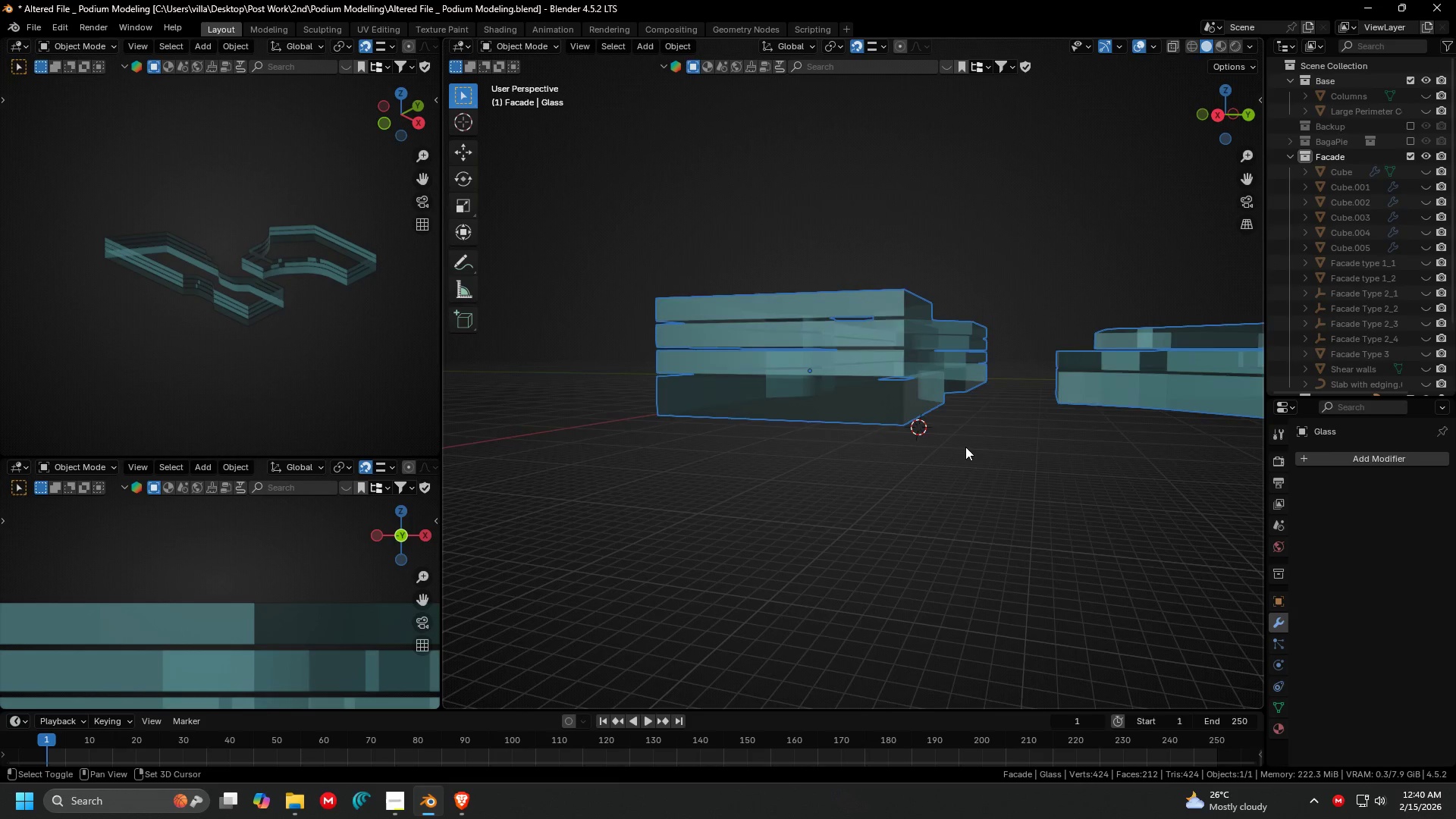 
key(Tab)
 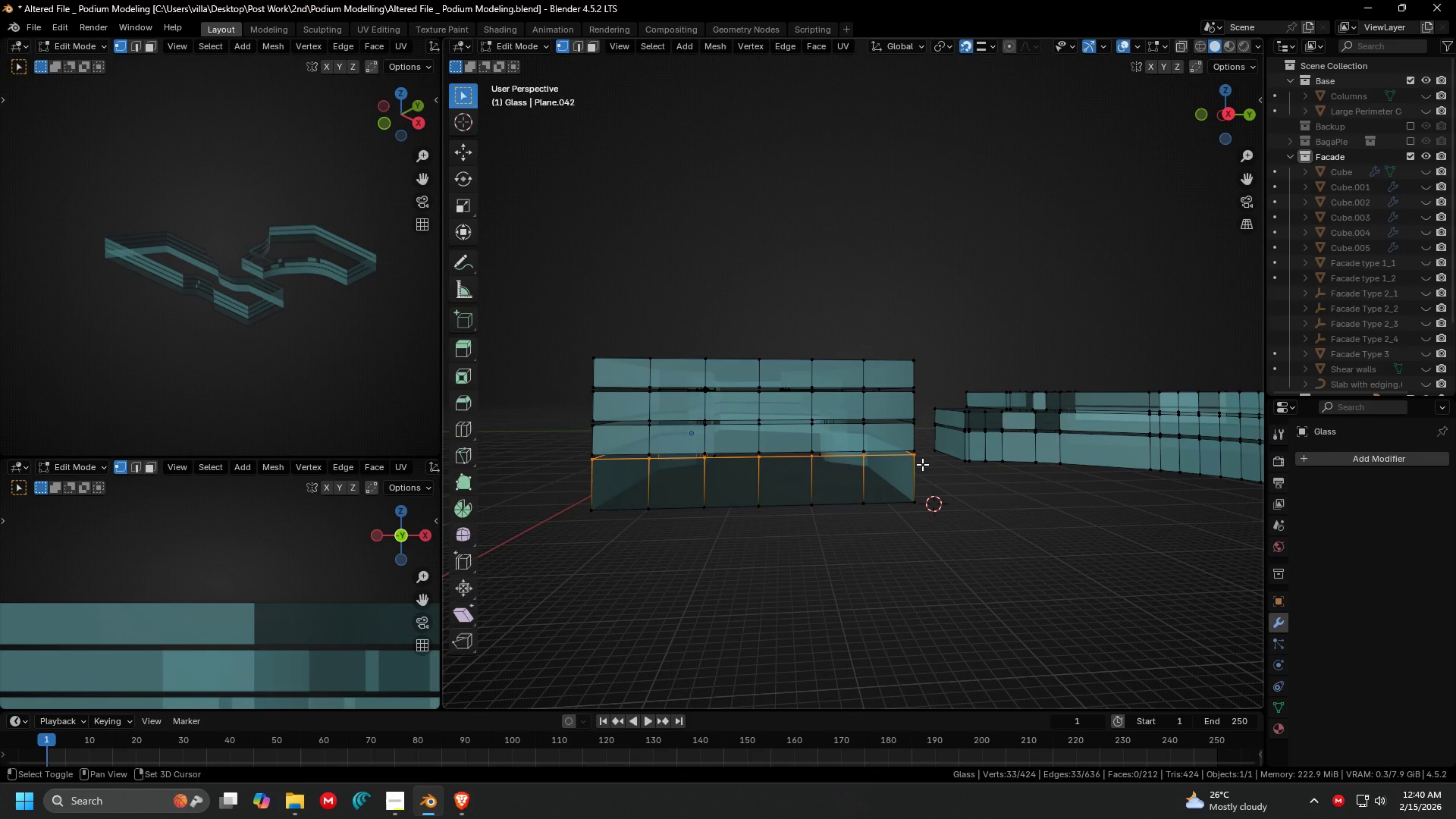 
key(Shift+ShiftLeft)
 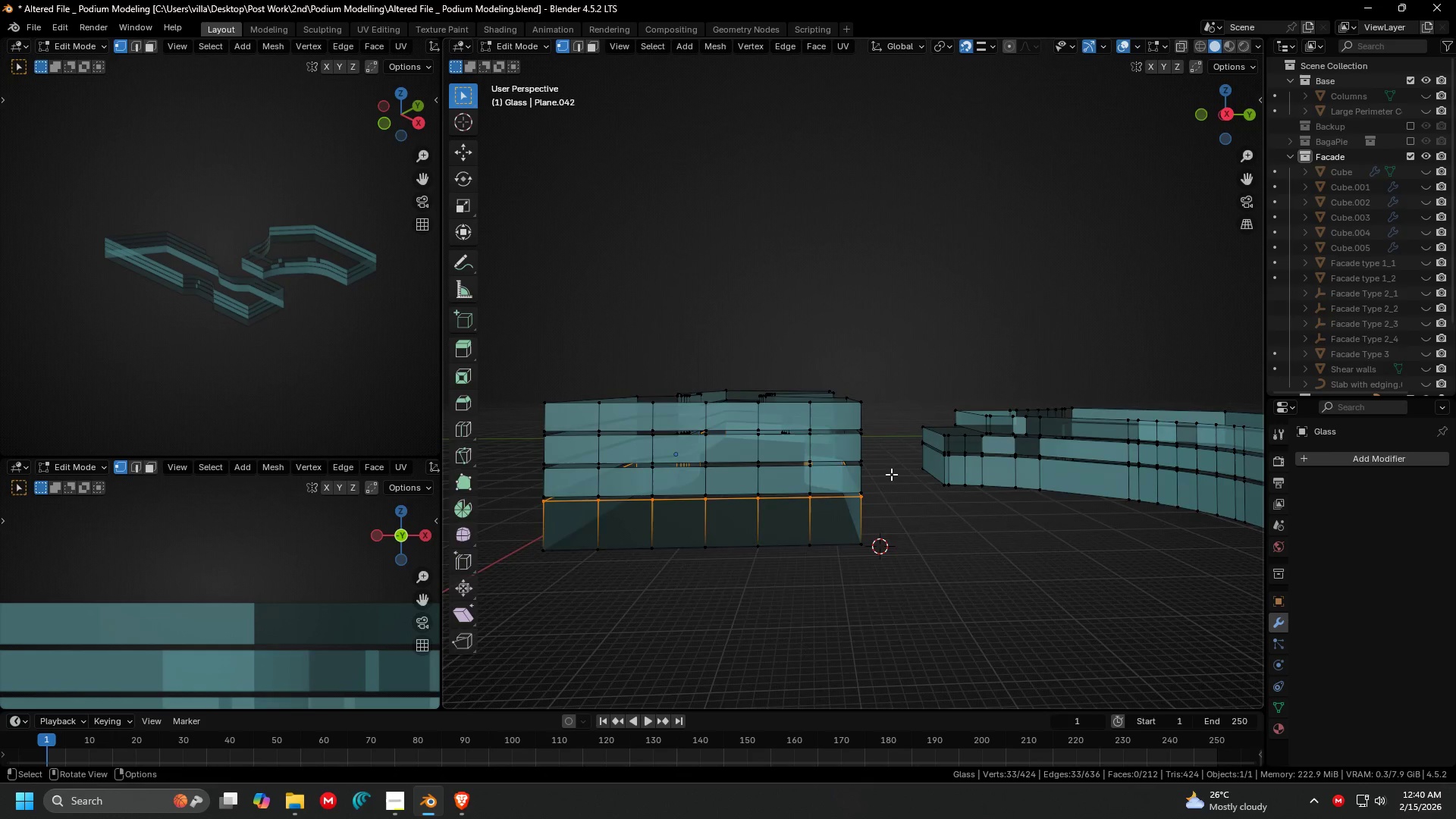 
left_click([892, 456])
 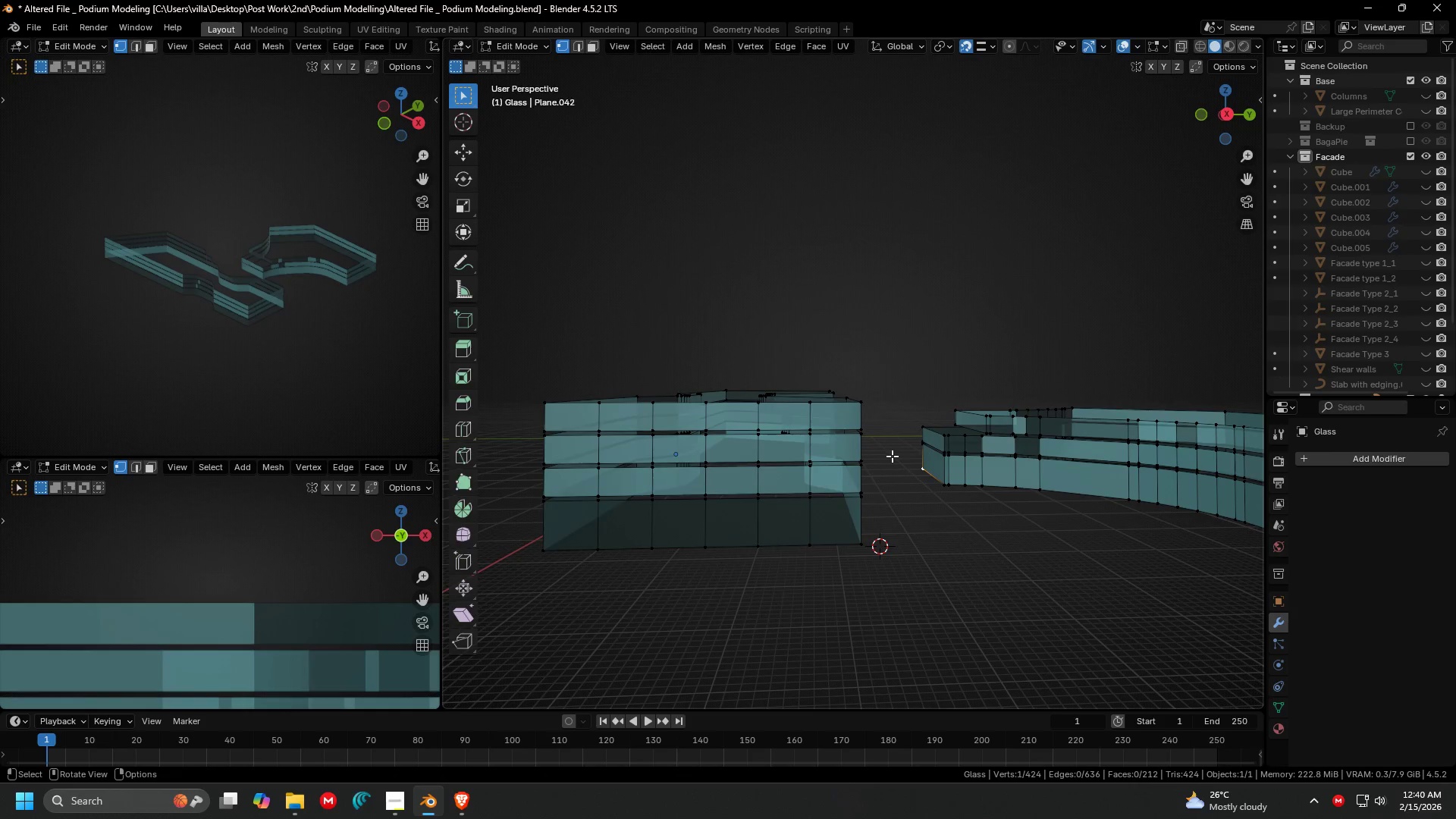 
key(Shift+ShiftLeft)
 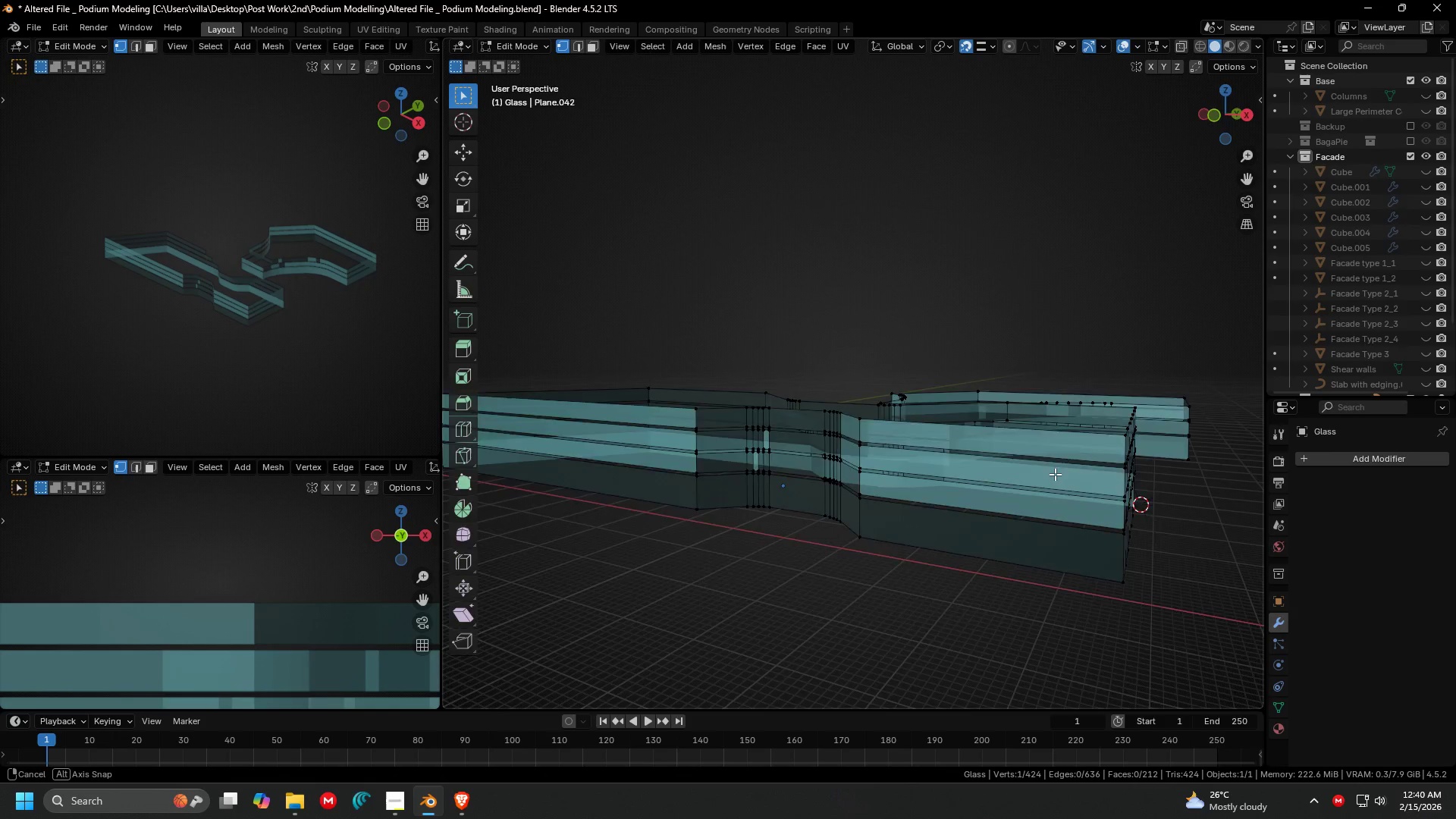 
key(Shift+ShiftLeft)
 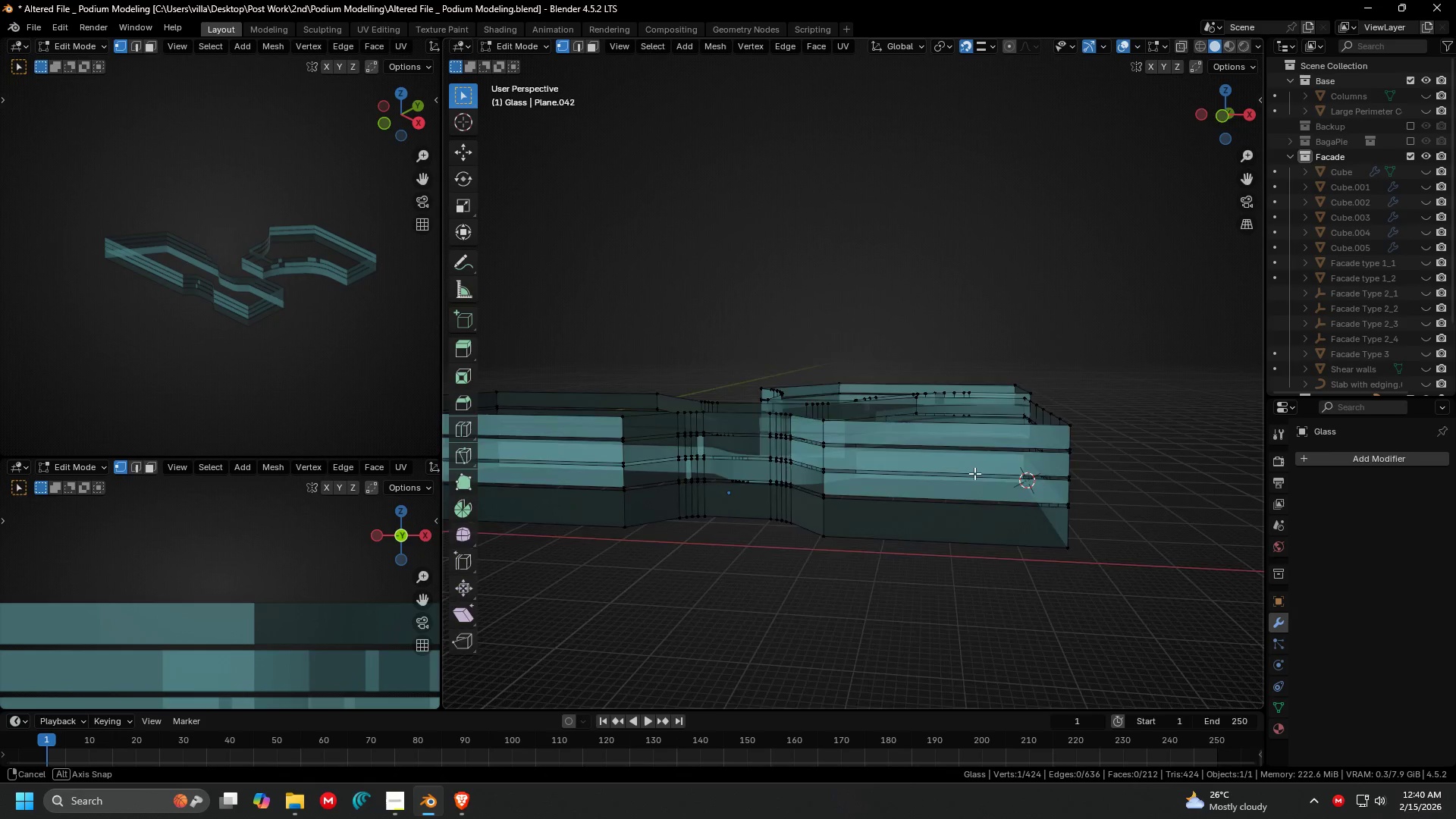 
key(Shift+ShiftLeft)
 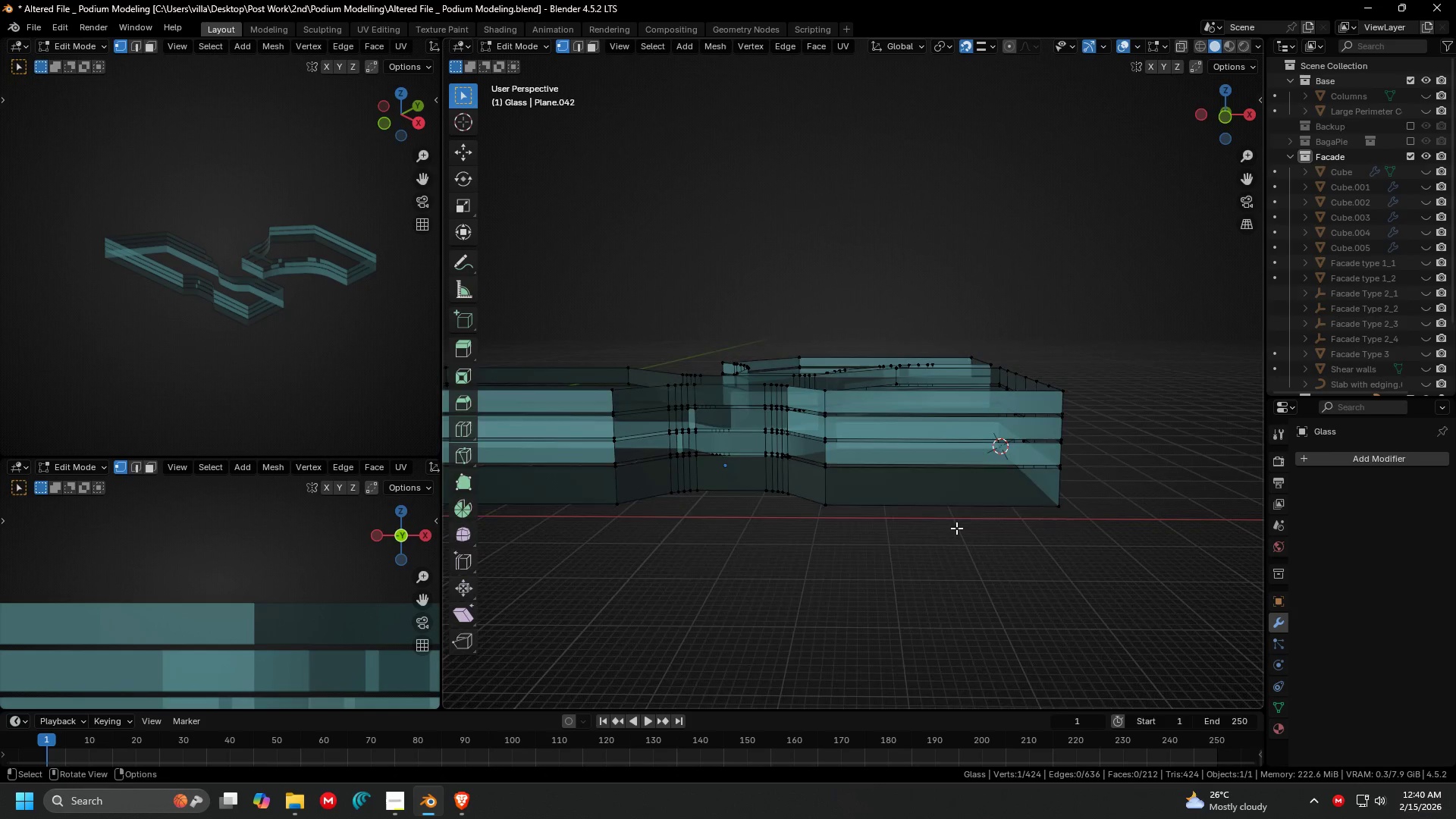 
scroll: coordinate [985, 476], scroll_direction: up, amount: 1.0
 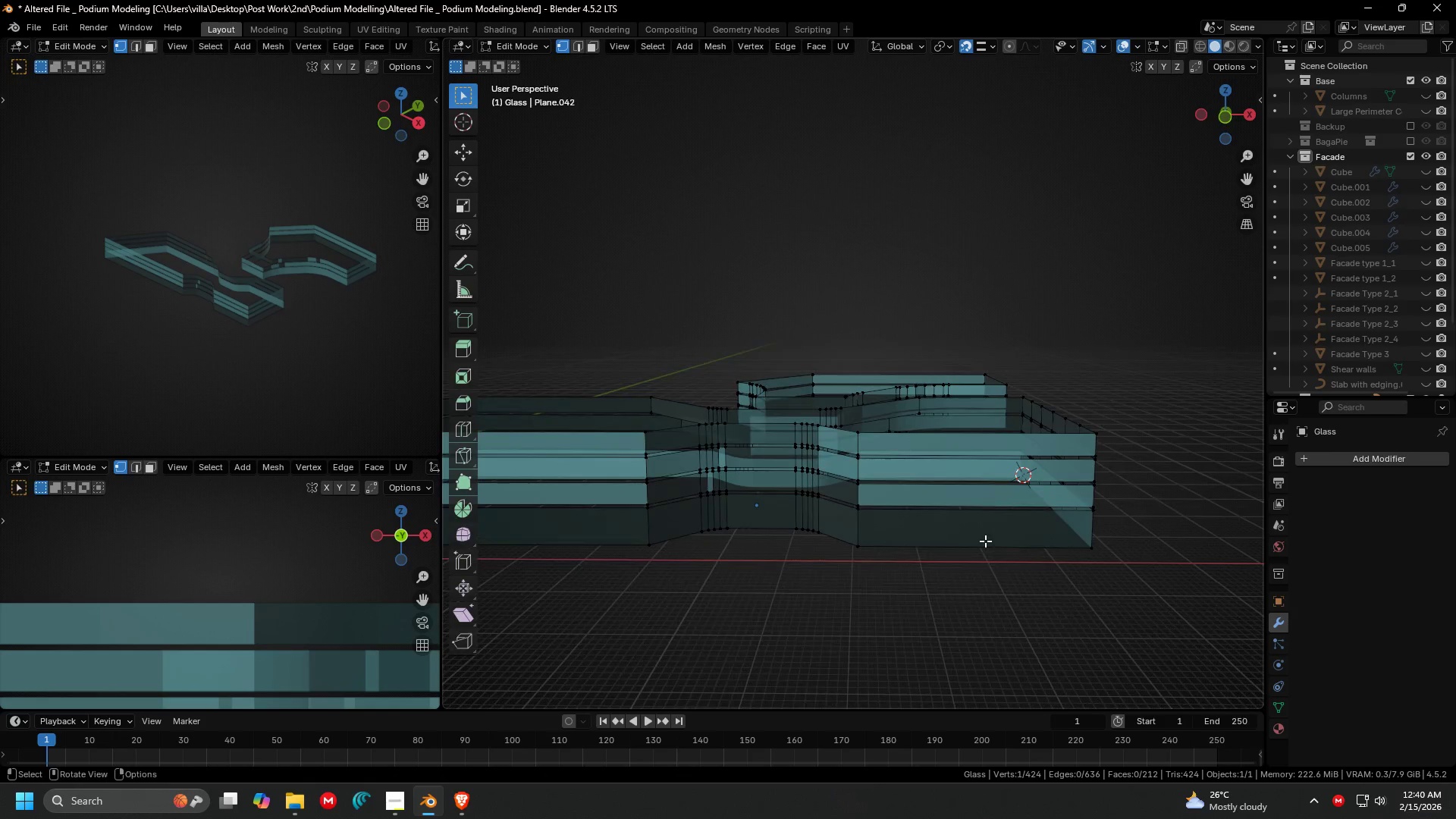 
key(Control+R)
 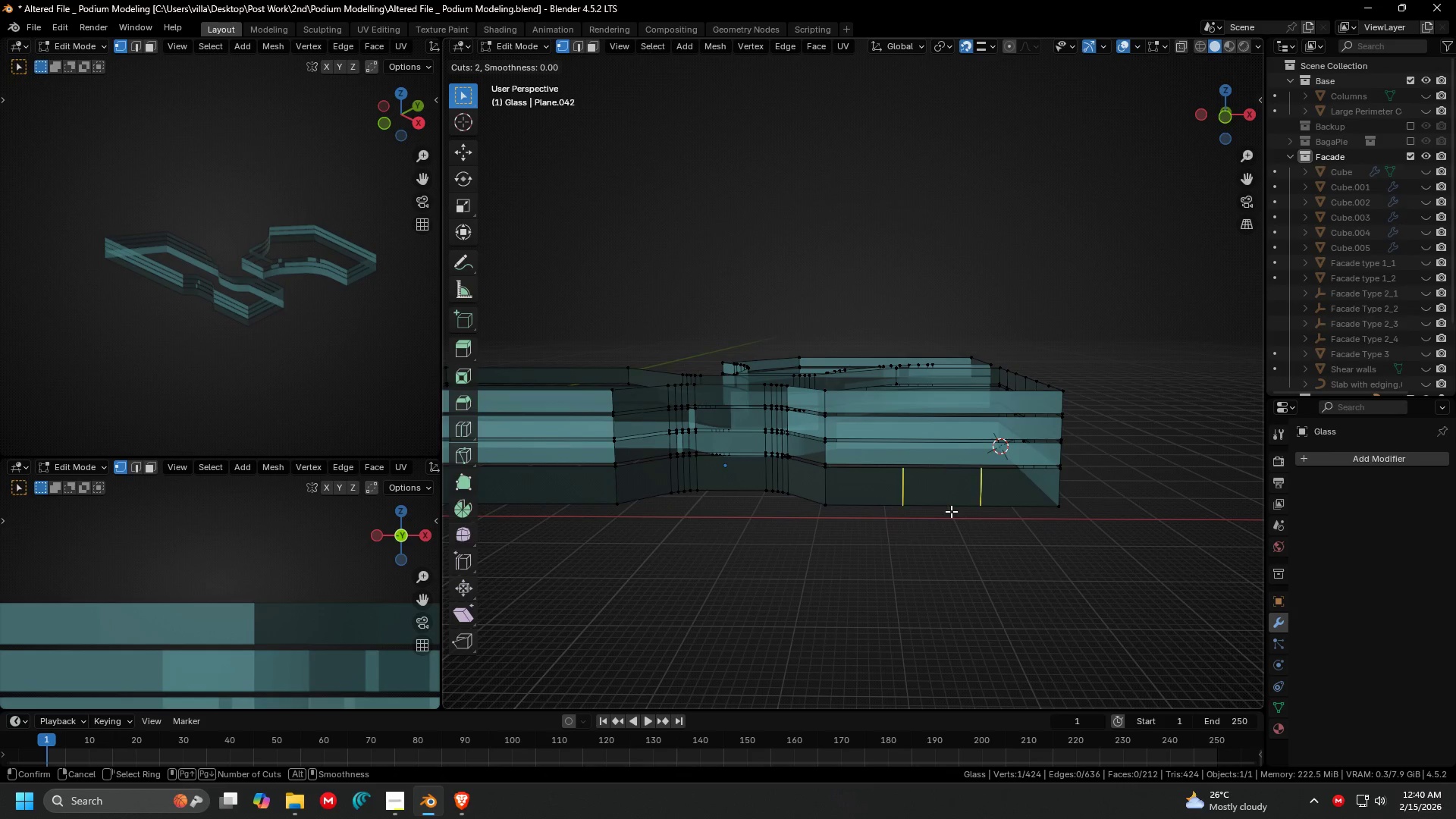 
scroll: coordinate [951, 511], scroll_direction: up, amount: 3.0
 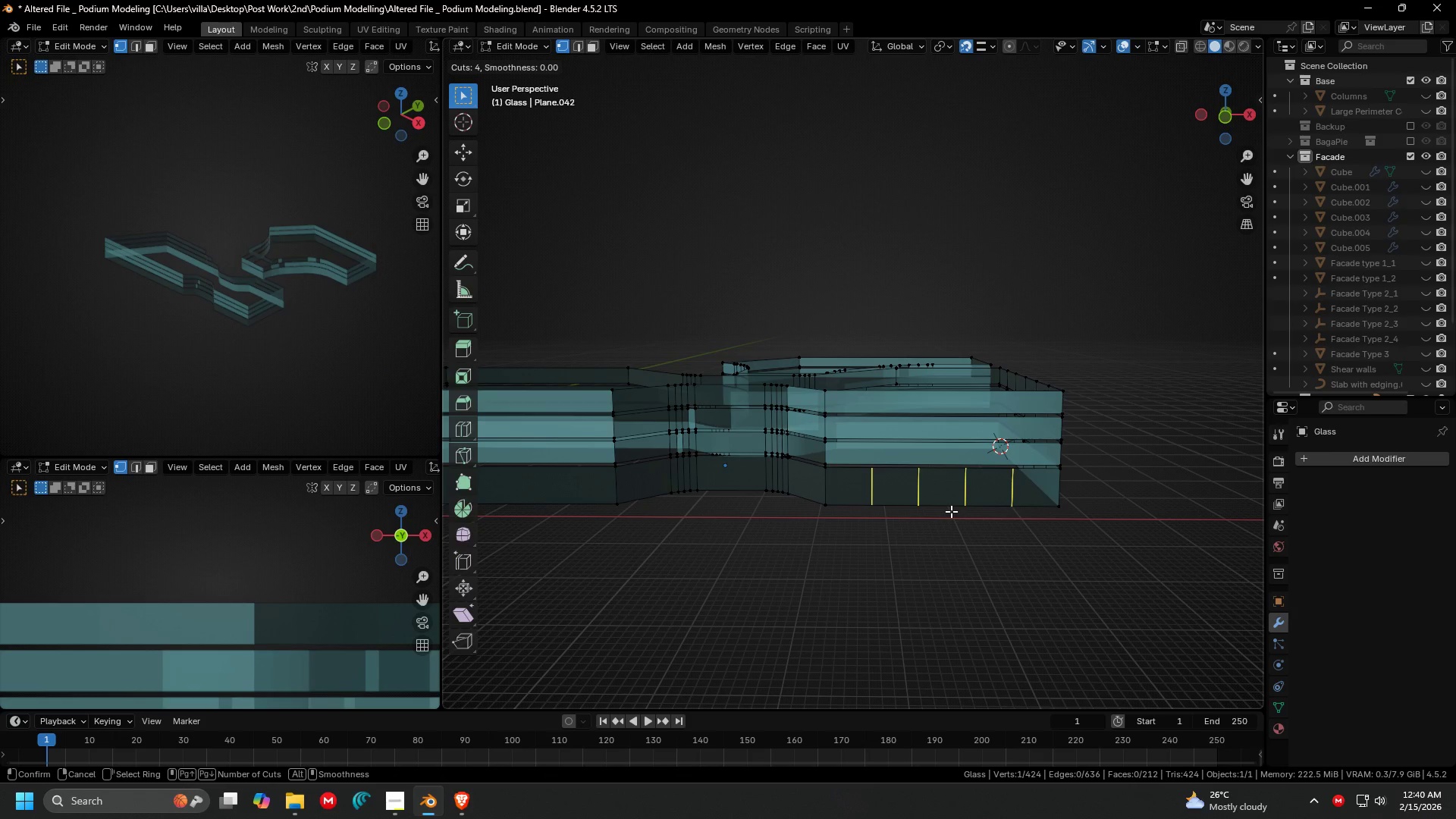 
left_click([951, 511])
 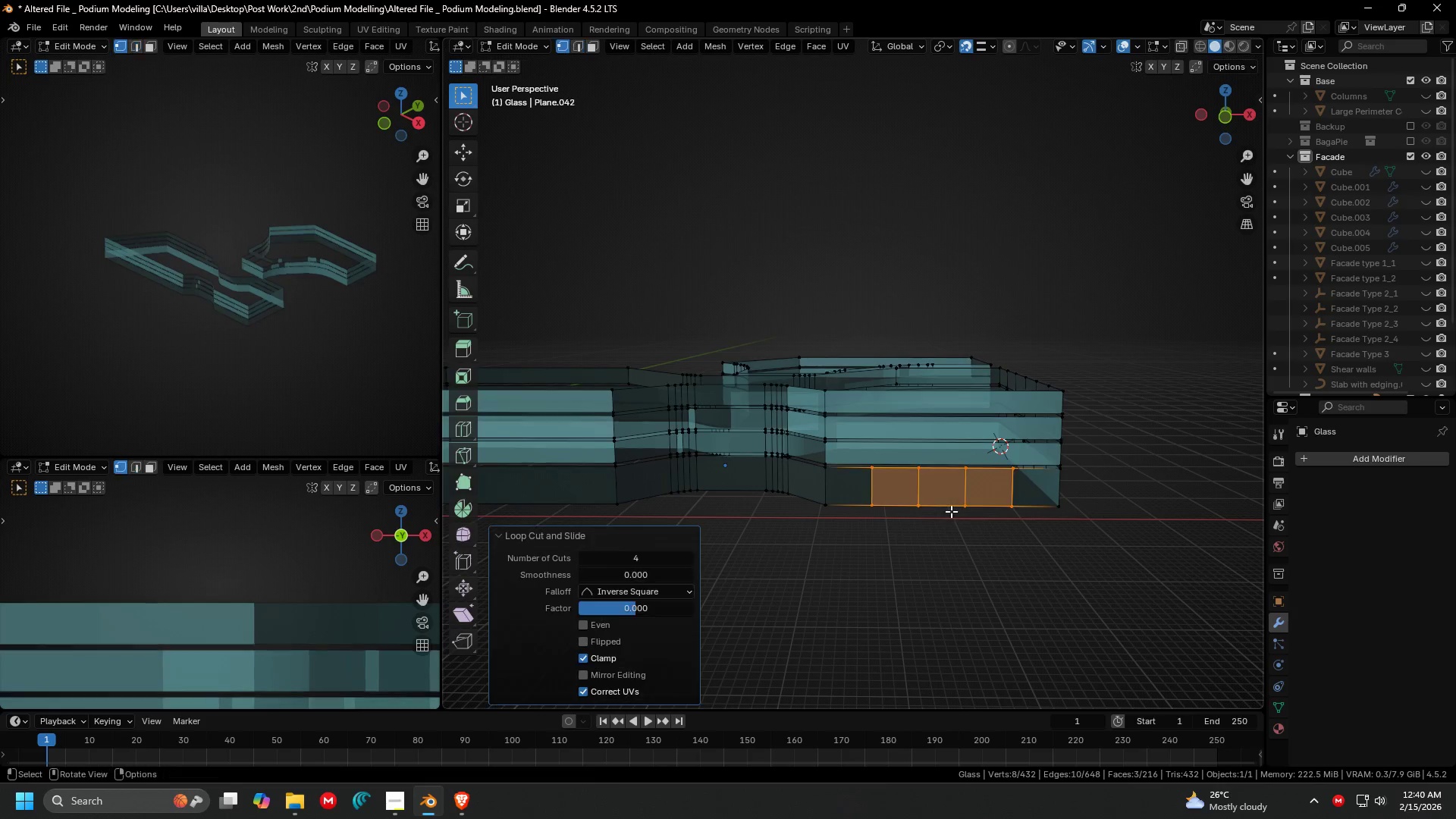 
right_click([951, 511])
 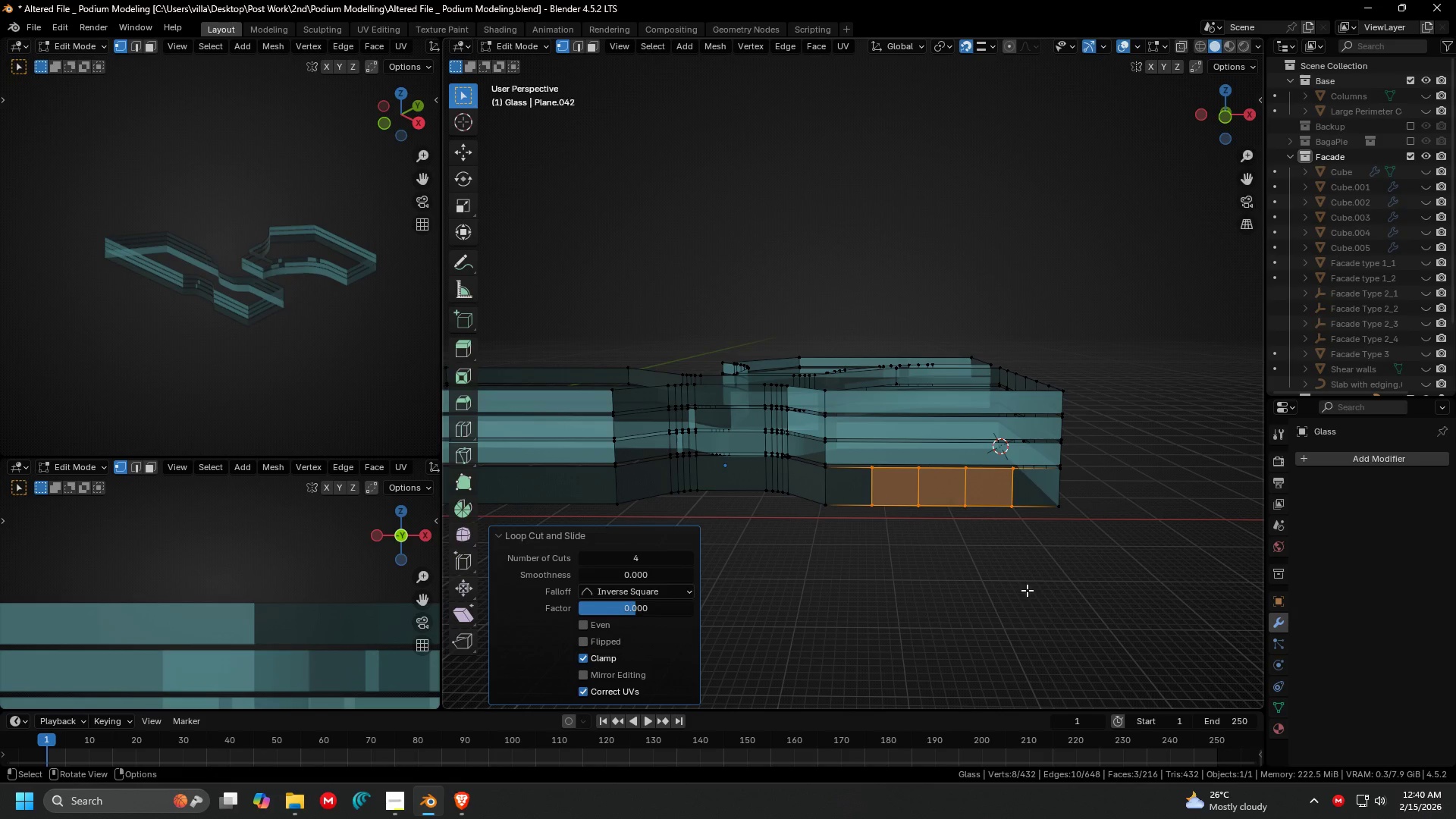 
left_click([1027, 590])
 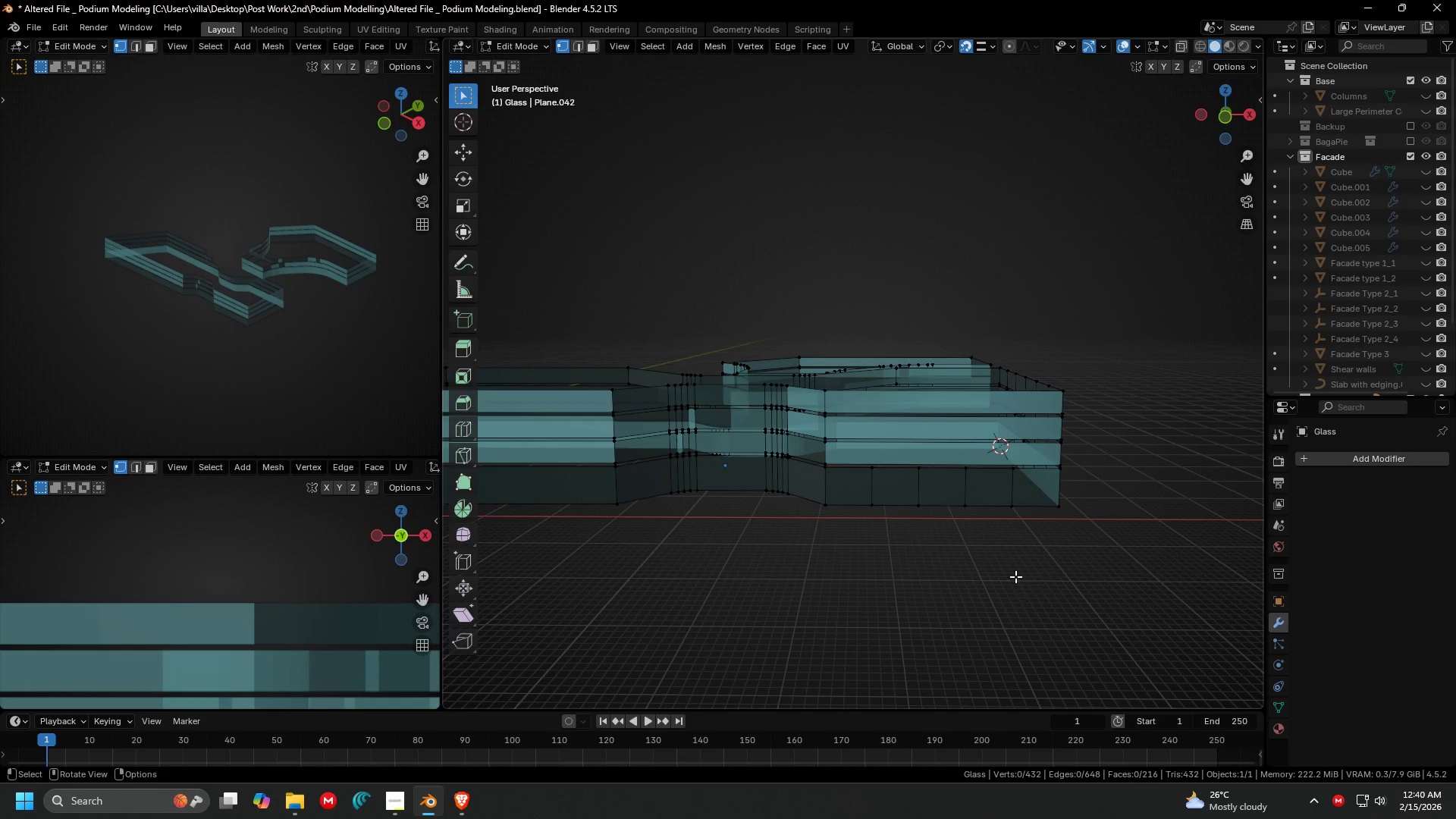 
key(Control+R)
 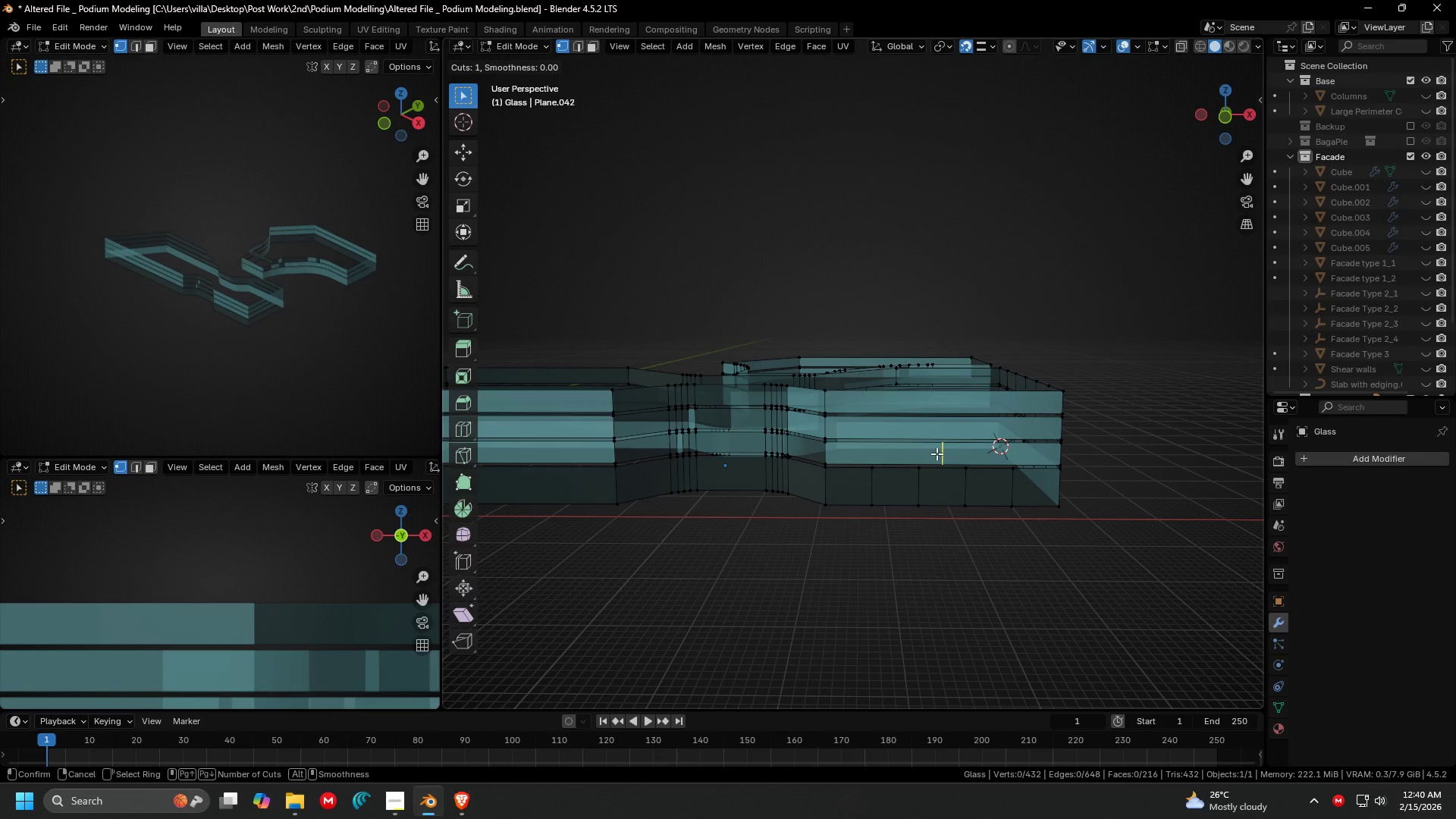 
scroll: coordinate [937, 453], scroll_direction: up, amount: 4.0
 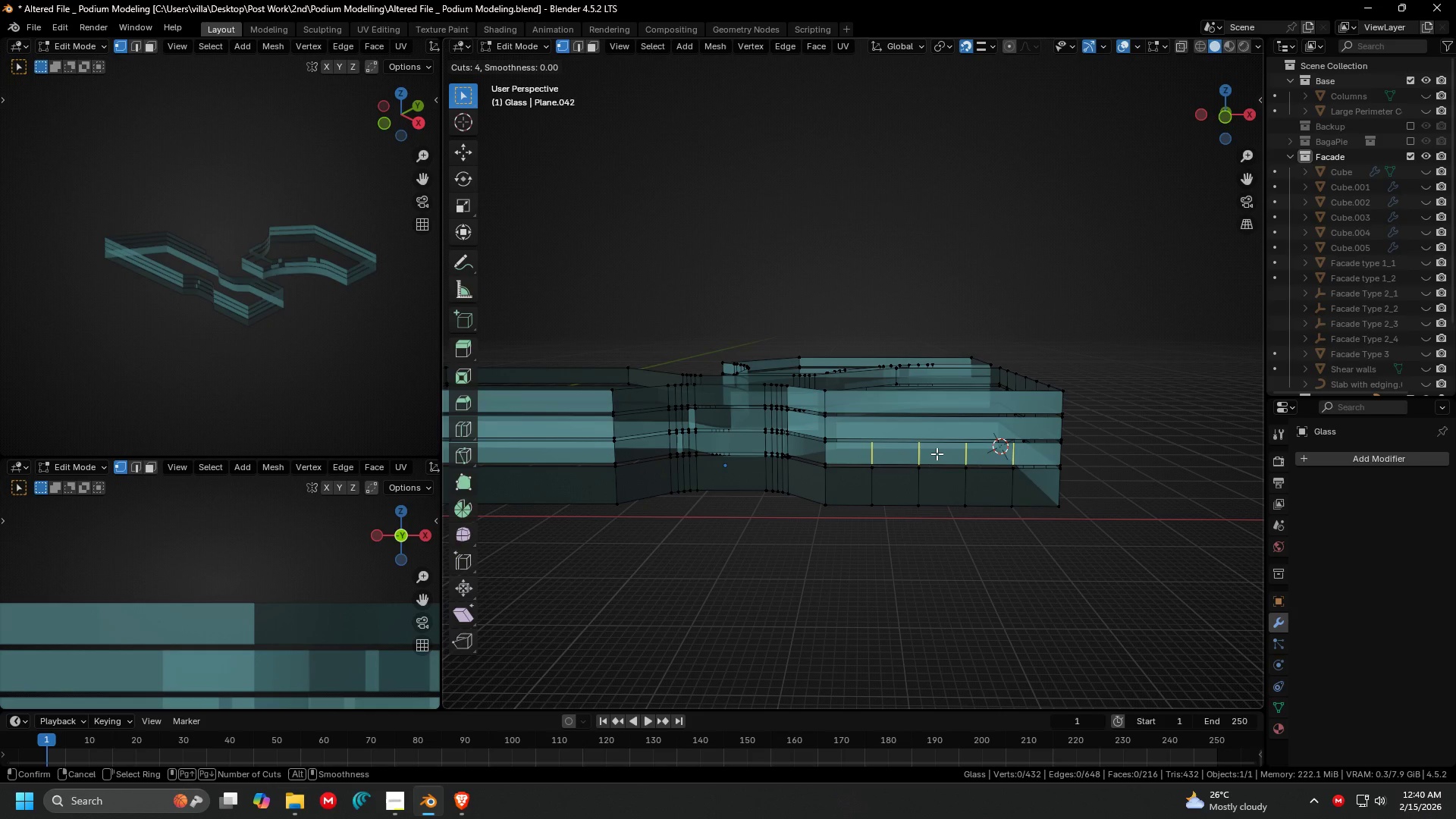 
left_click([937, 453])
 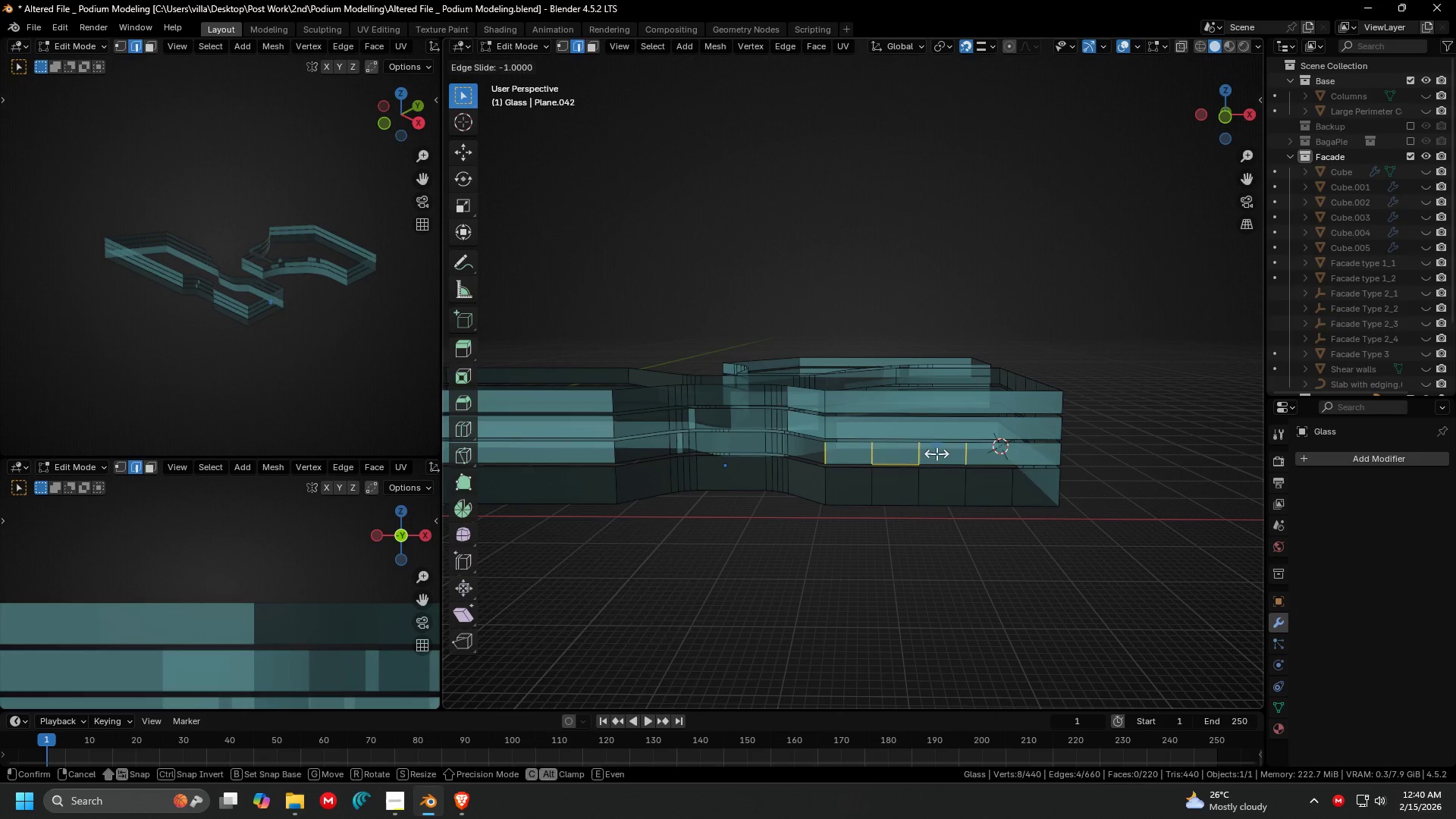 
scroll: coordinate [937, 453], scroll_direction: down, amount: 1.0
 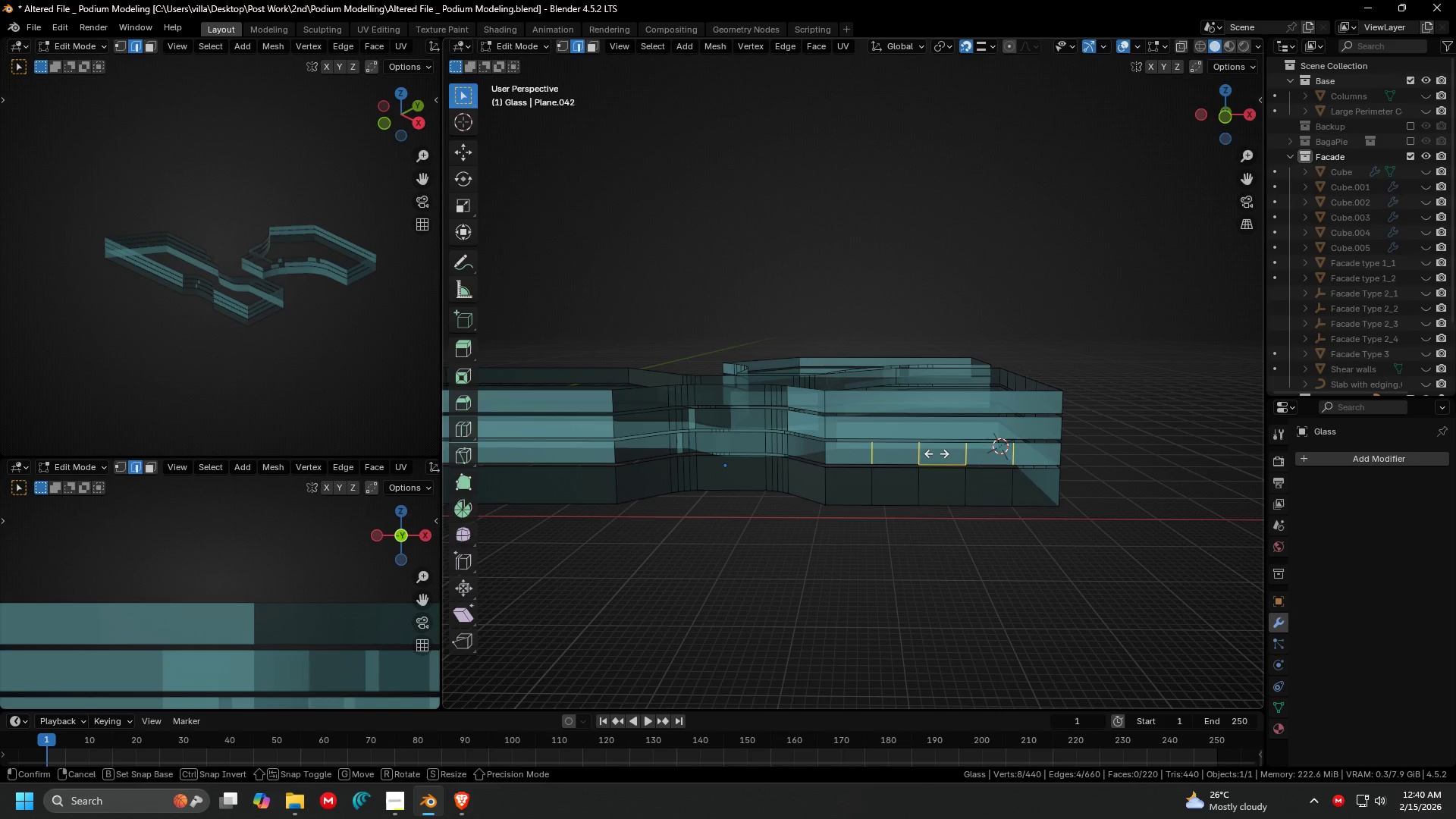 
right_click([937, 453])
 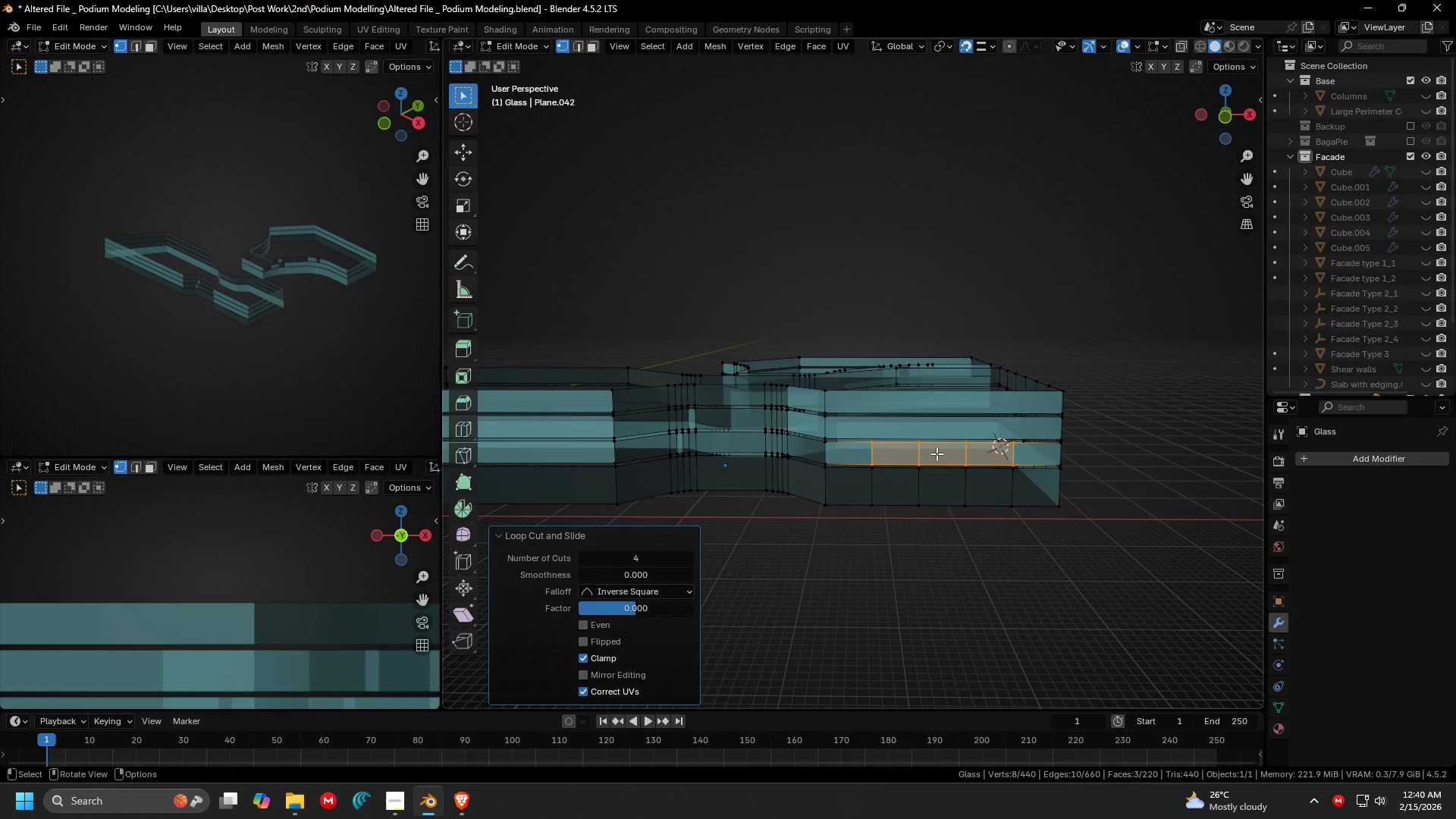 
hold_key(key=ShiftLeft, duration=0.36)
 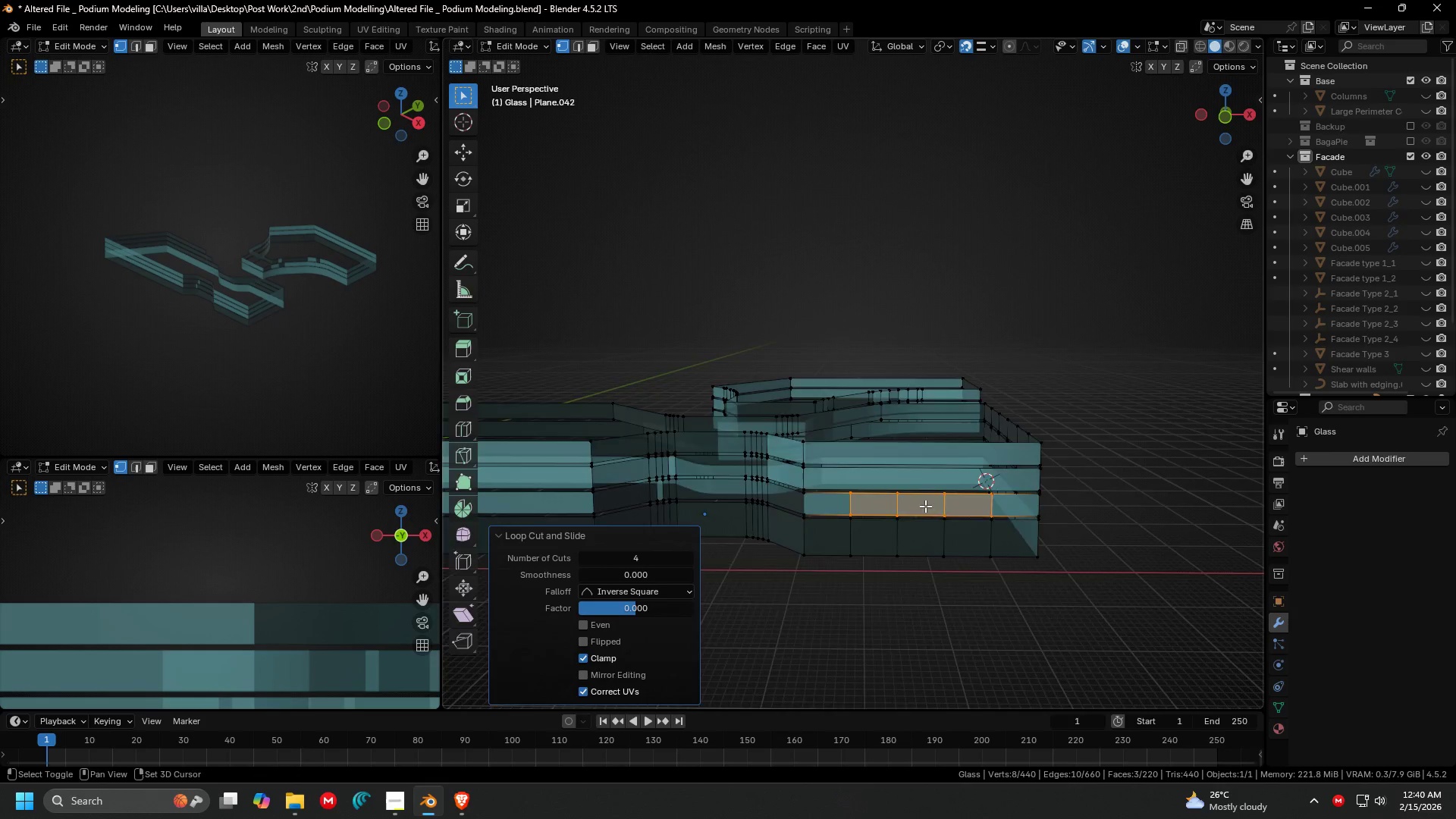 
scroll: coordinate [925, 506], scroll_direction: up, amount: 2.0
 